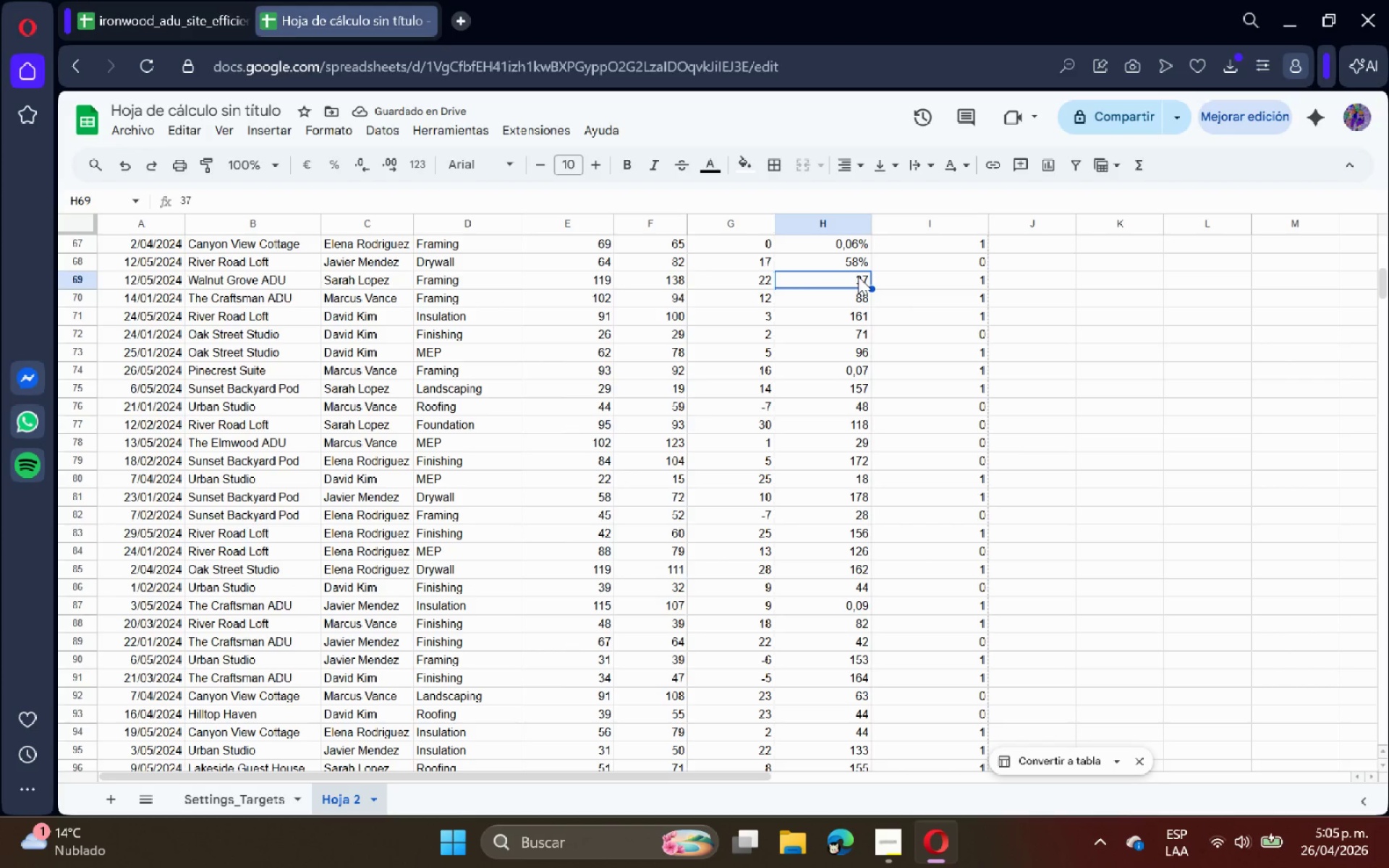 
double_click([858, 276])
 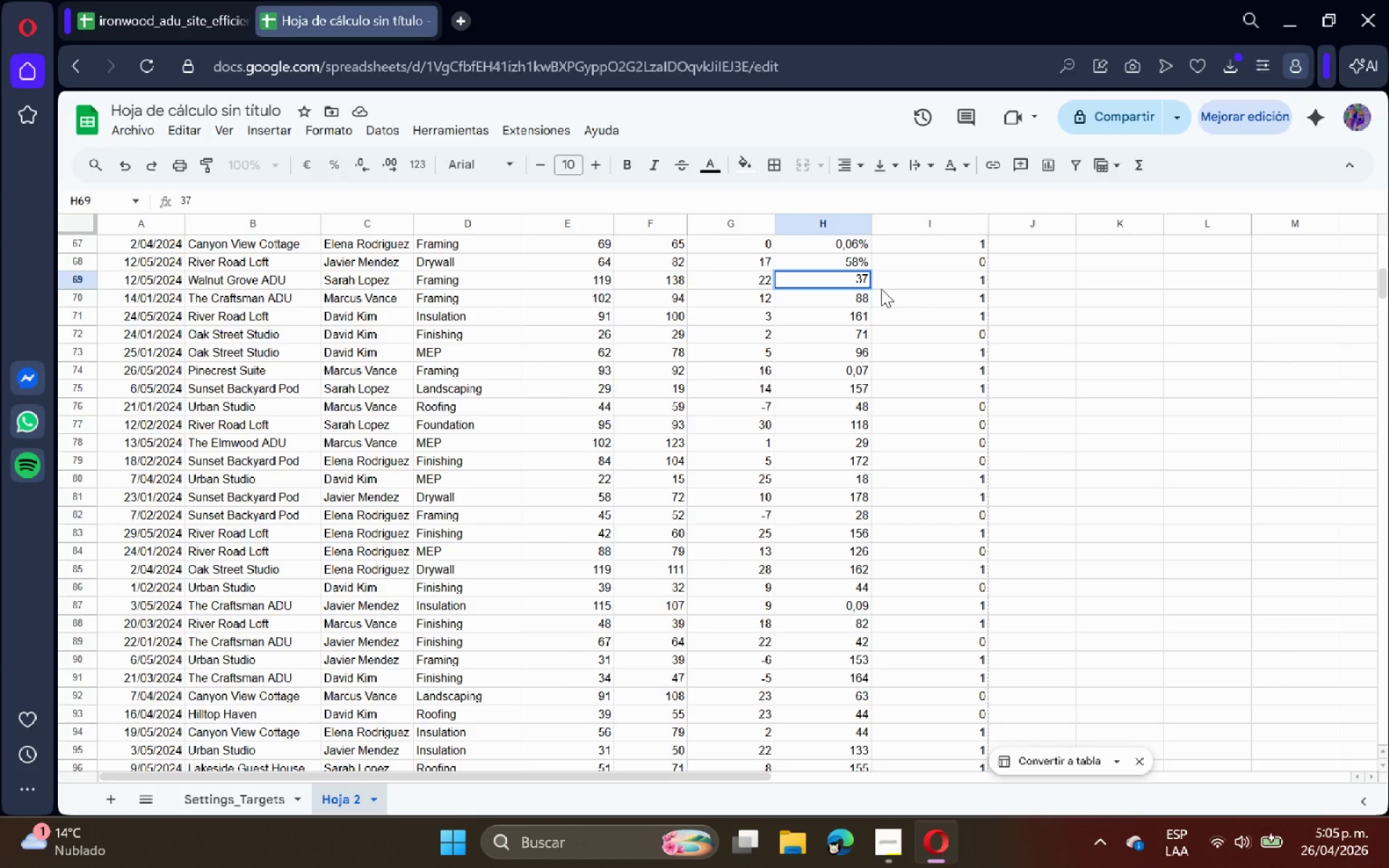 
key(Shift+ShiftRight)
 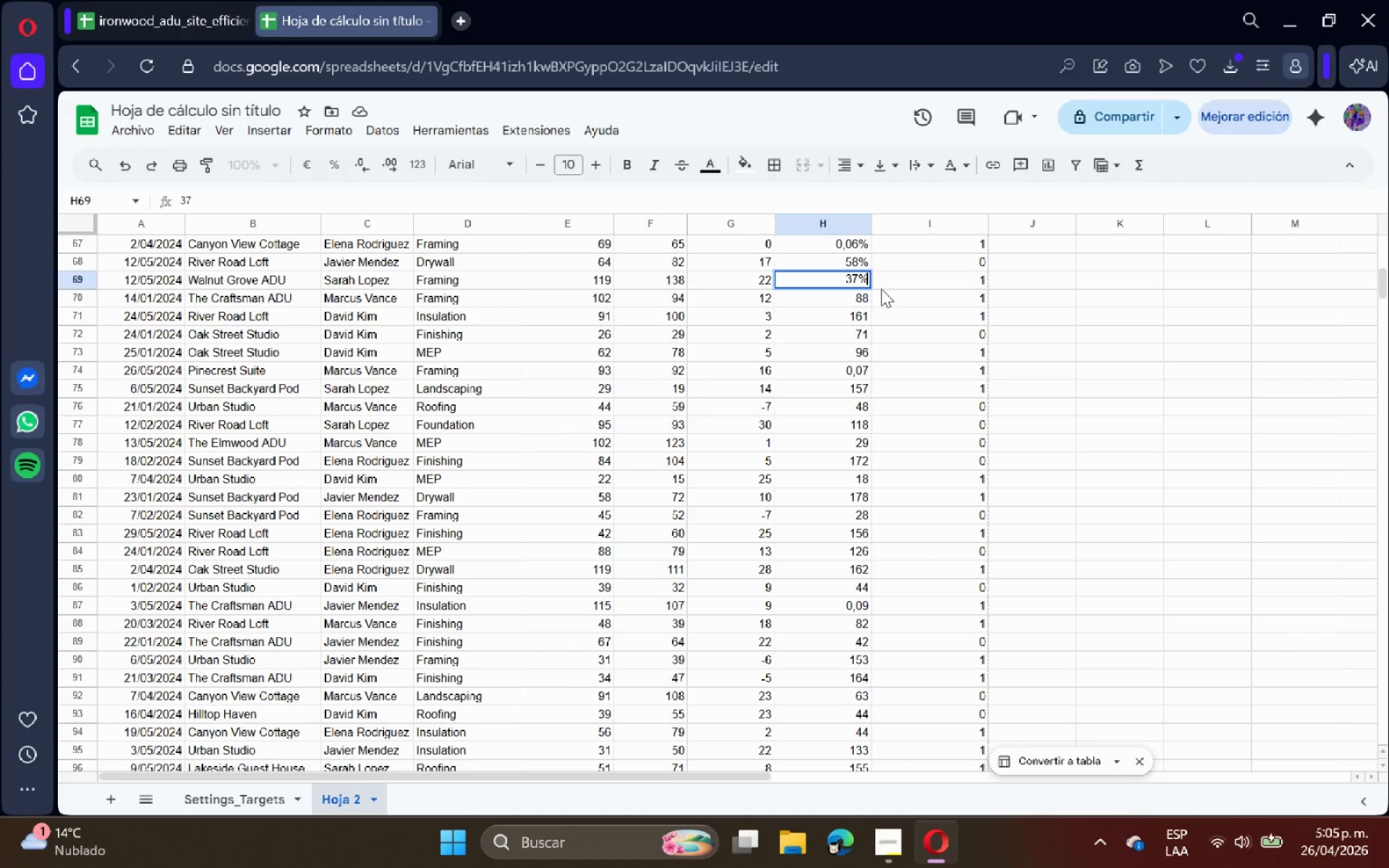 
key(Shift+5)
 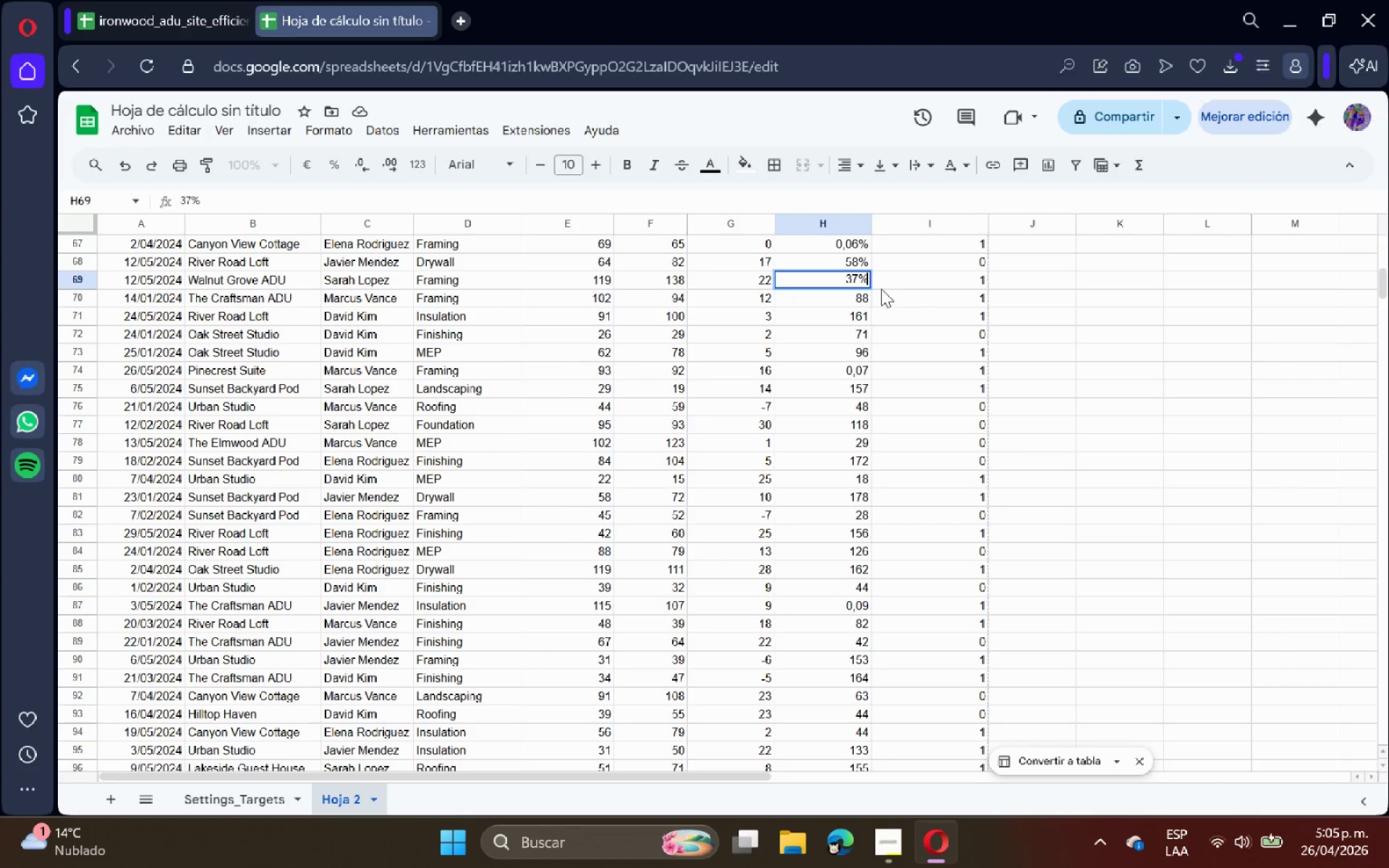 
key(Enter)
 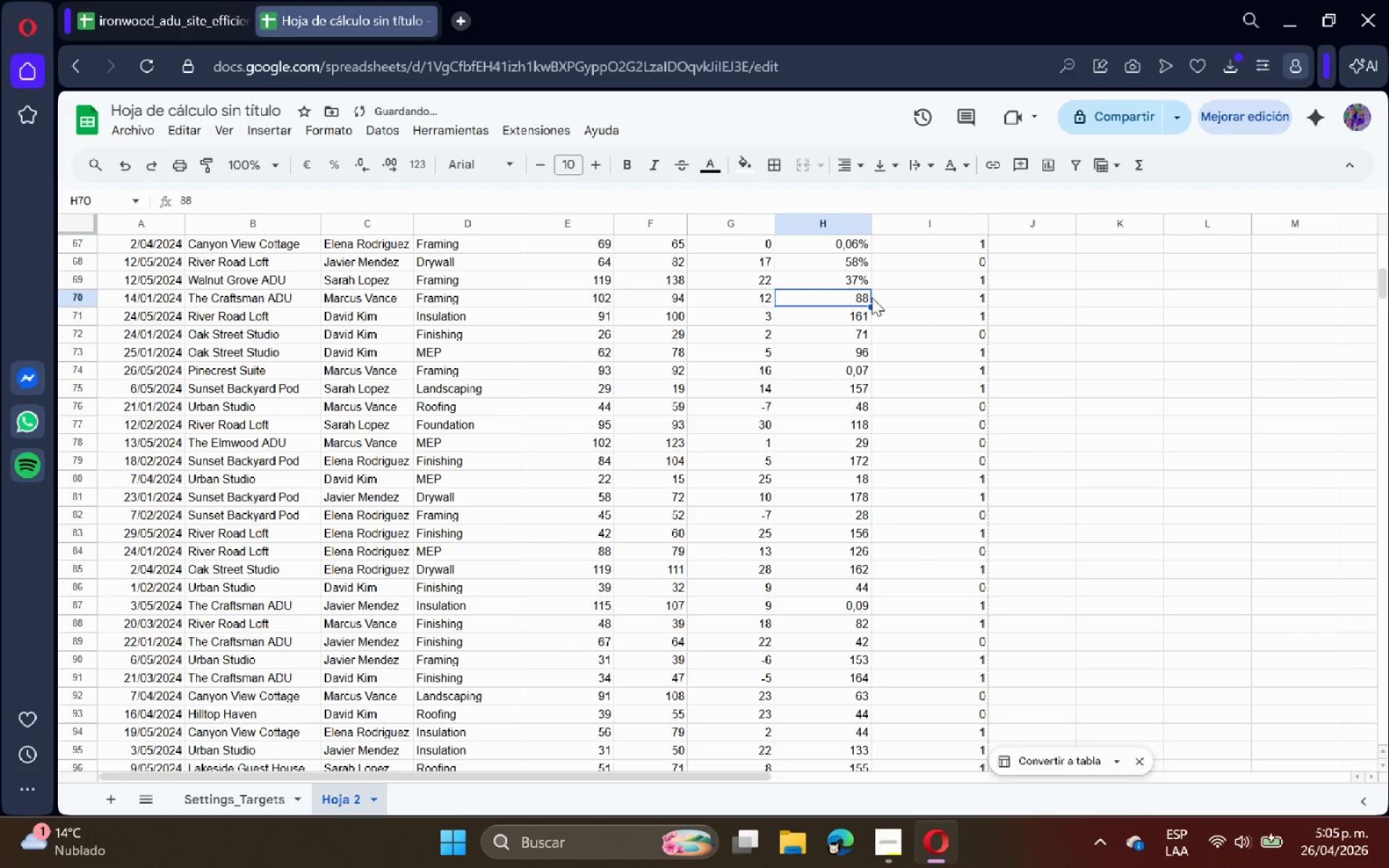 
double_click([863, 292])
 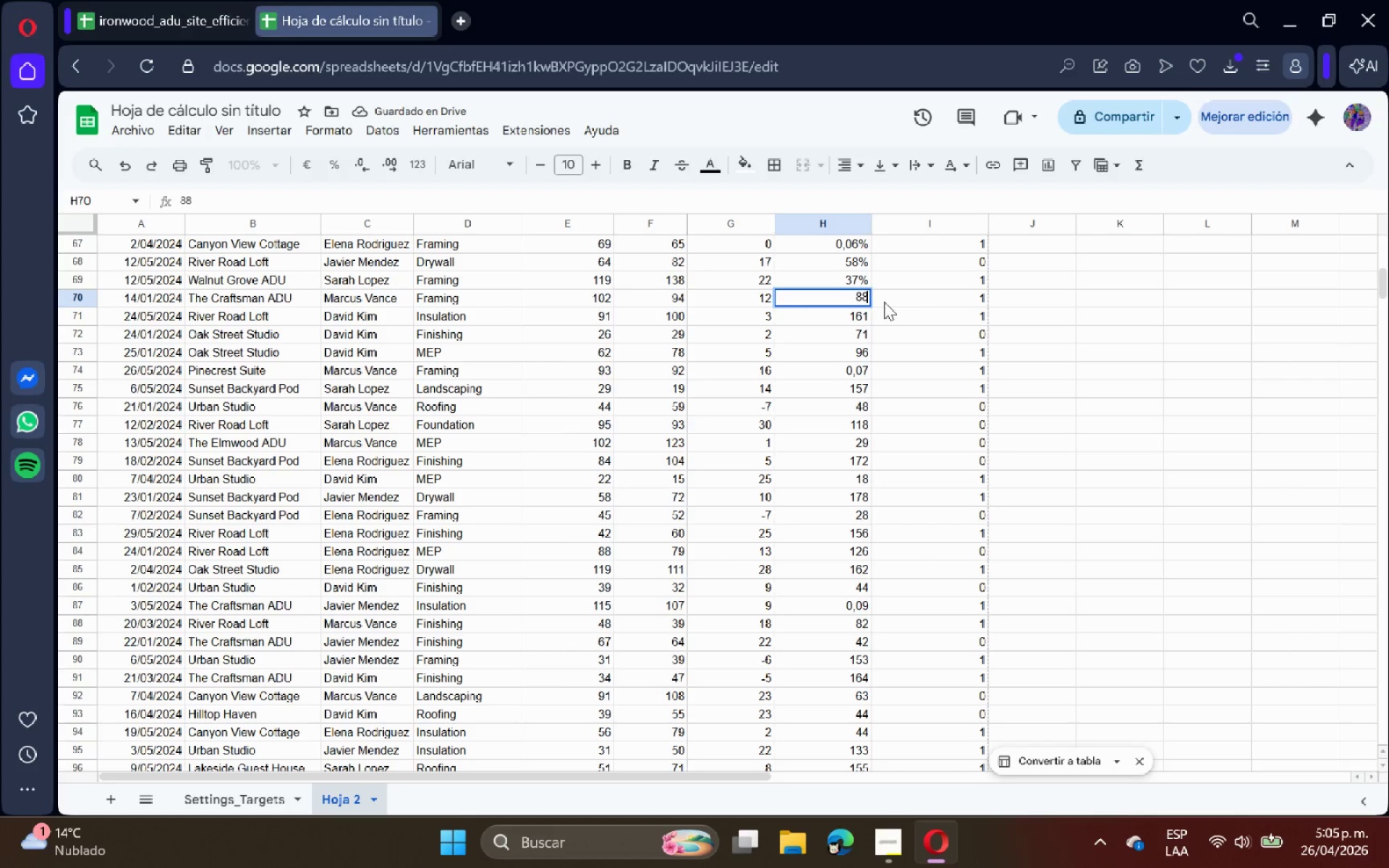 
key(Shift+ShiftRight)
 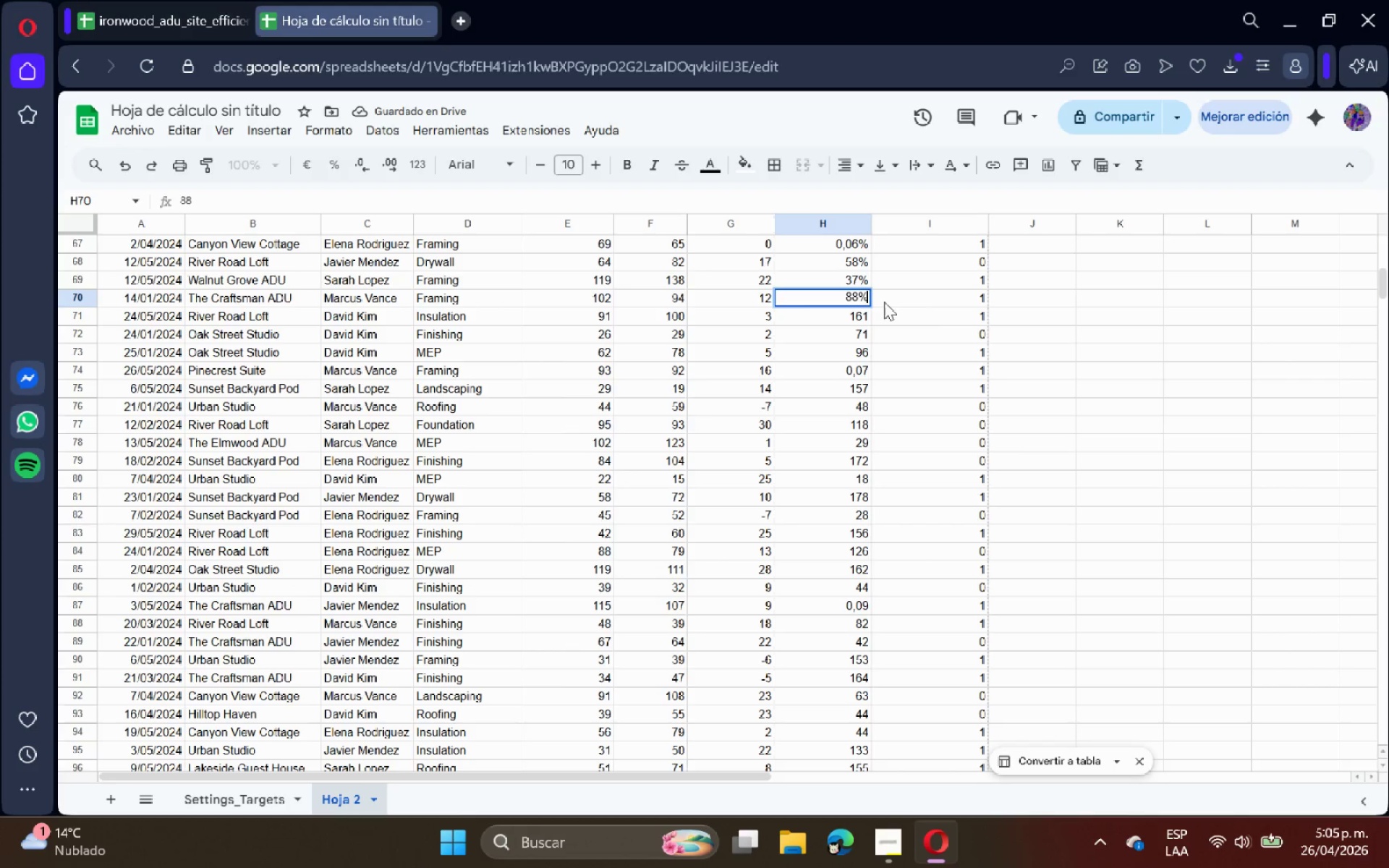 
key(Shift+5)
 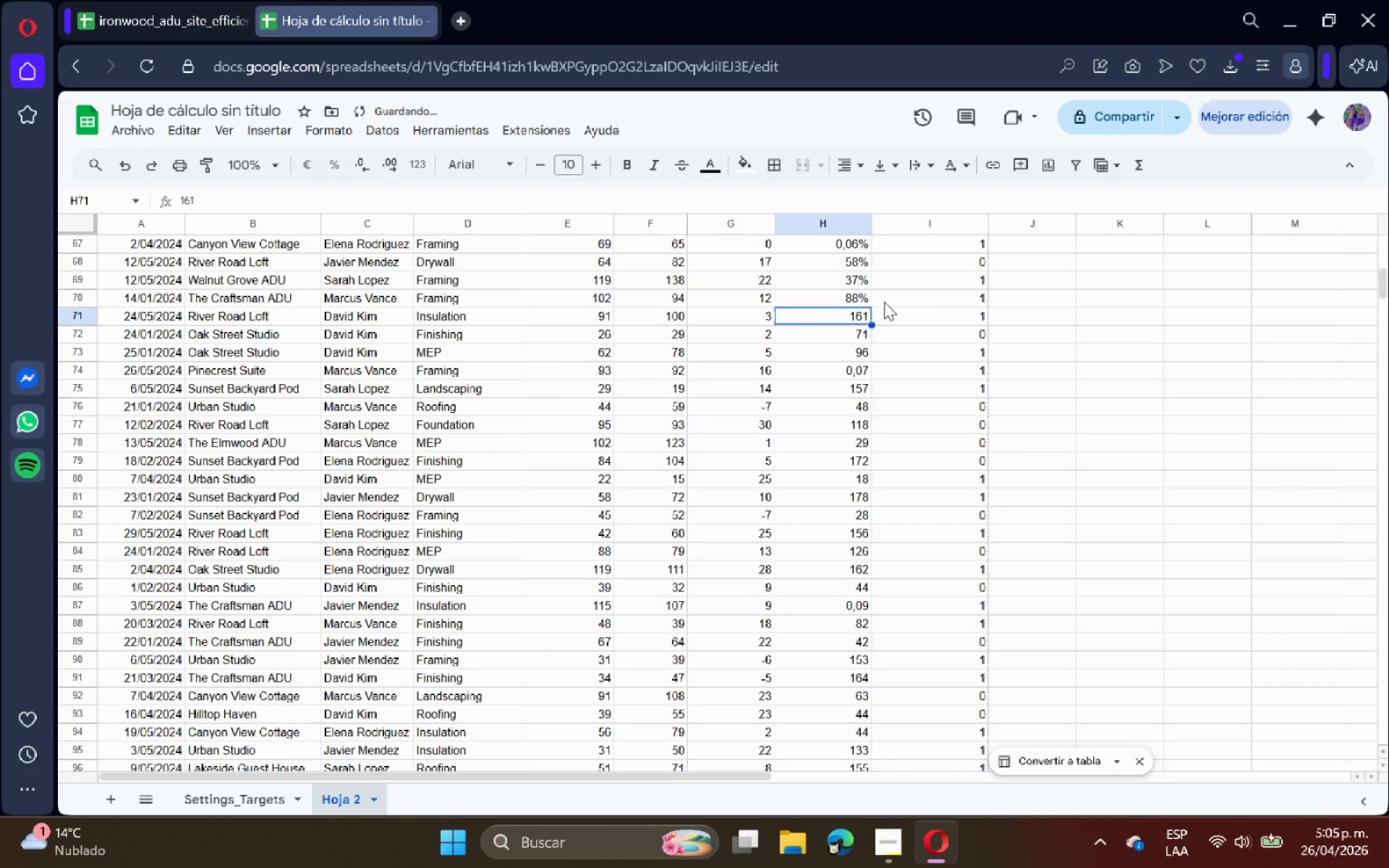 
key(Enter)
 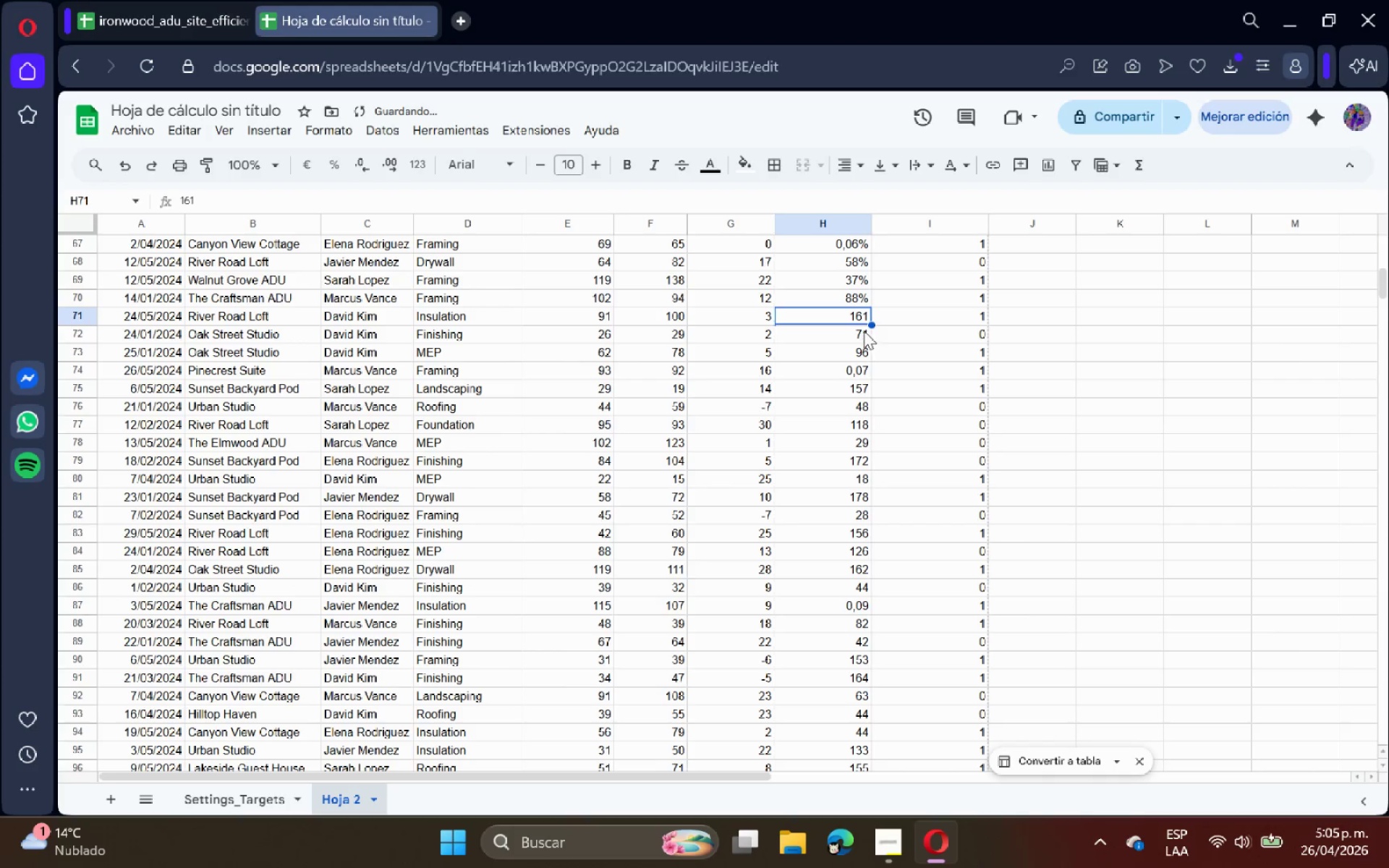 
left_click([859, 317])
 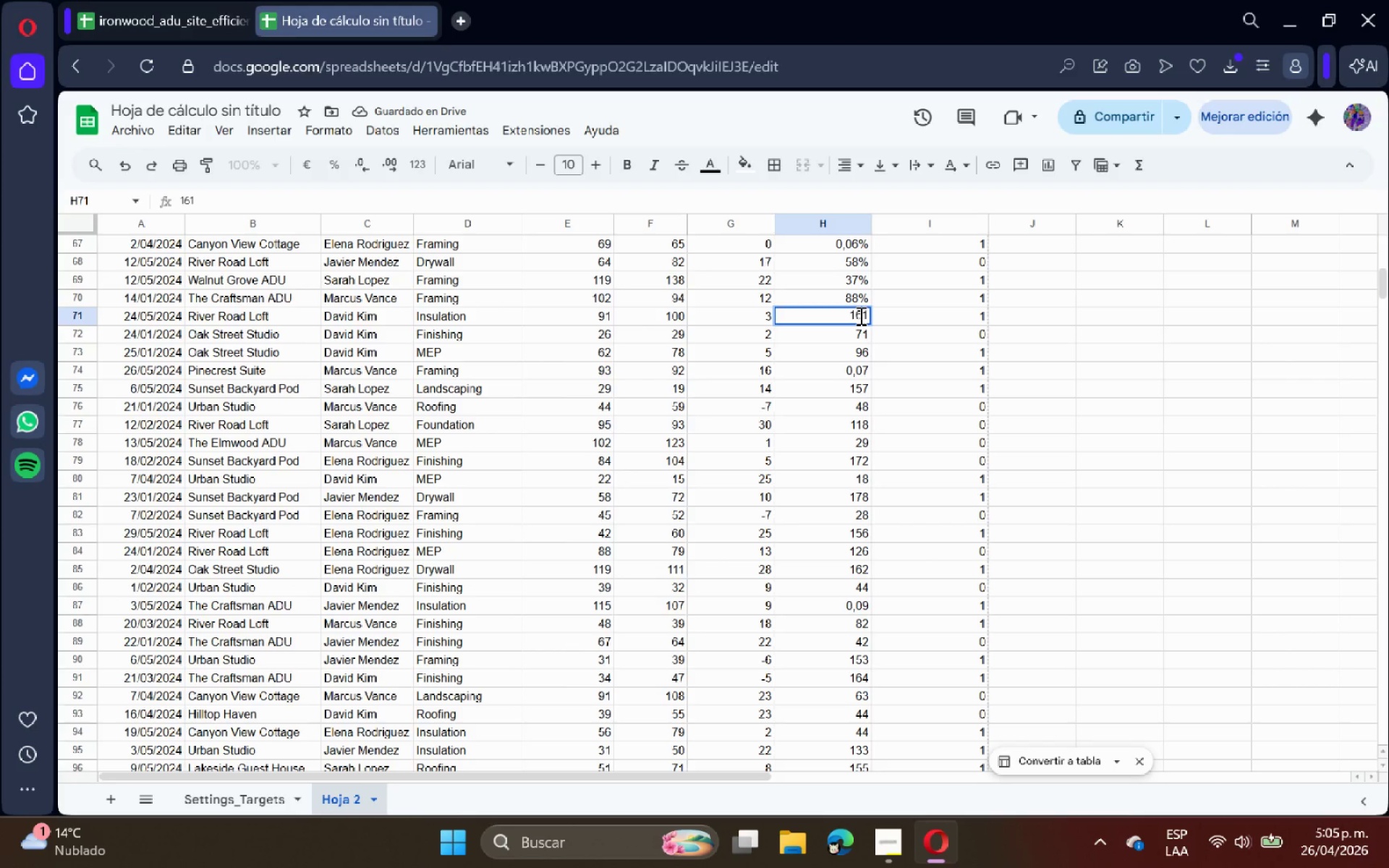 
key(Shift+5)
 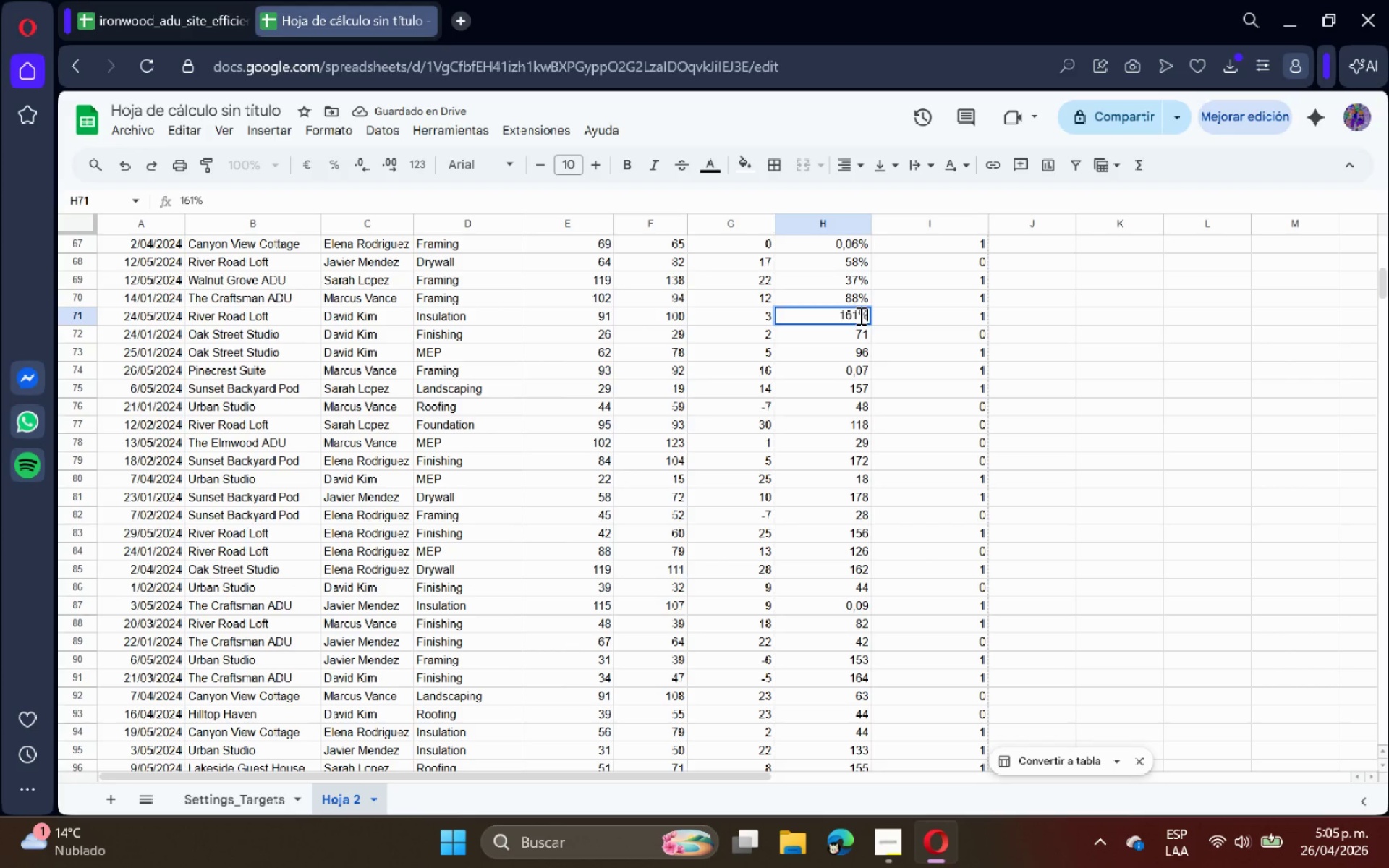 
key(Enter)
 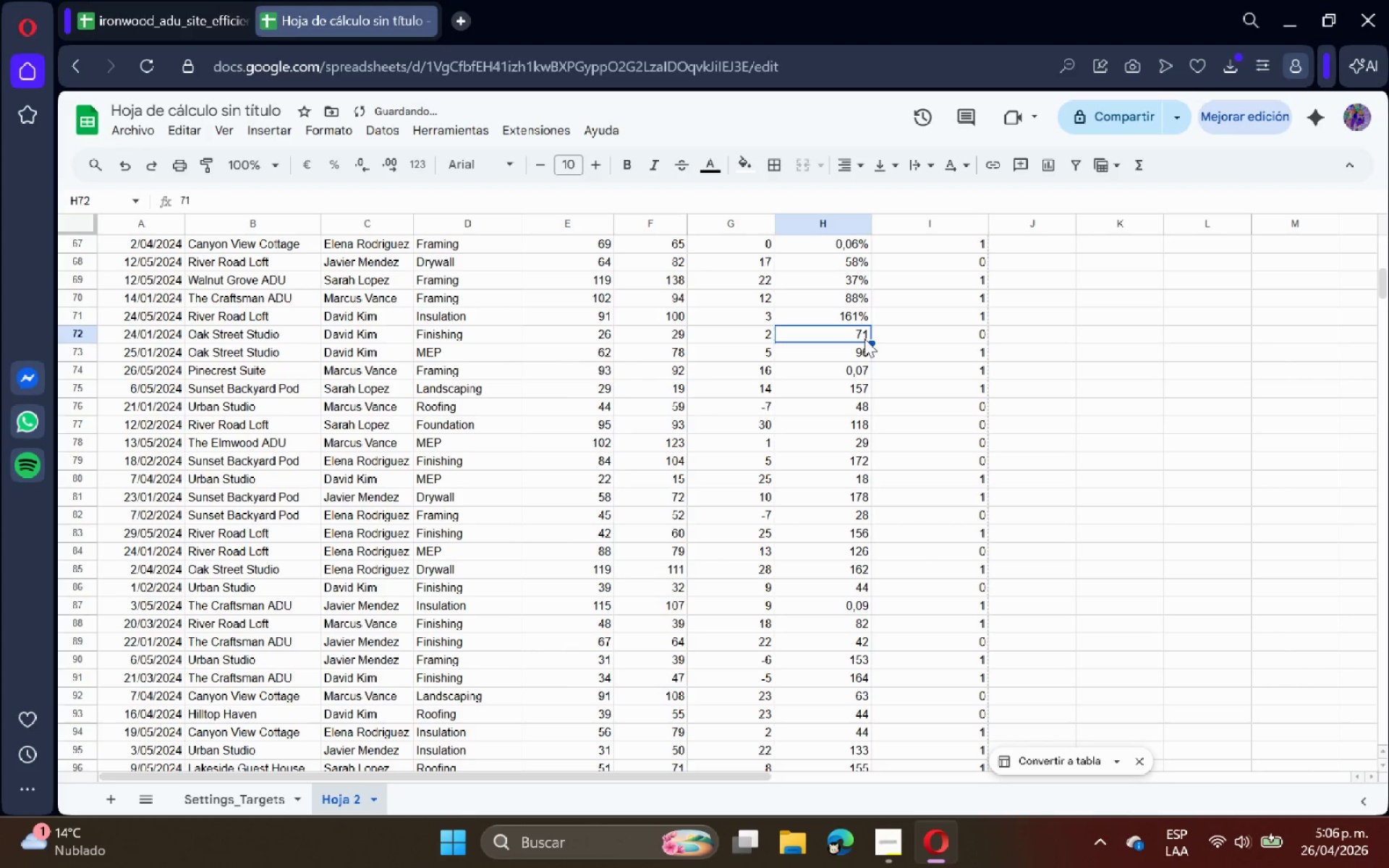 
double_click([862, 336])
 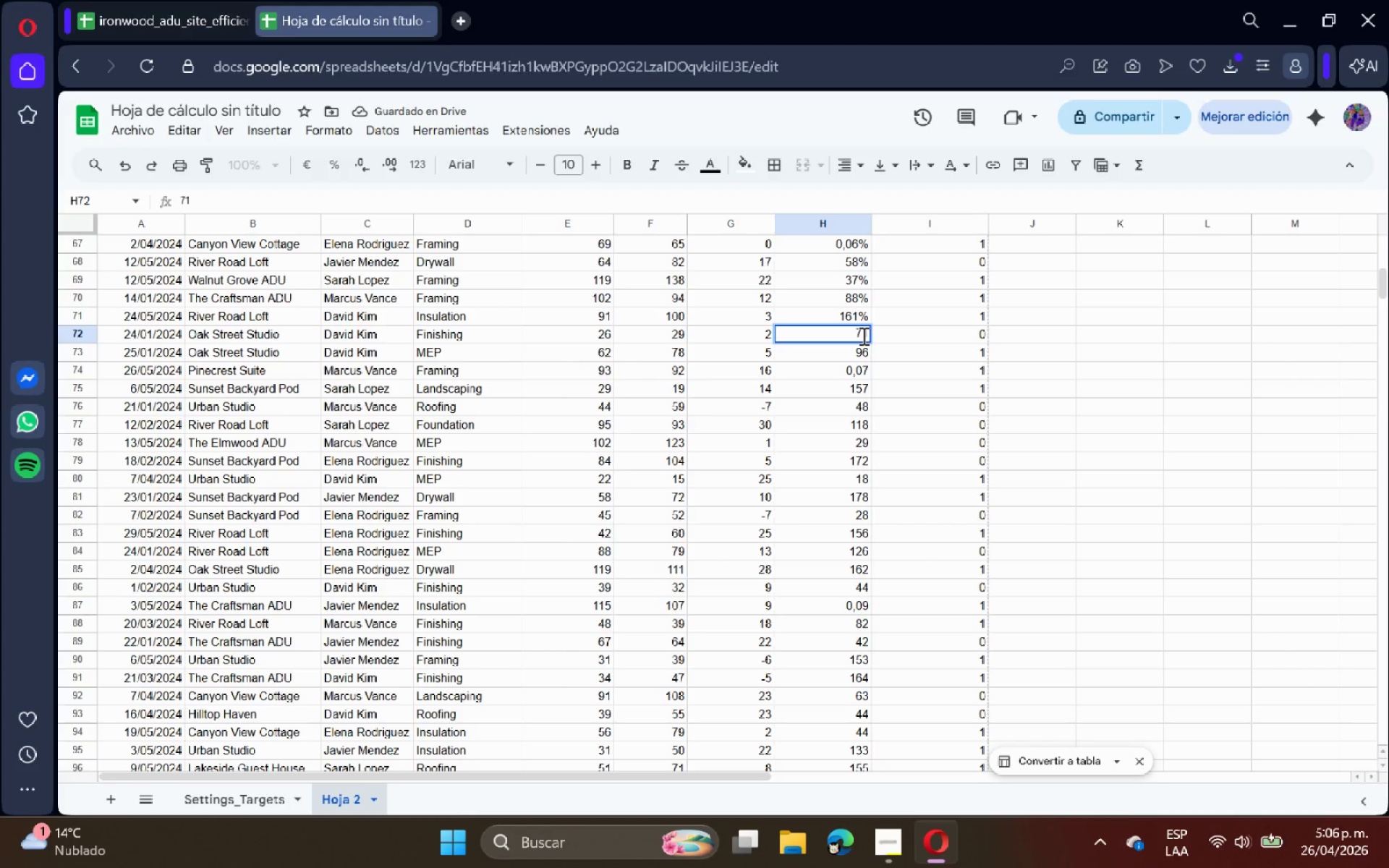 
key(Shift+5)
 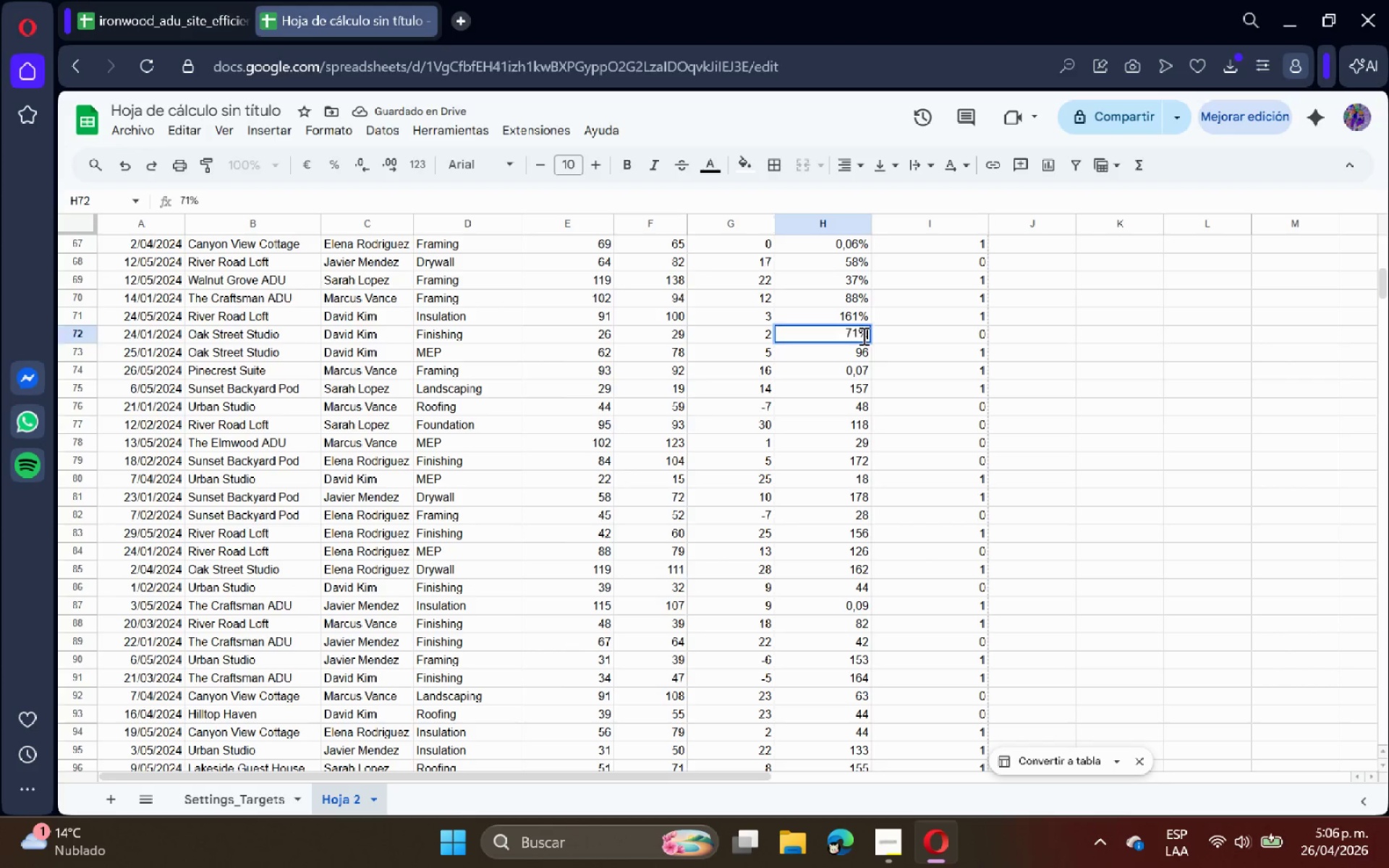 
key(Enter)
 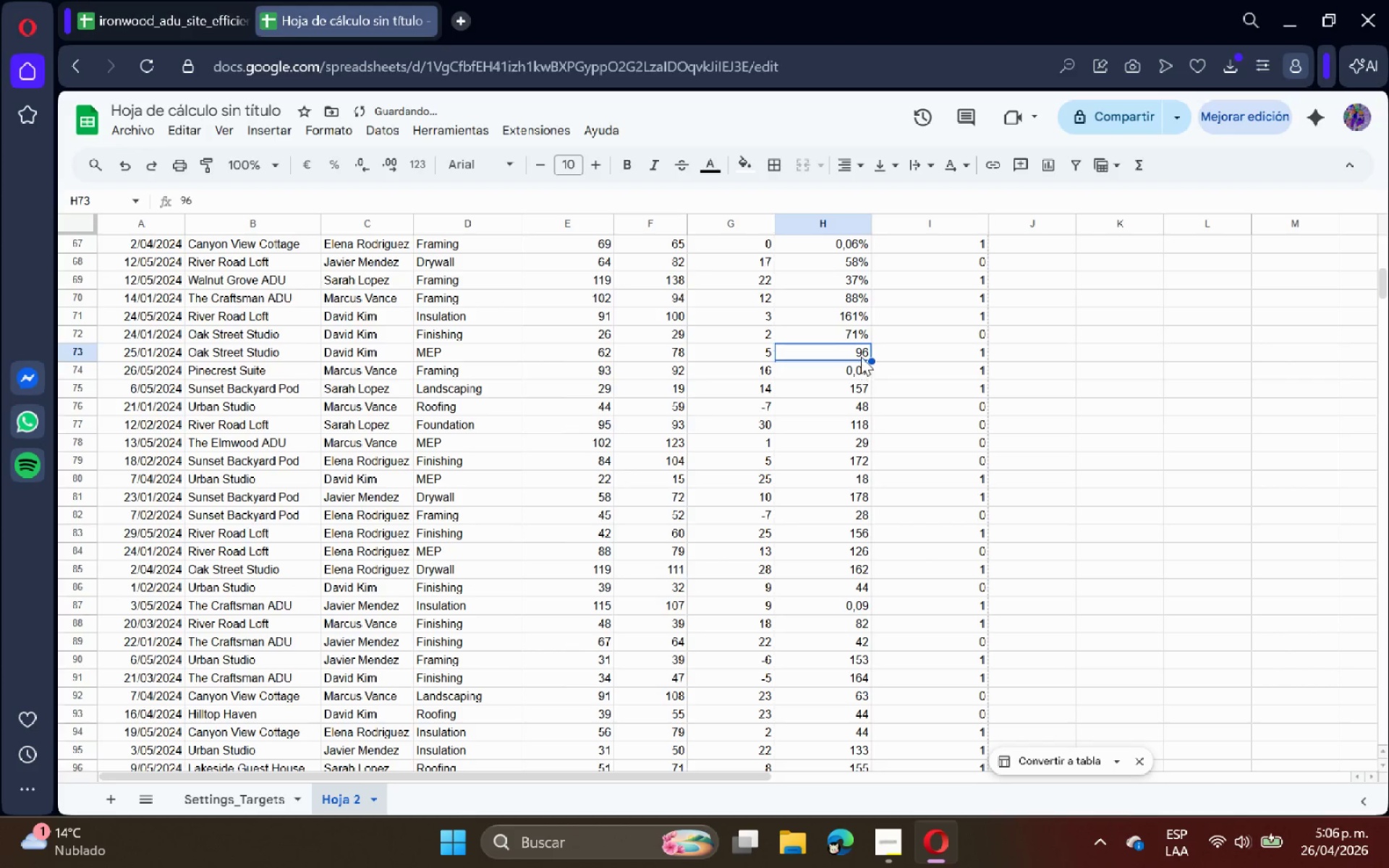 
double_click([860, 352])
 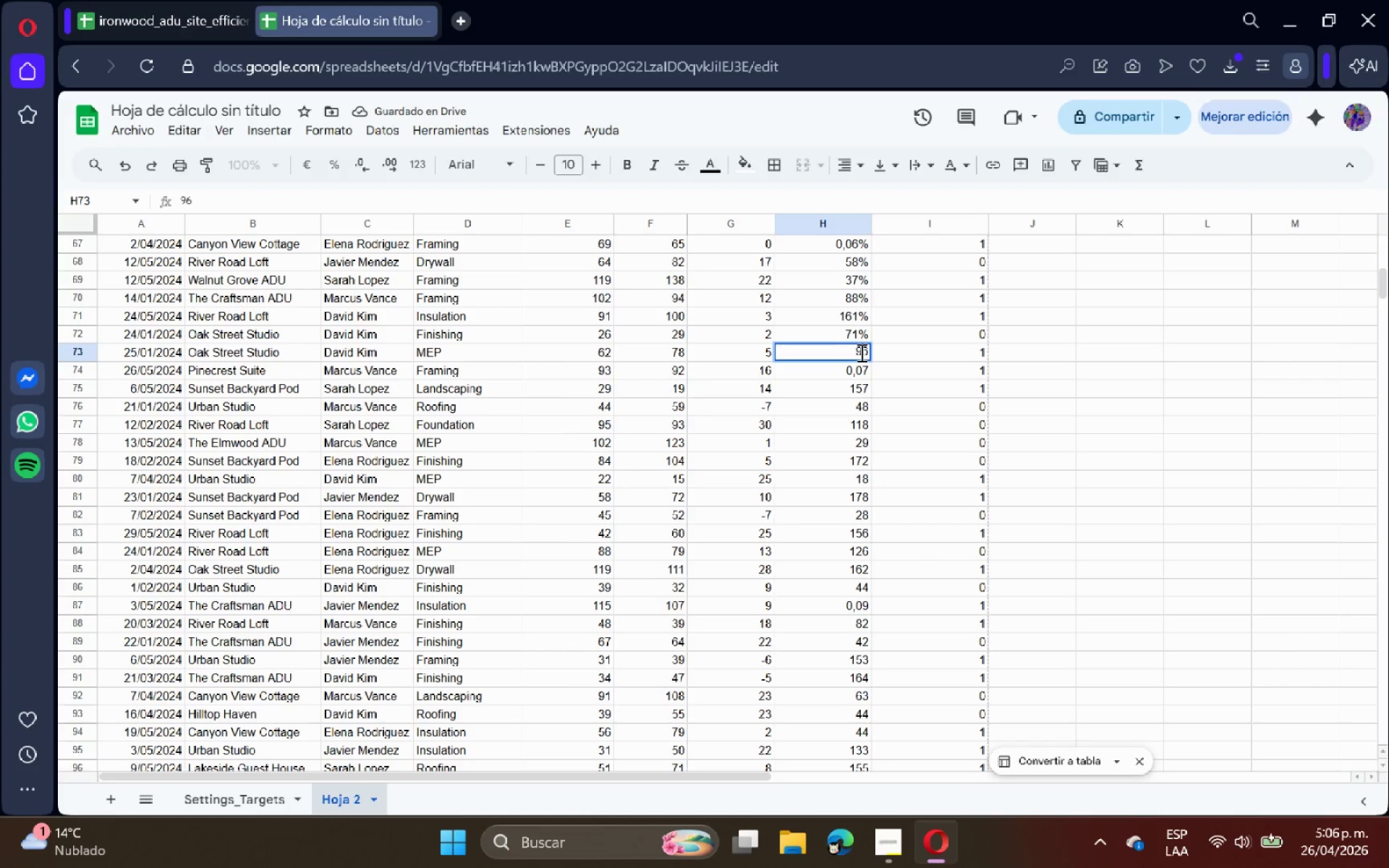 
key(Shift+ShiftRight)
 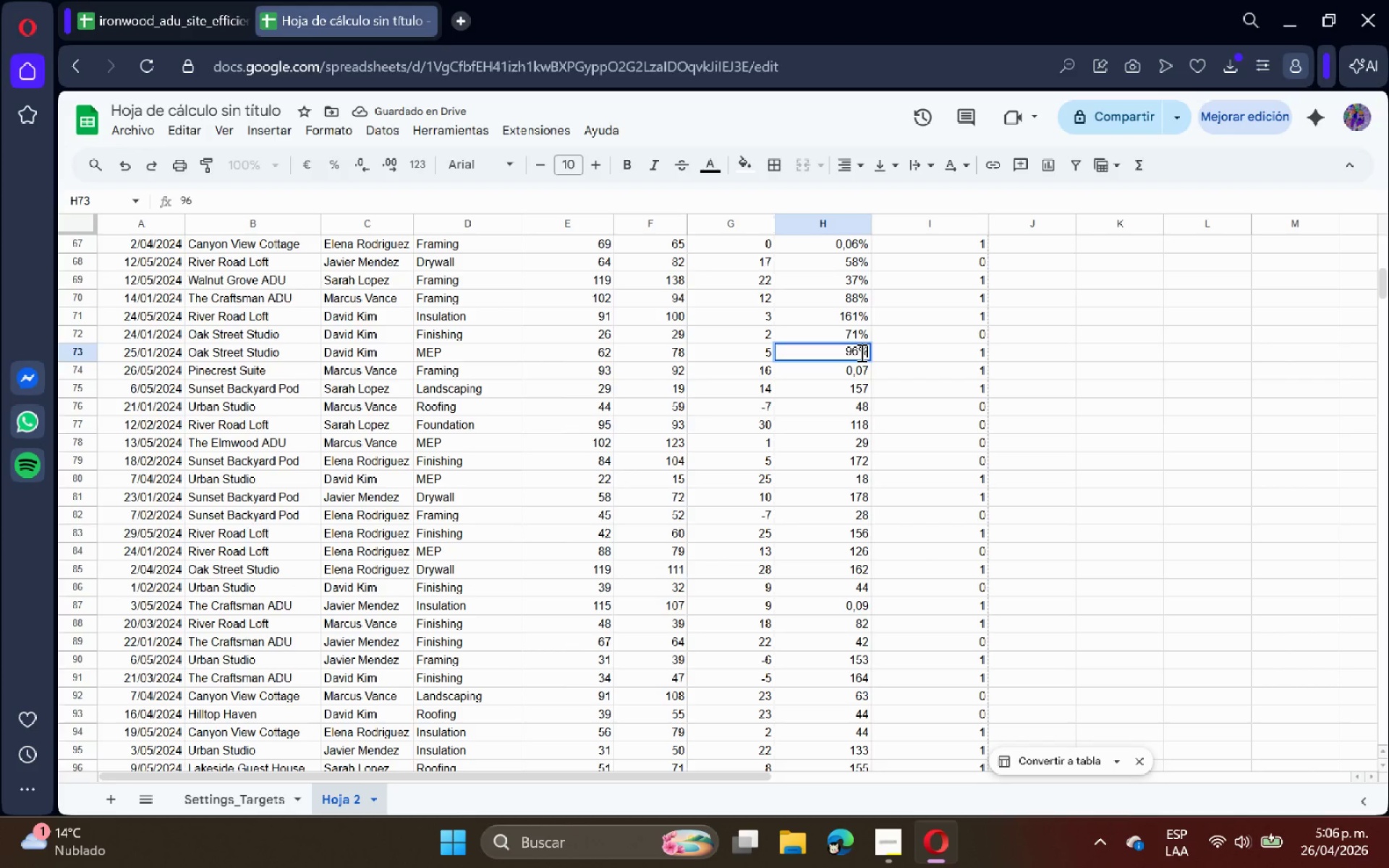 
key(Shift+5)
 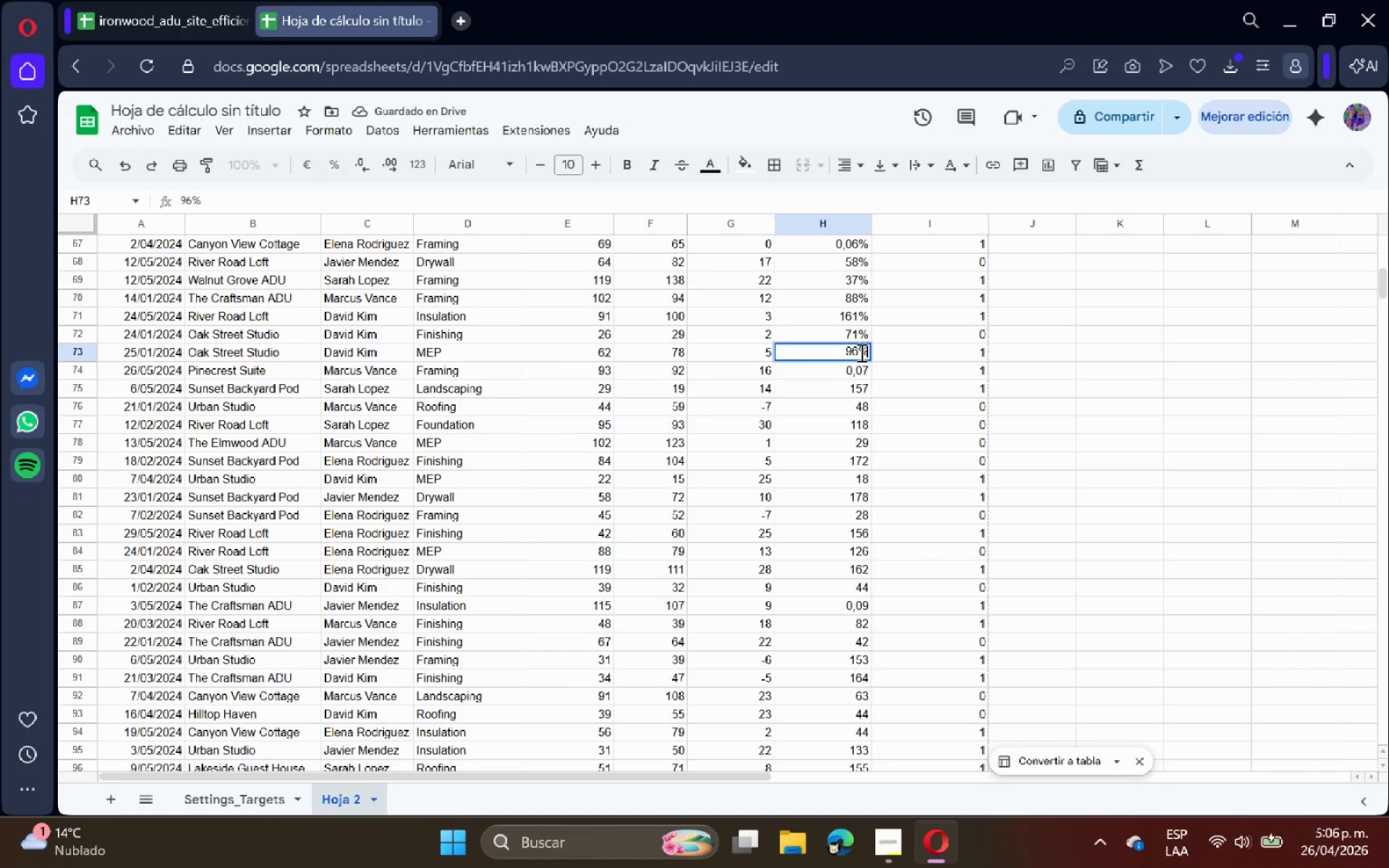 
key(Enter)
 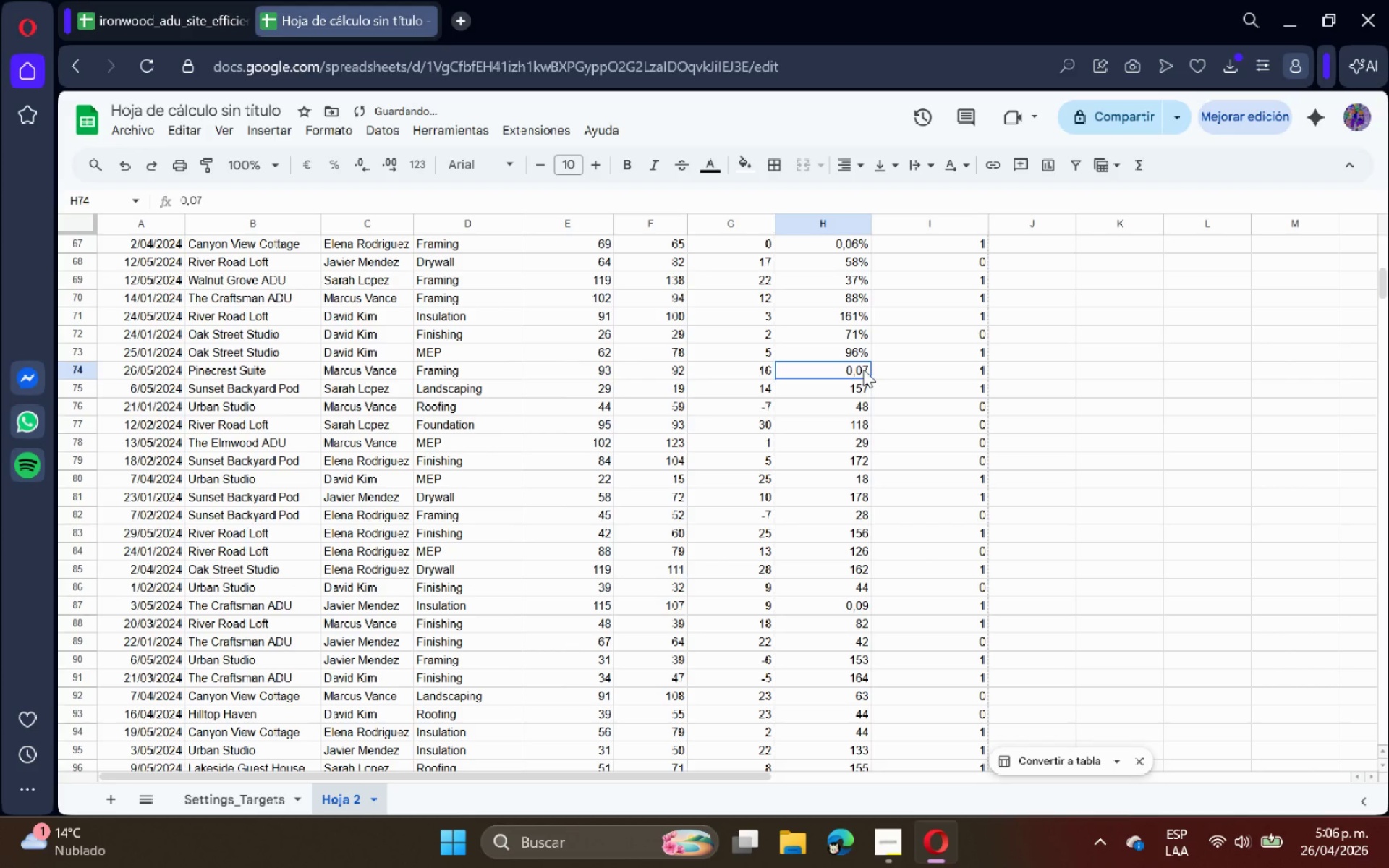 
double_click([863, 369])
 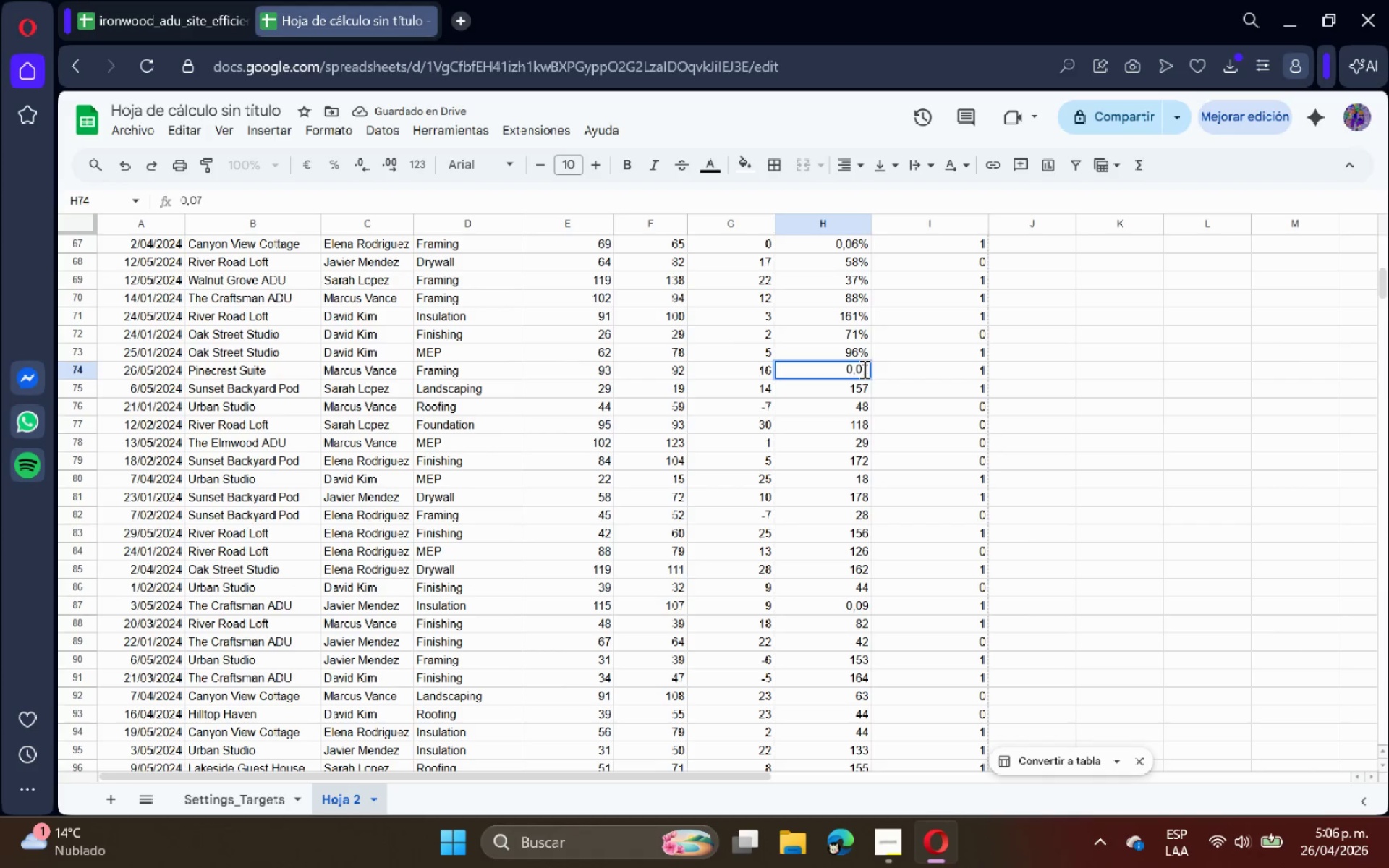 
key(Shift+5)
 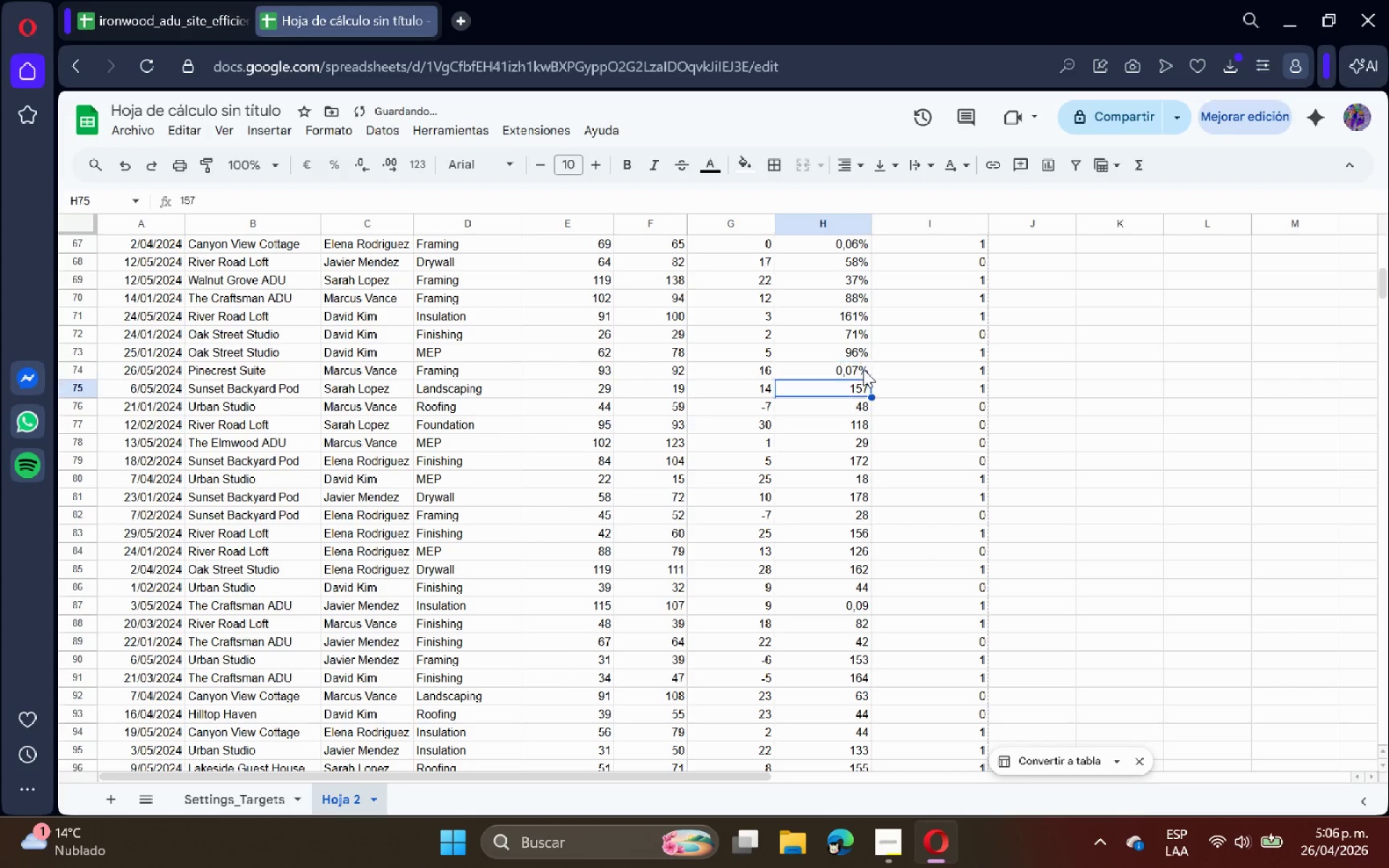 
key(Enter)
 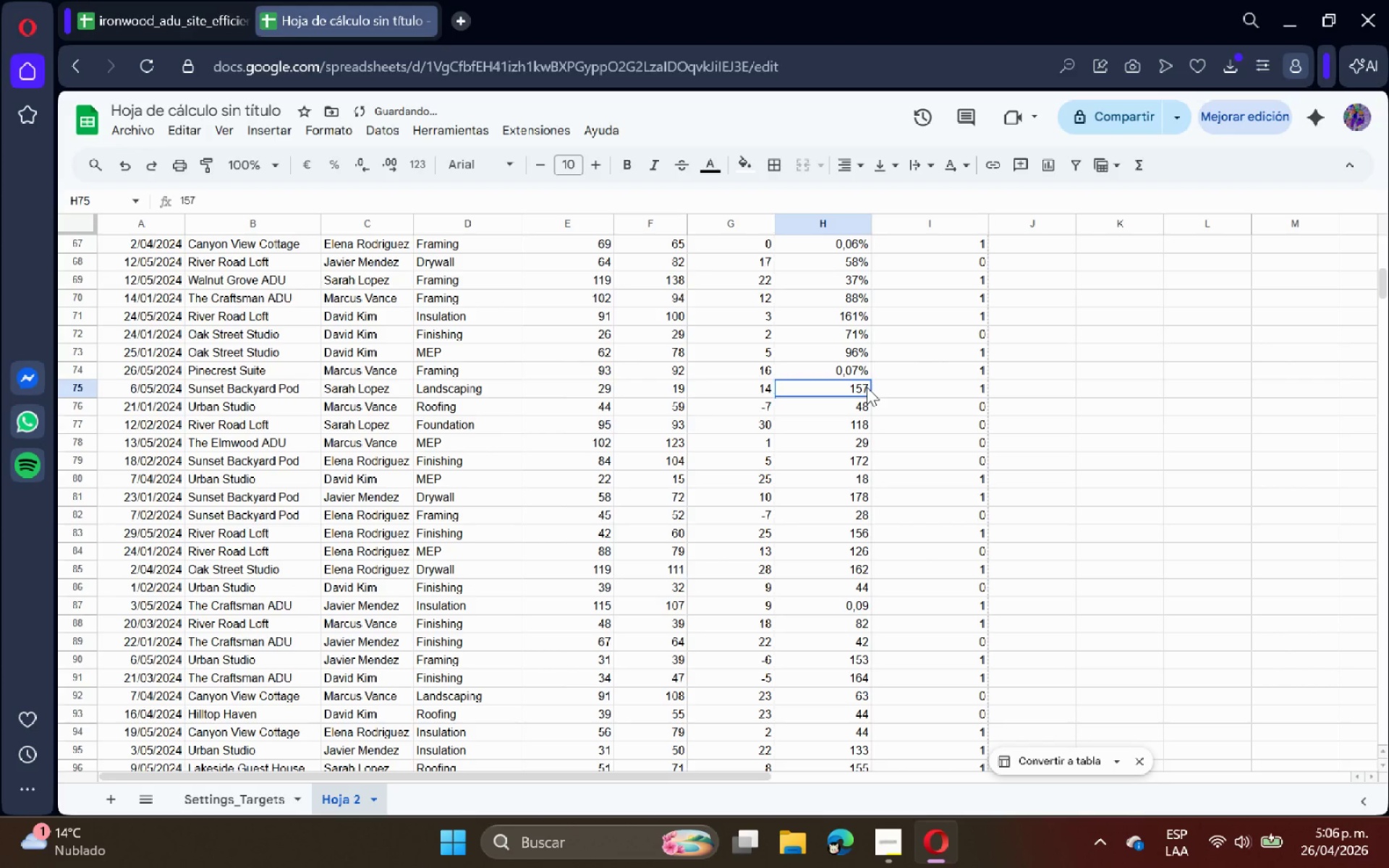 
double_click([867, 387])
 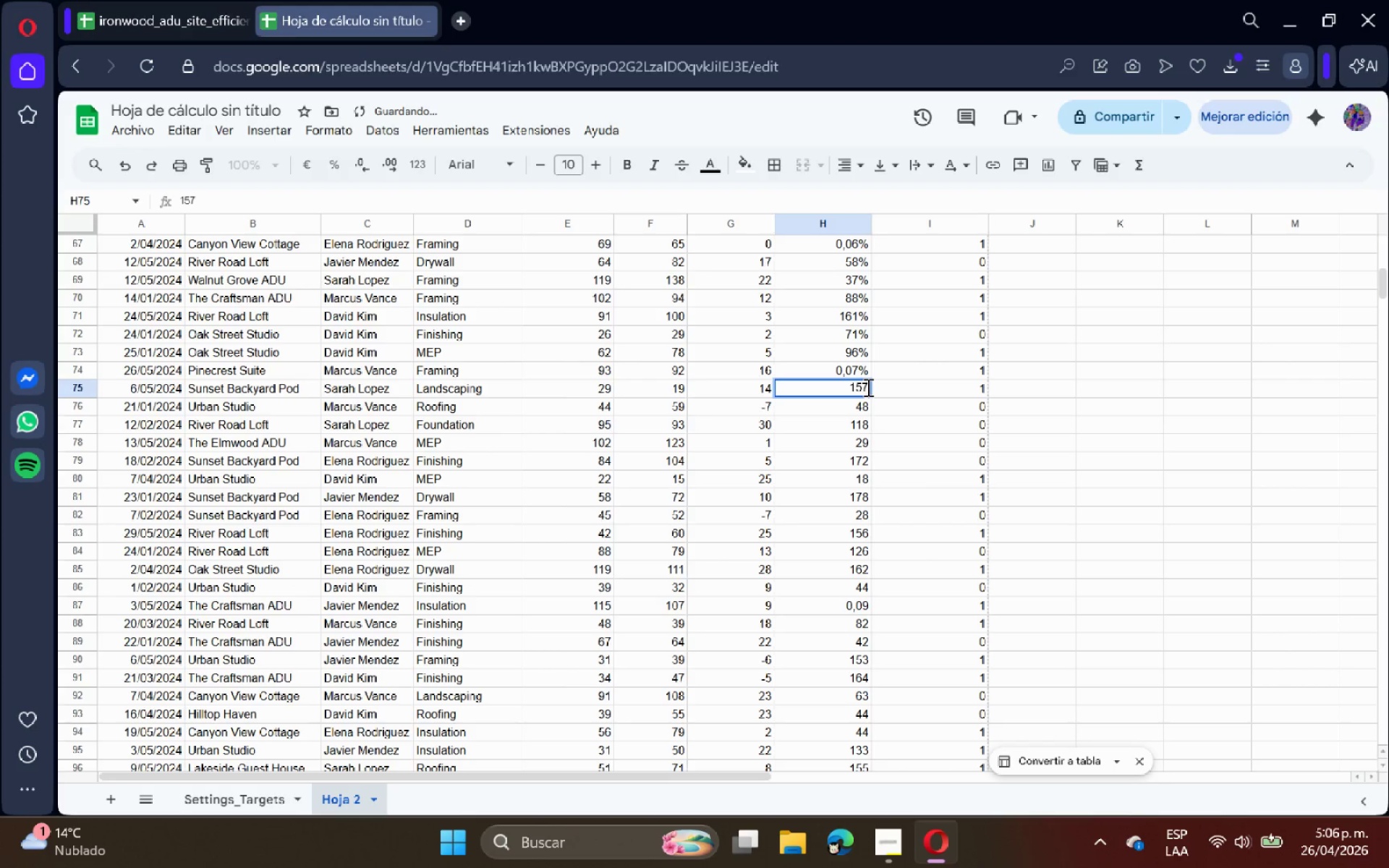 
key(Shift+ShiftRight)
 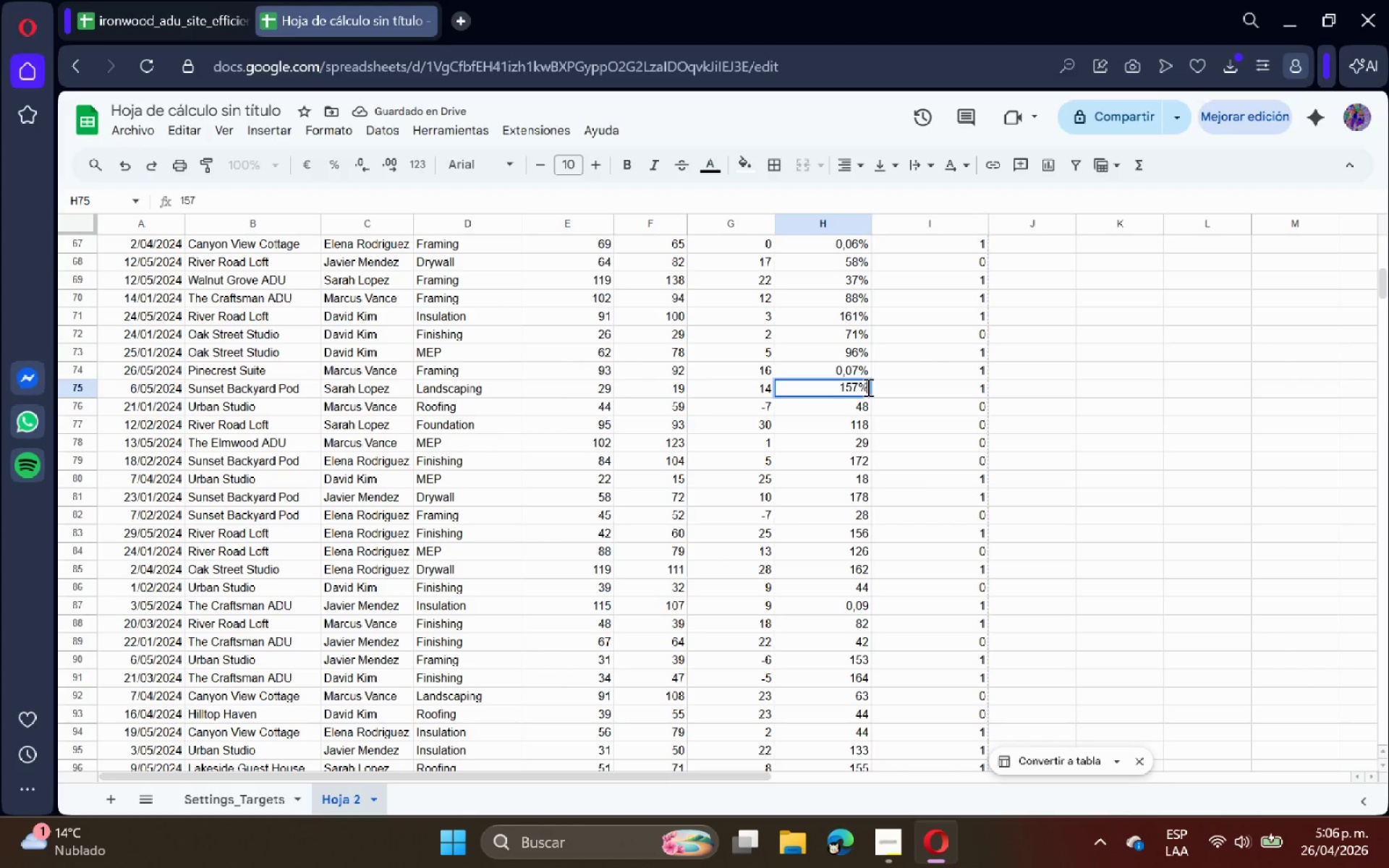 
key(Shift+5)
 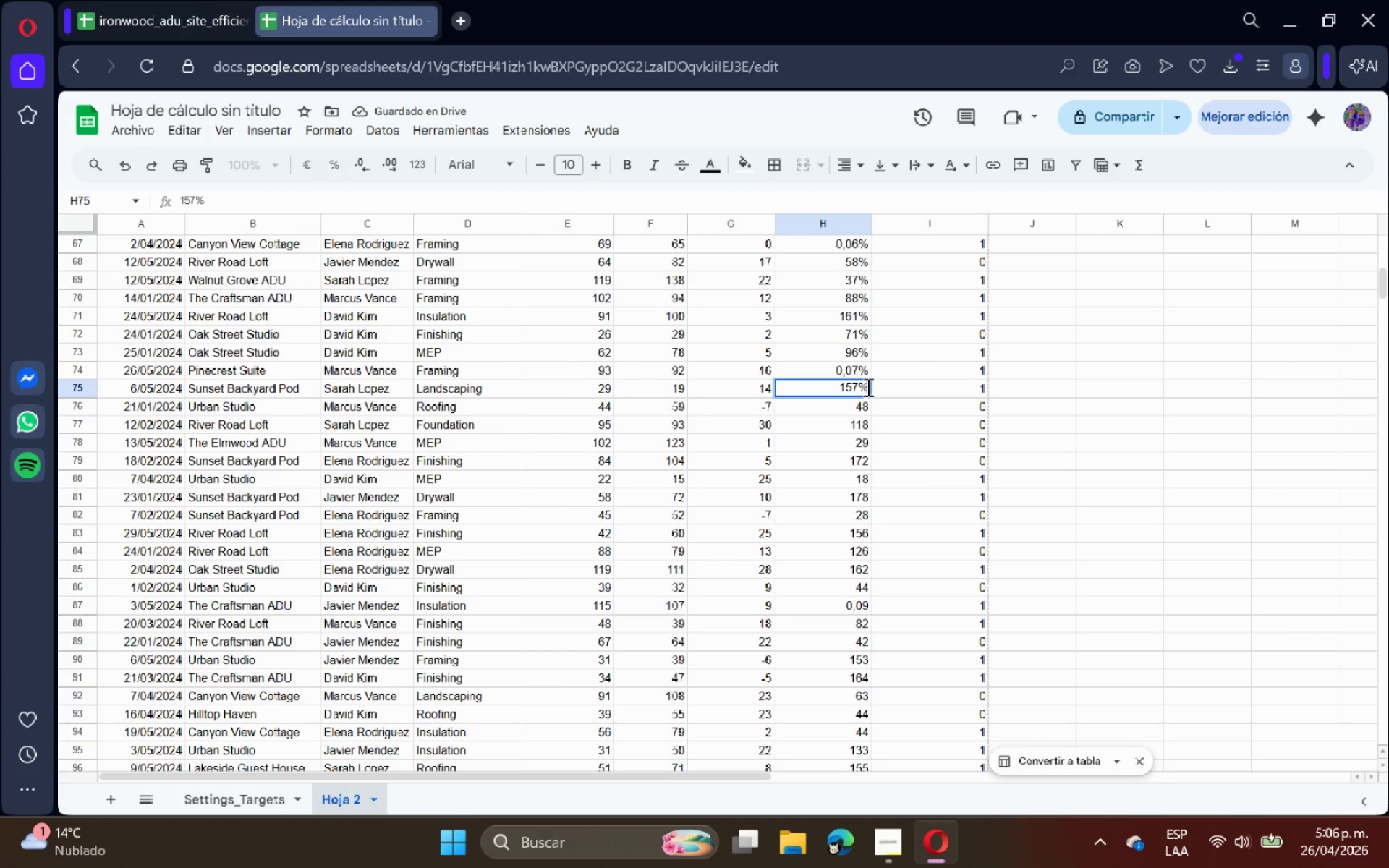 
key(Enter)
 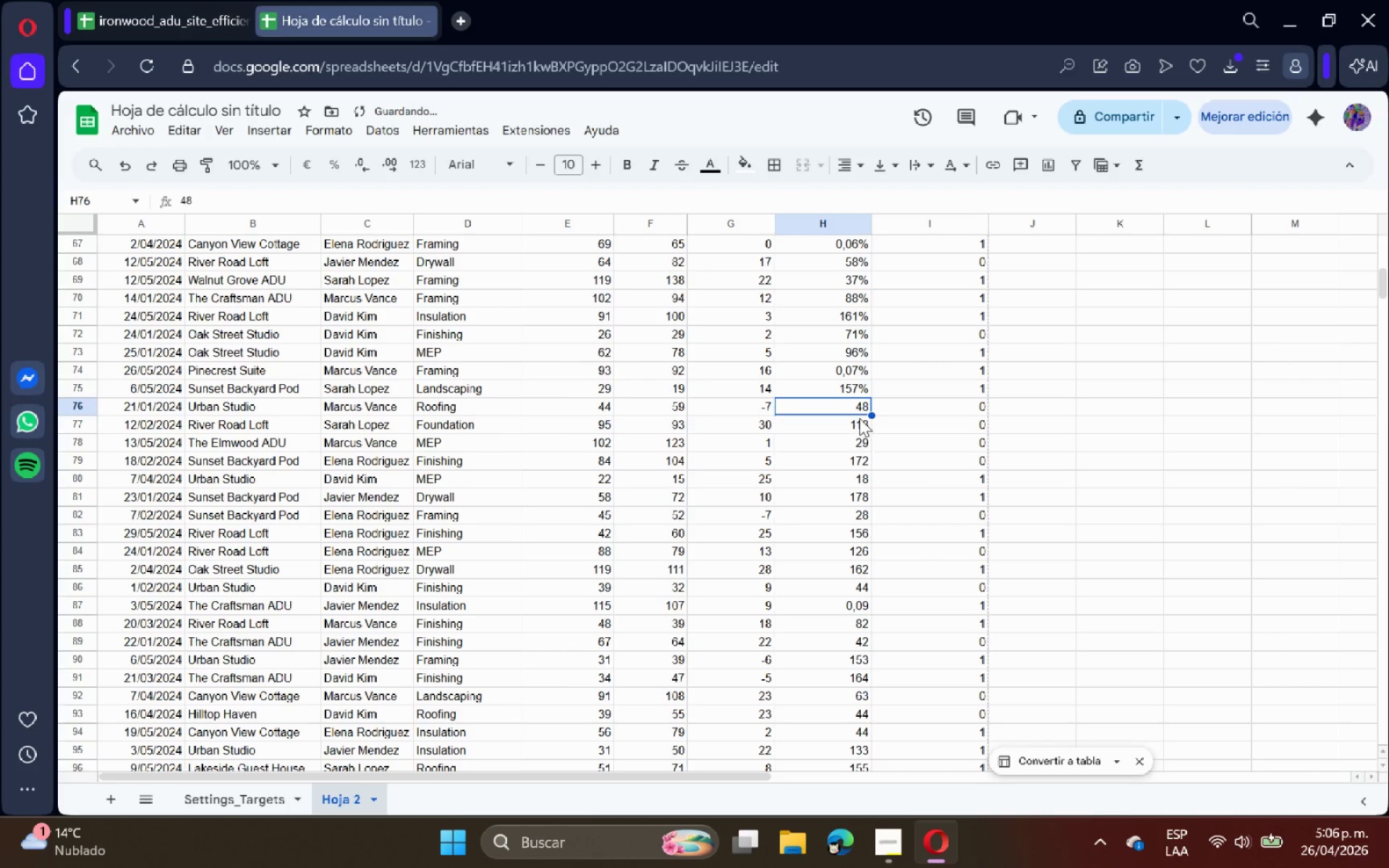 
double_click([863, 406])
 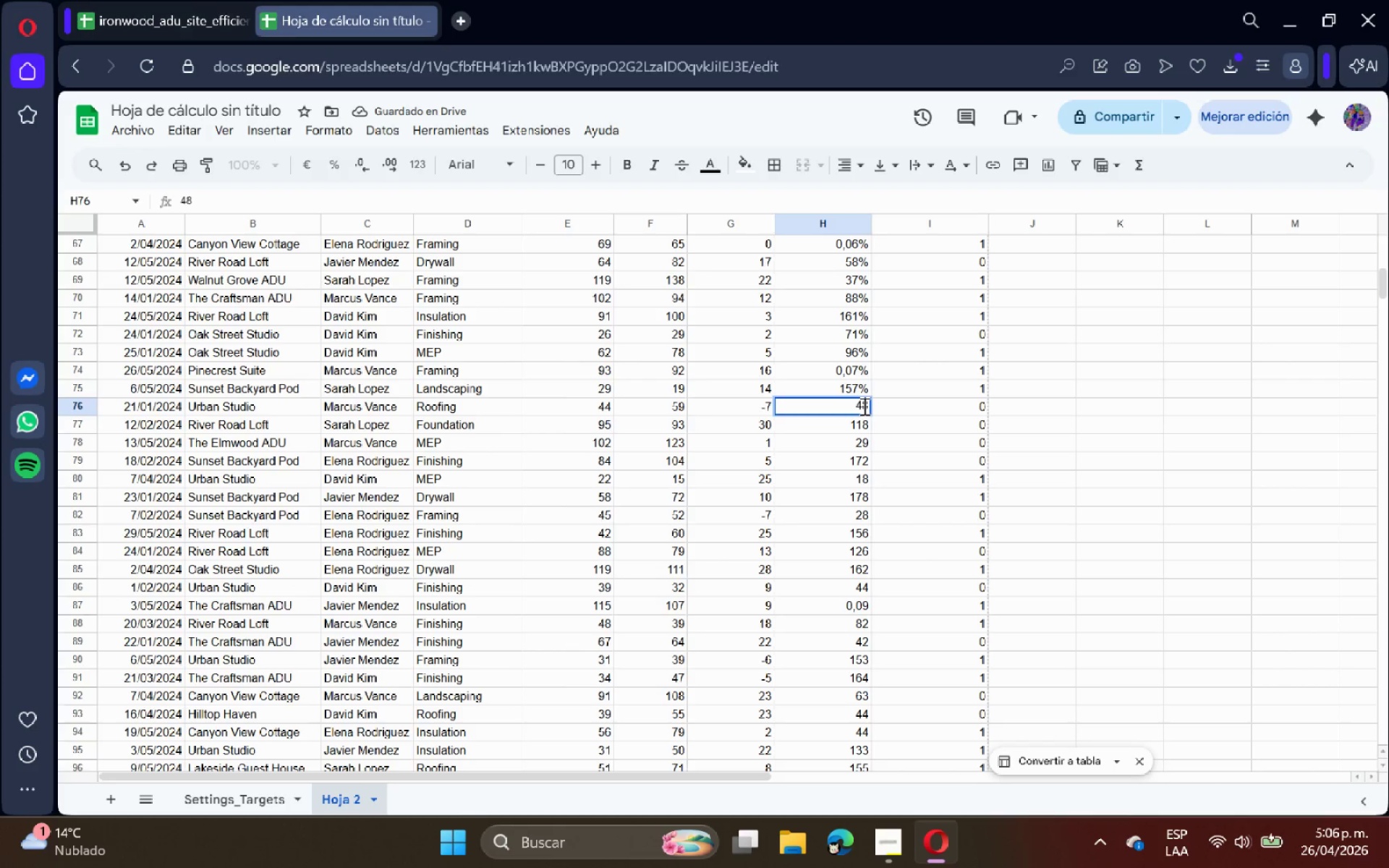 
key(Shift+ShiftRight)
 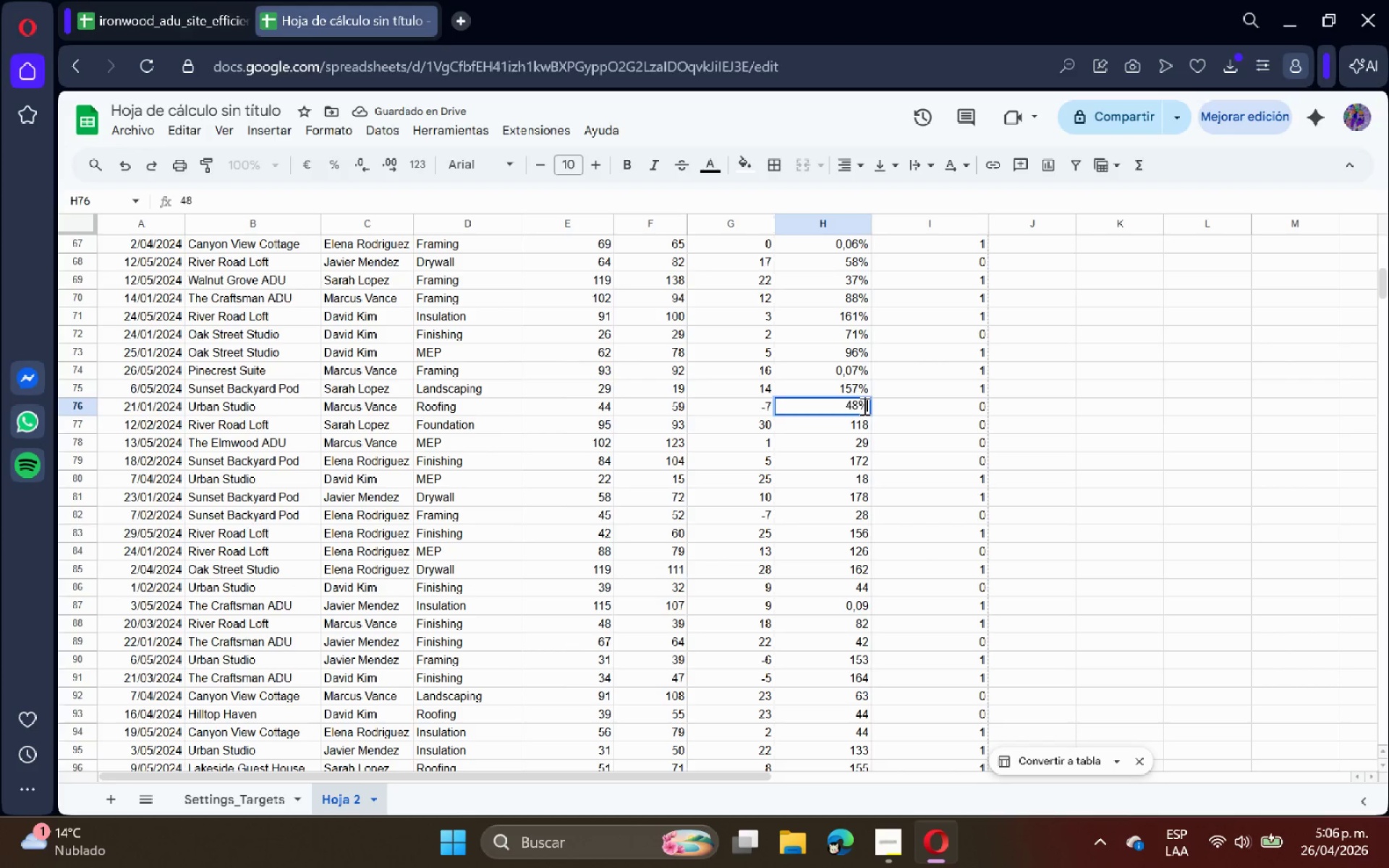 
key(Shift+5)
 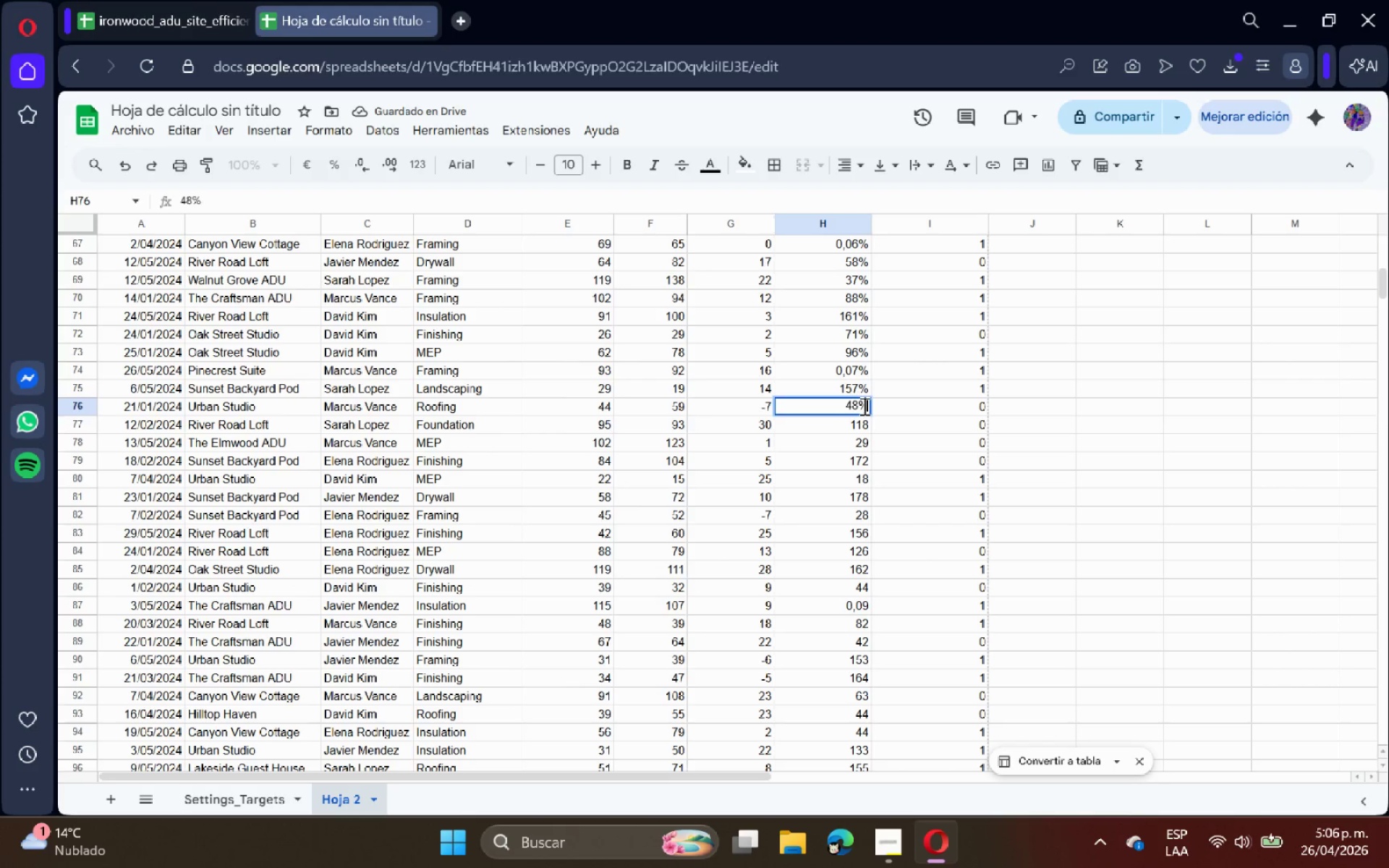 
key(Enter)
 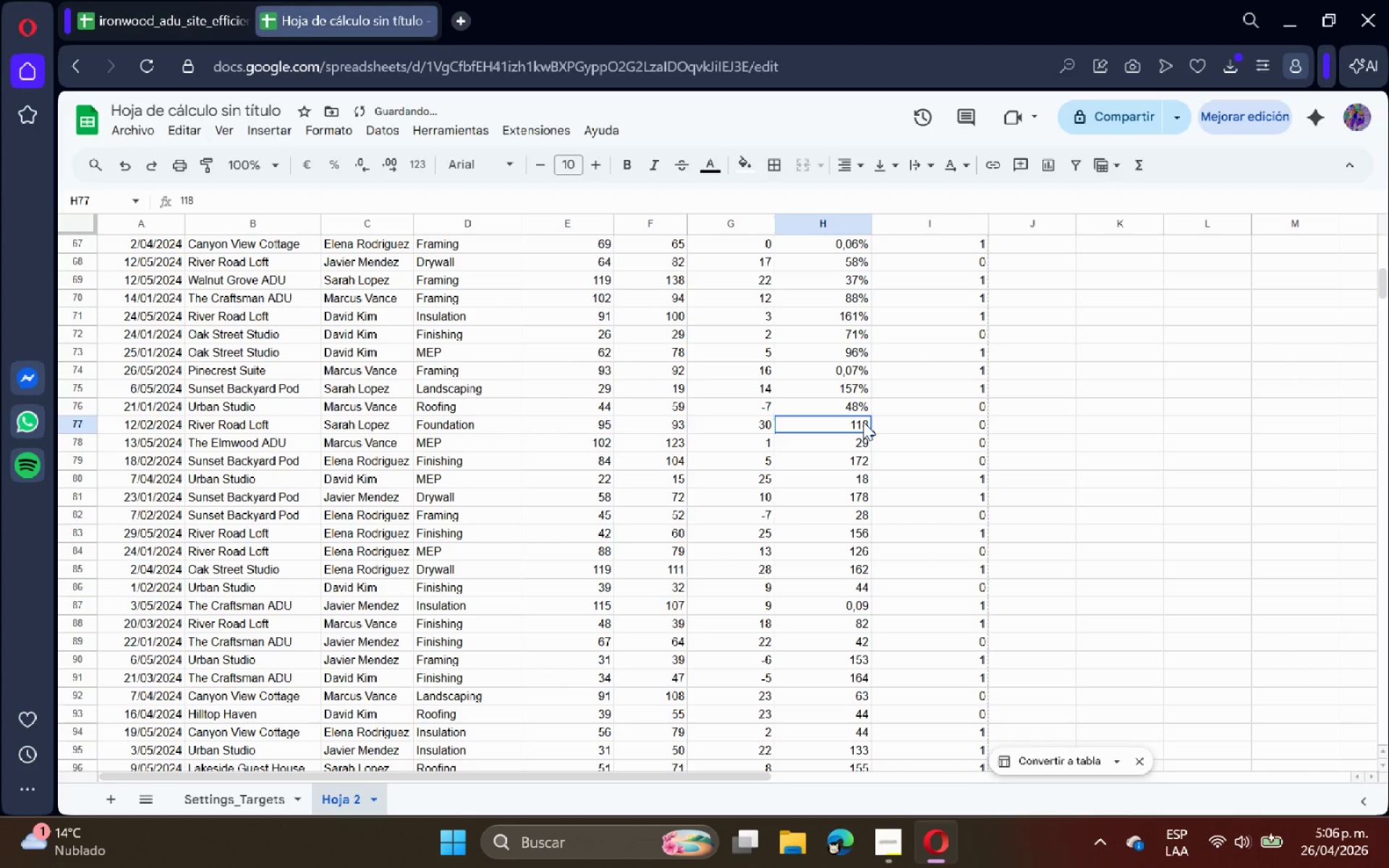 
double_click([863, 422])
 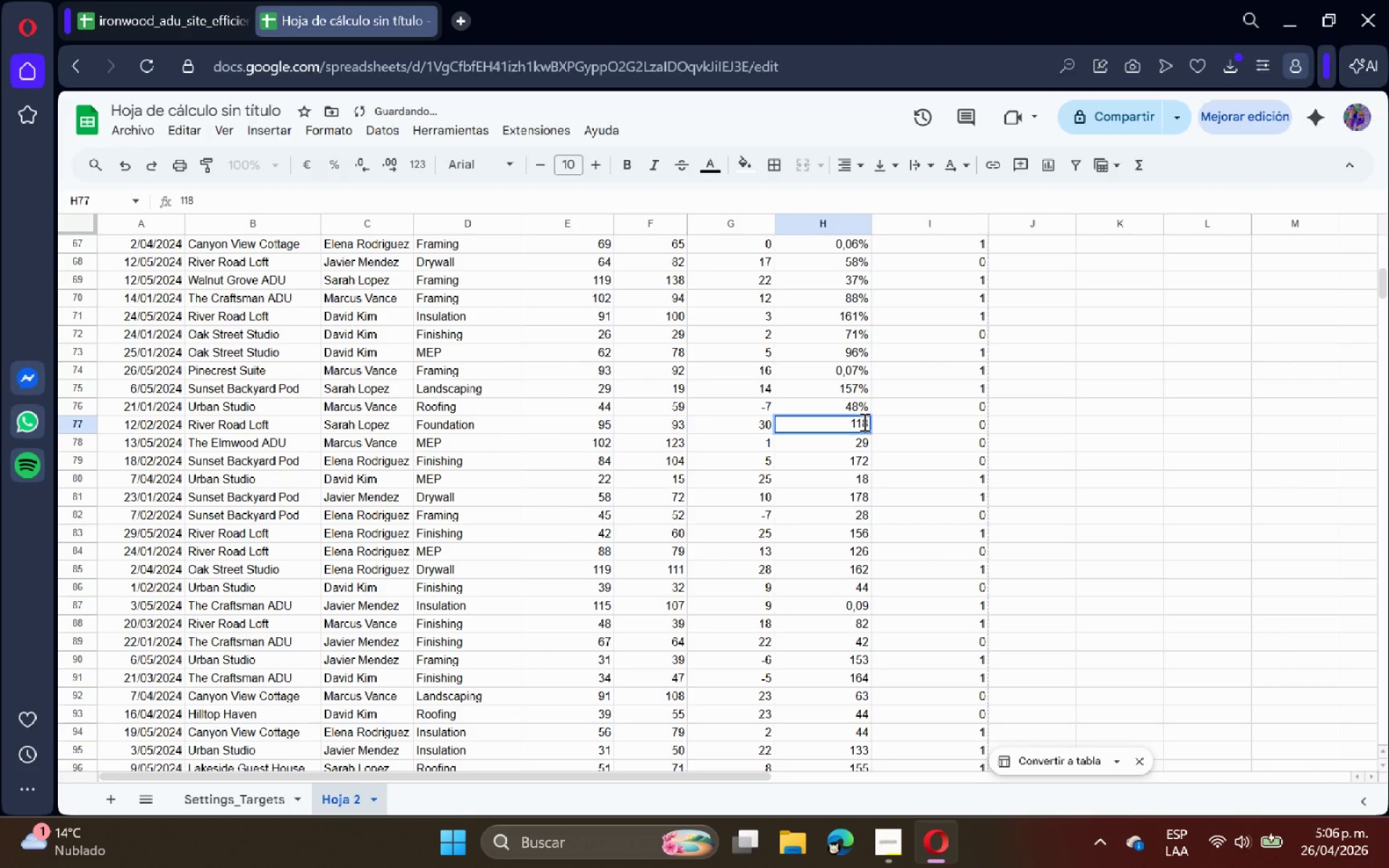 
key(Shift+ShiftRight)
 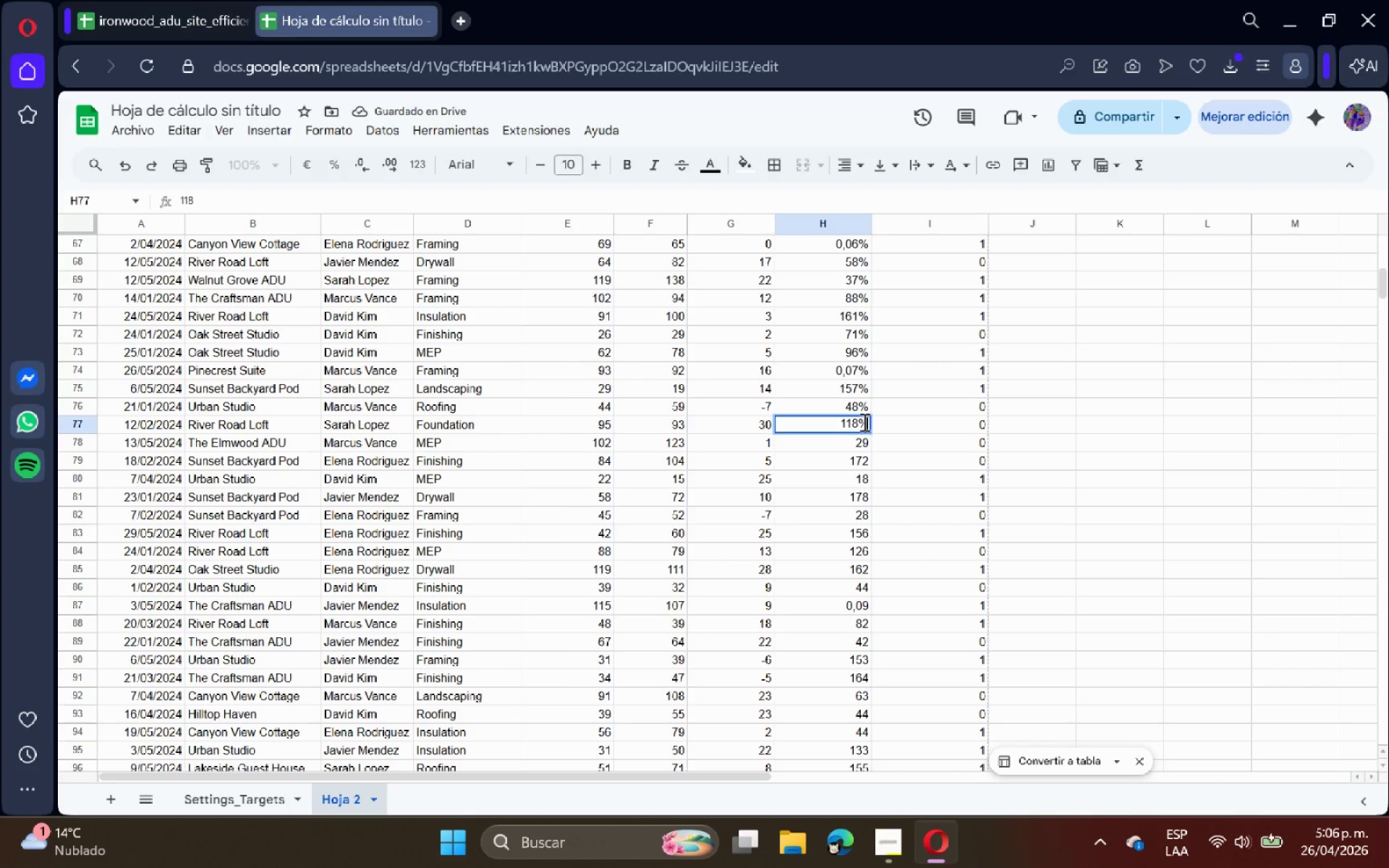 
key(Shift+5)
 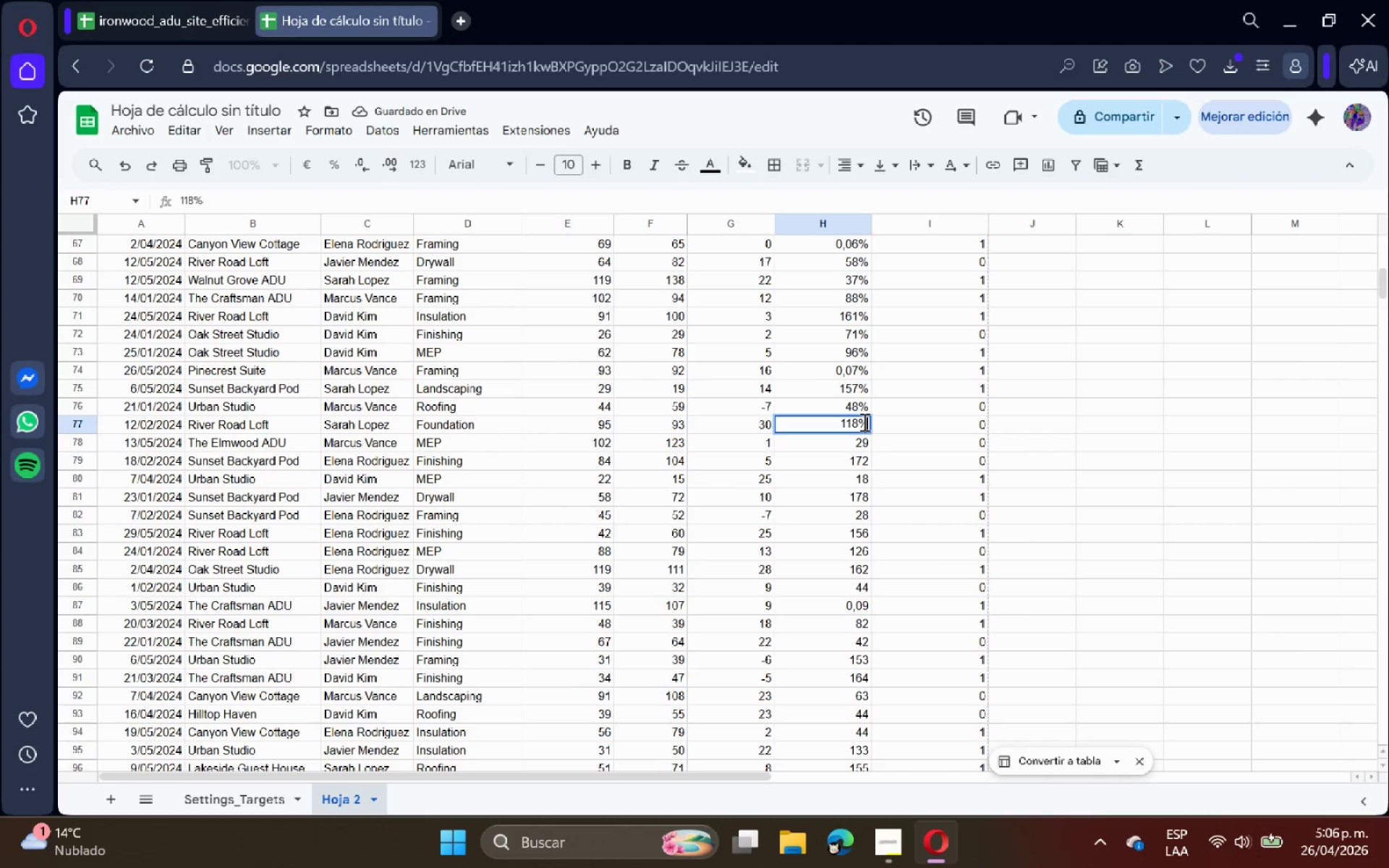 
key(Enter)
 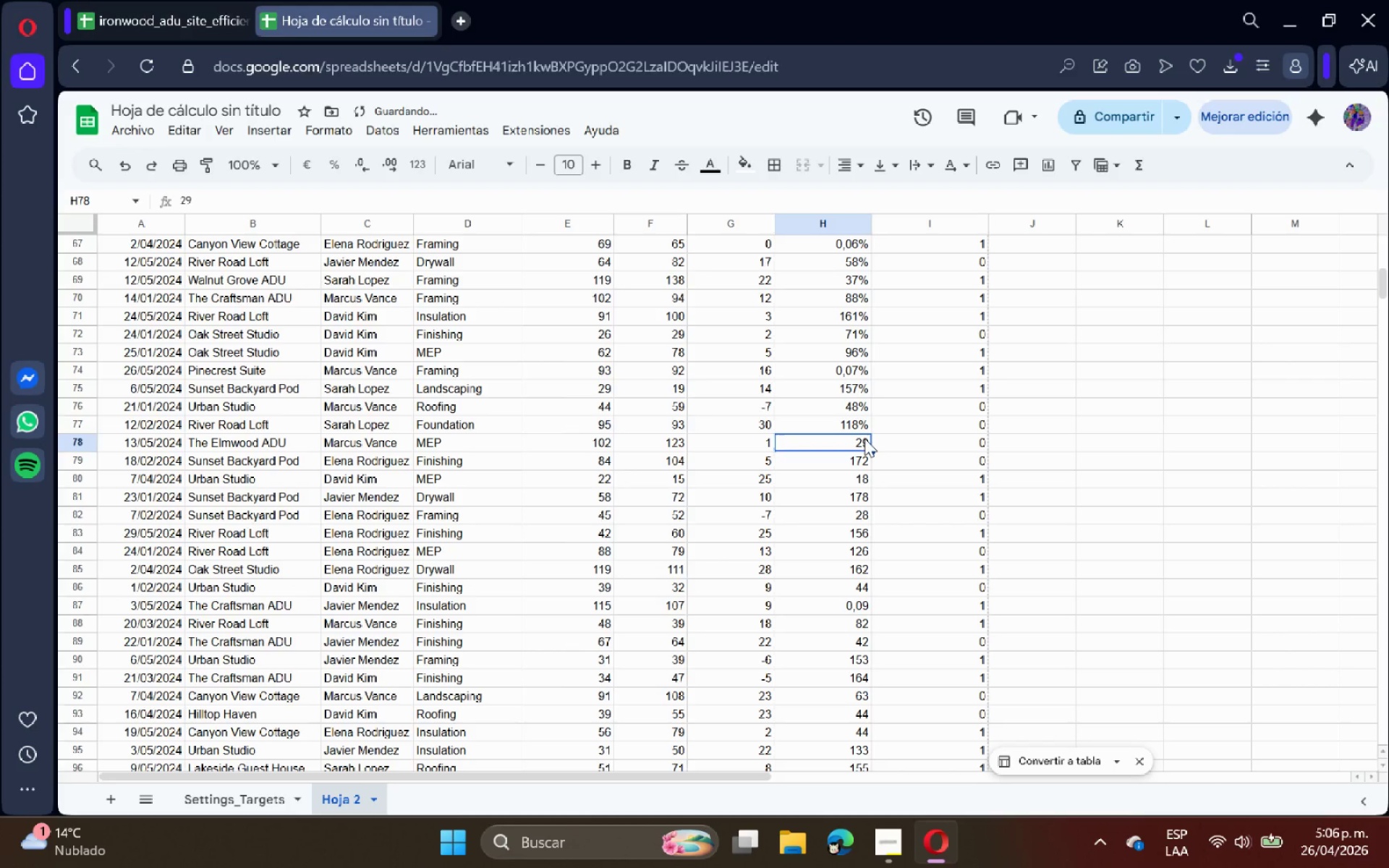 
double_click([864, 439])
 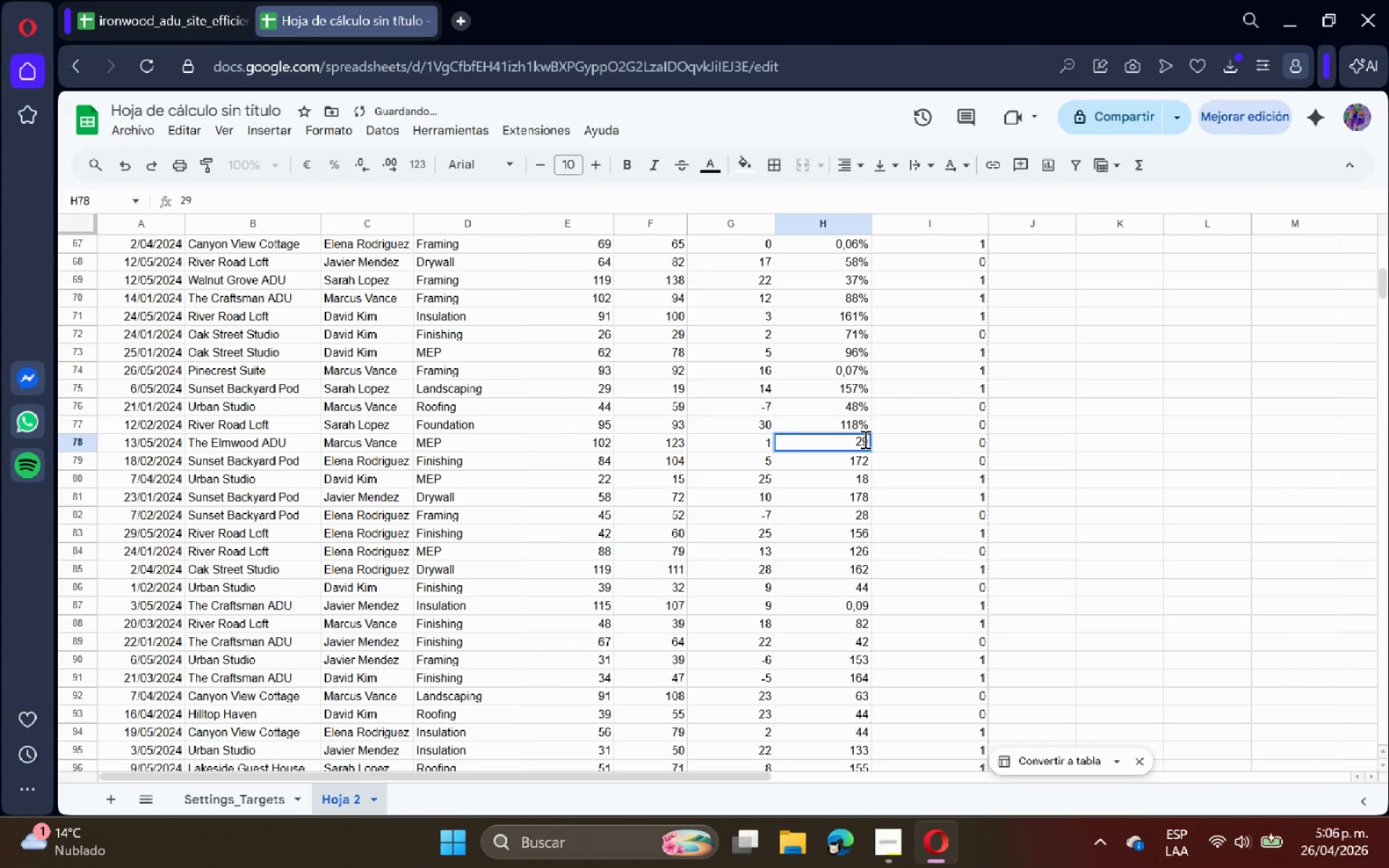 
key(Shift+5)
 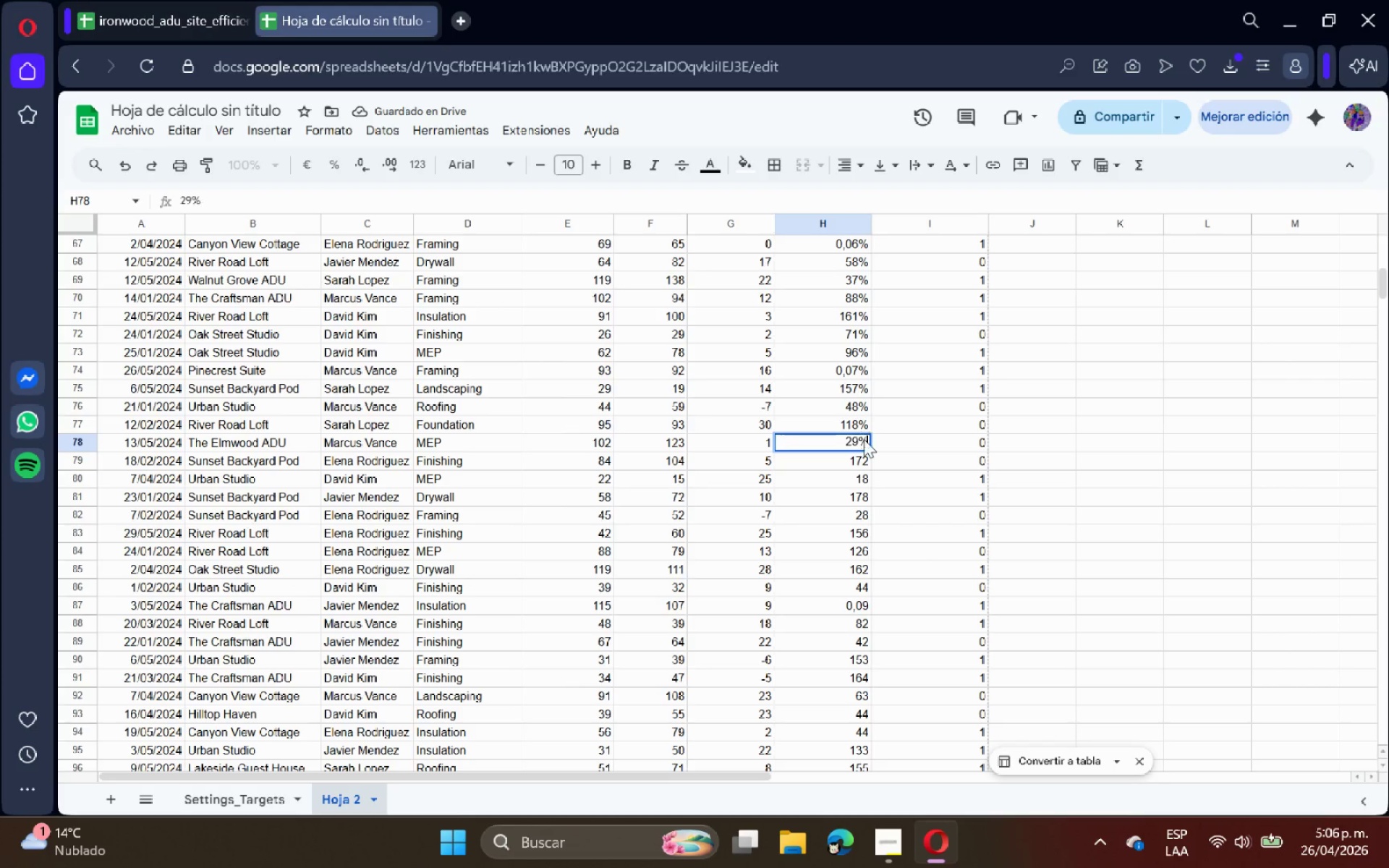 
key(Enter)
 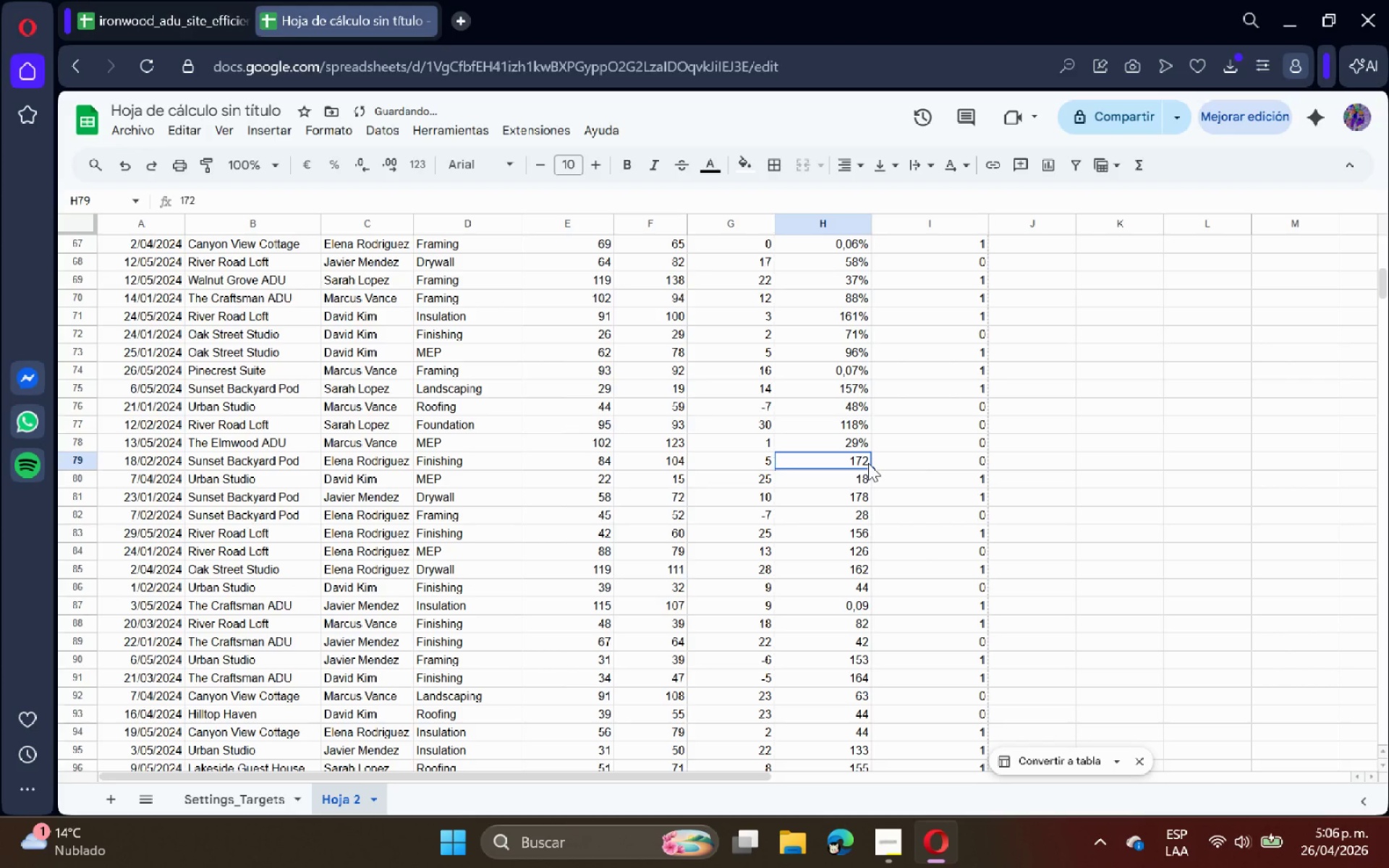 
key(Shift+ShiftRight)
 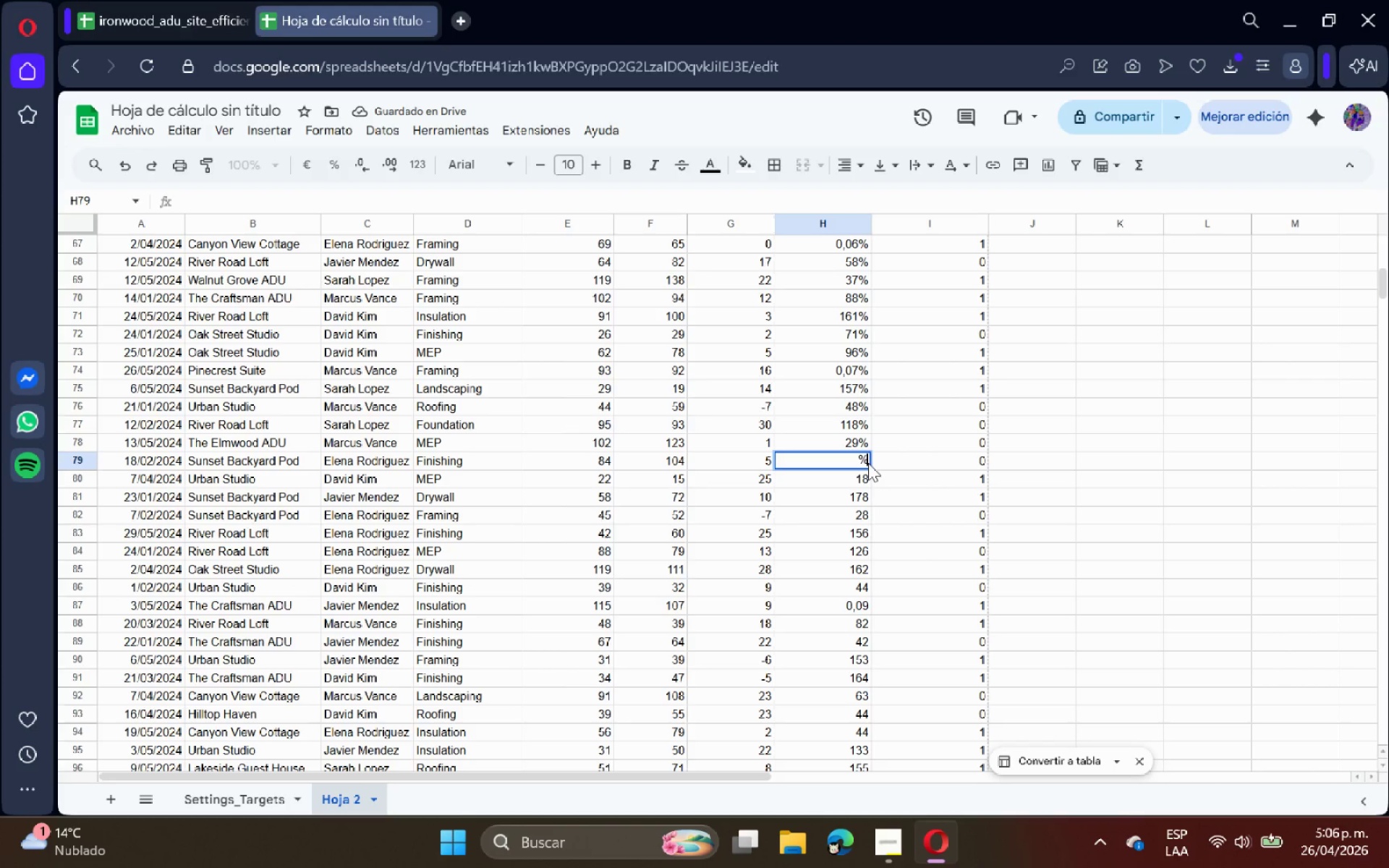 
key(Shift+5)
 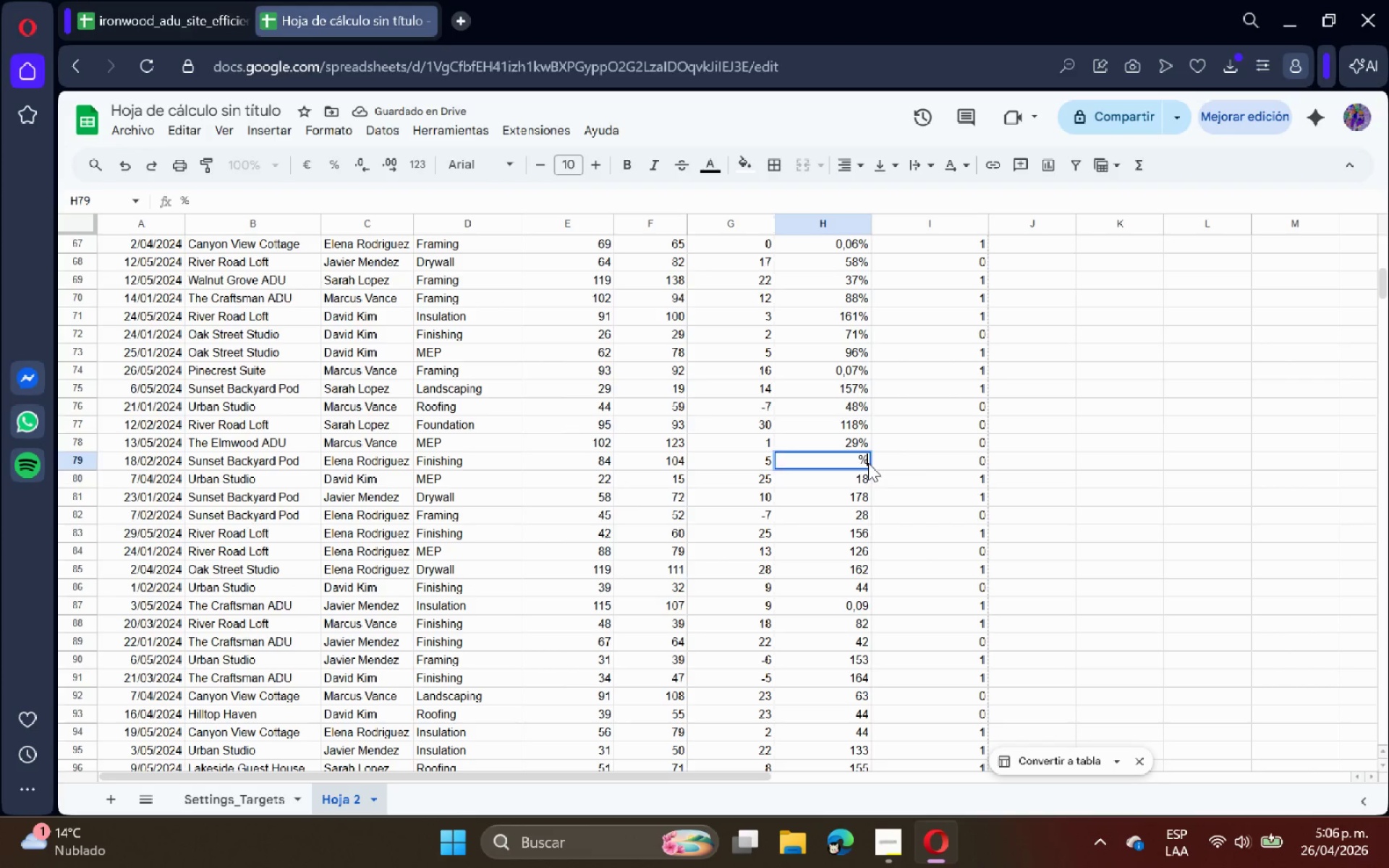 
key(Enter)
 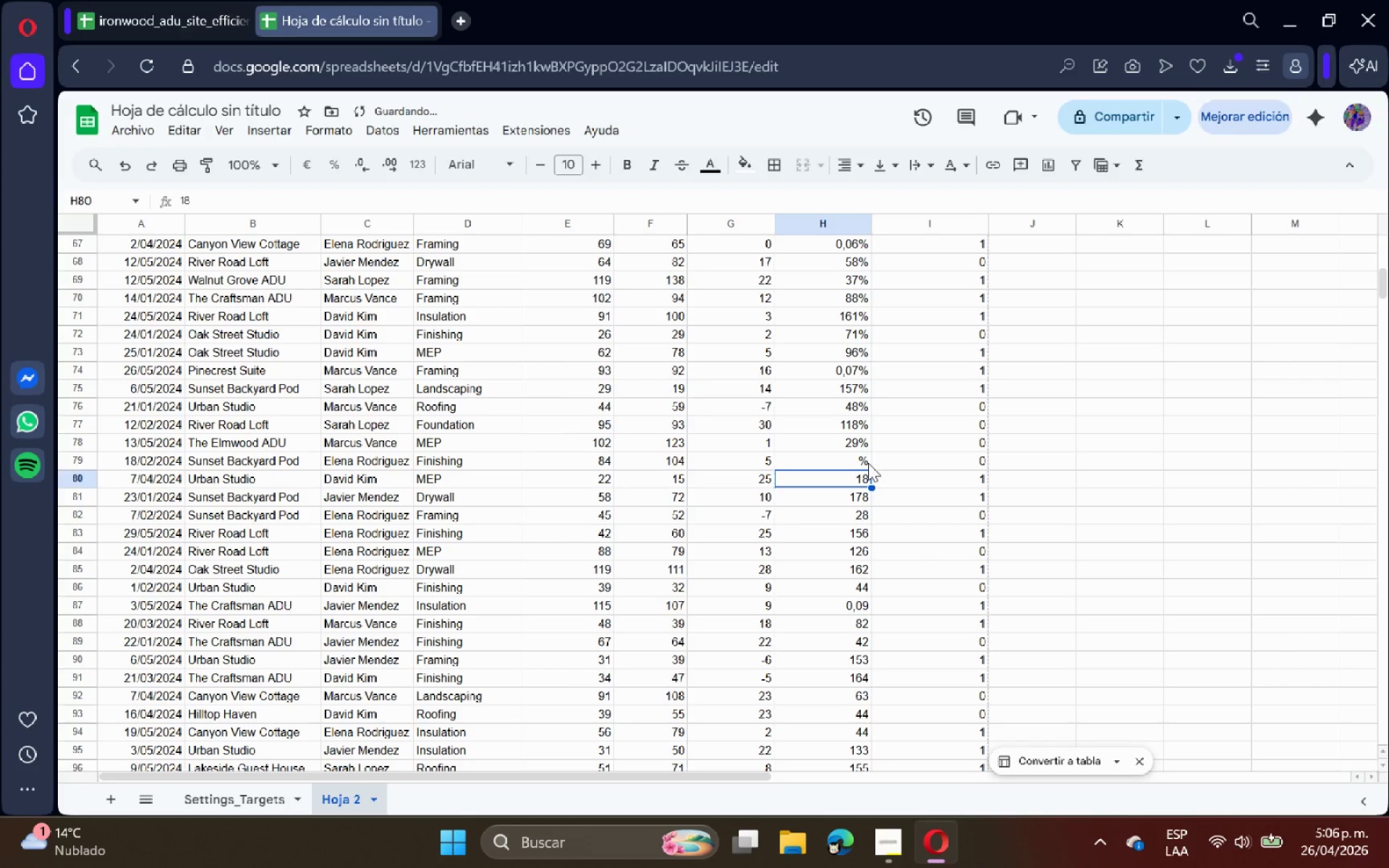 
key(Control+Z)
 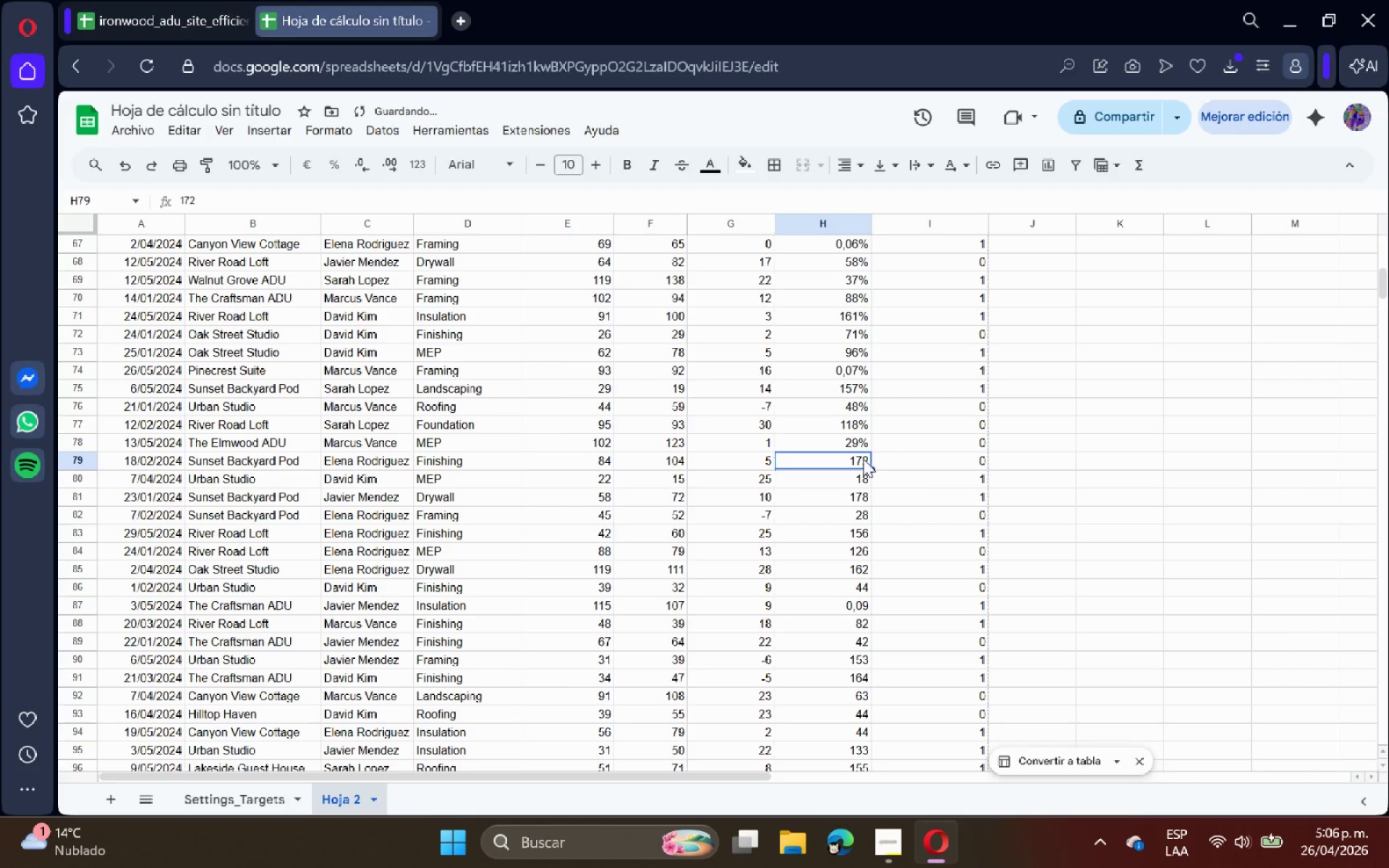 
double_click([863, 459])
 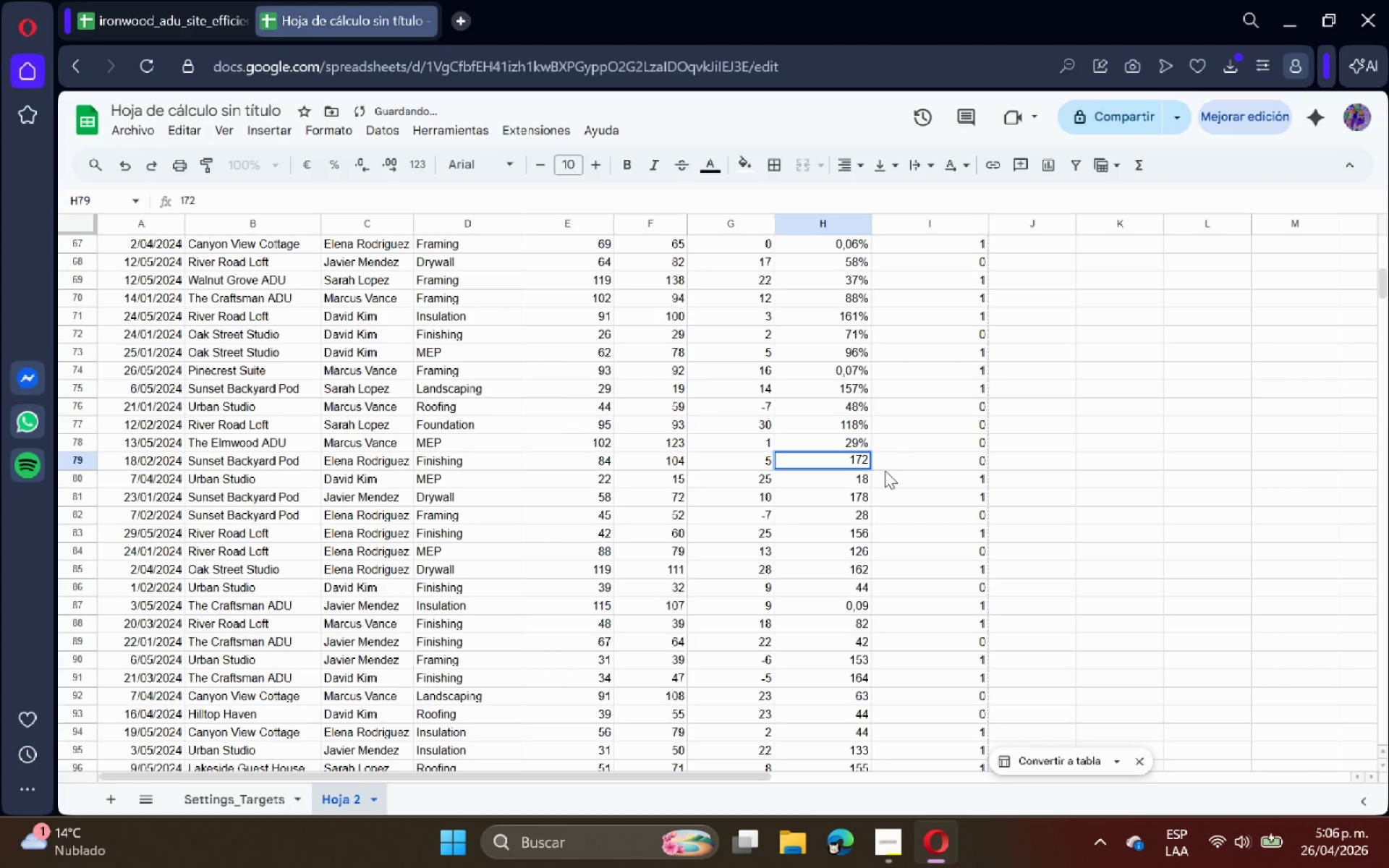 
key(Shift+ShiftRight)
 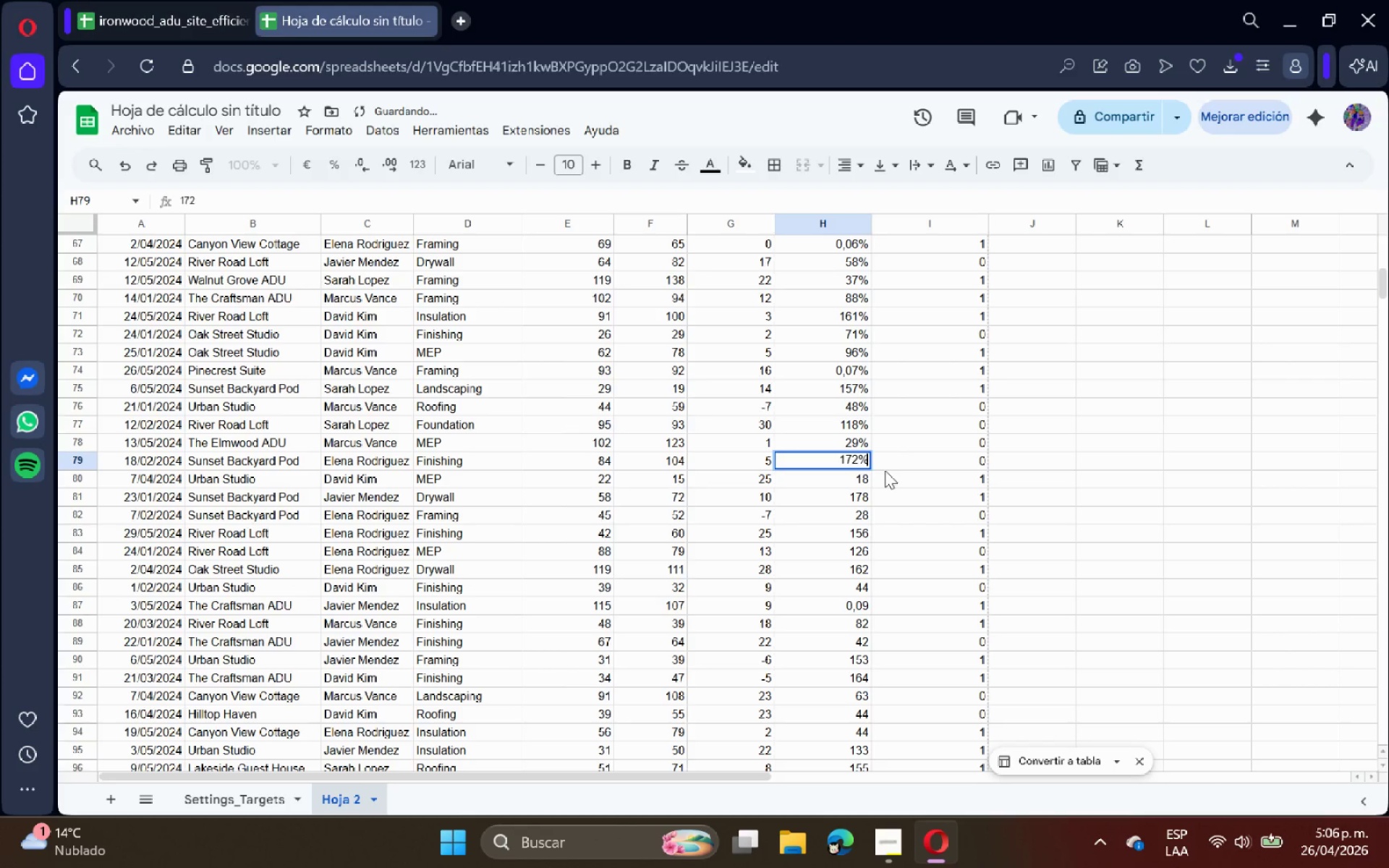 
key(Shift+5)
 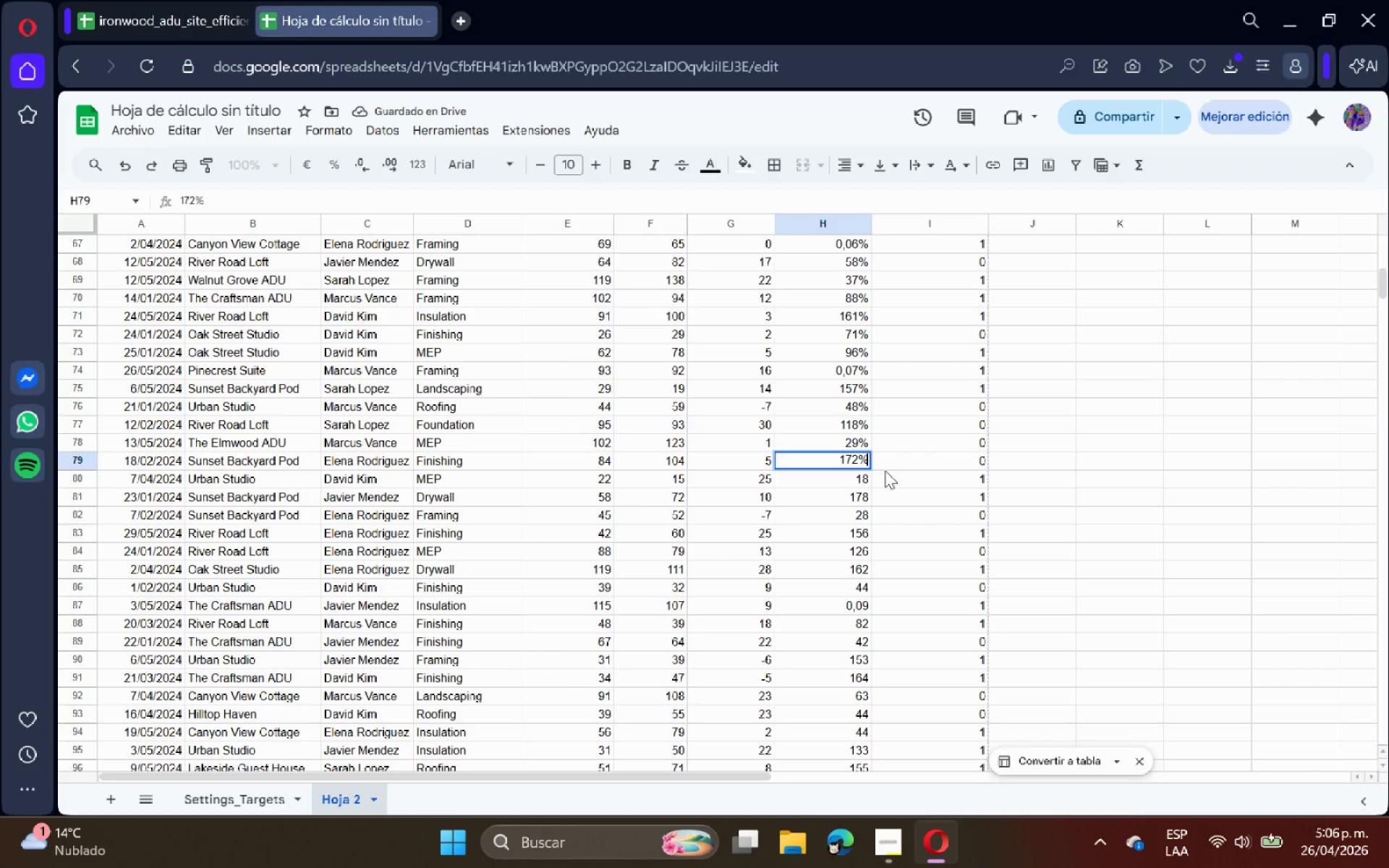 
key(Enter)
 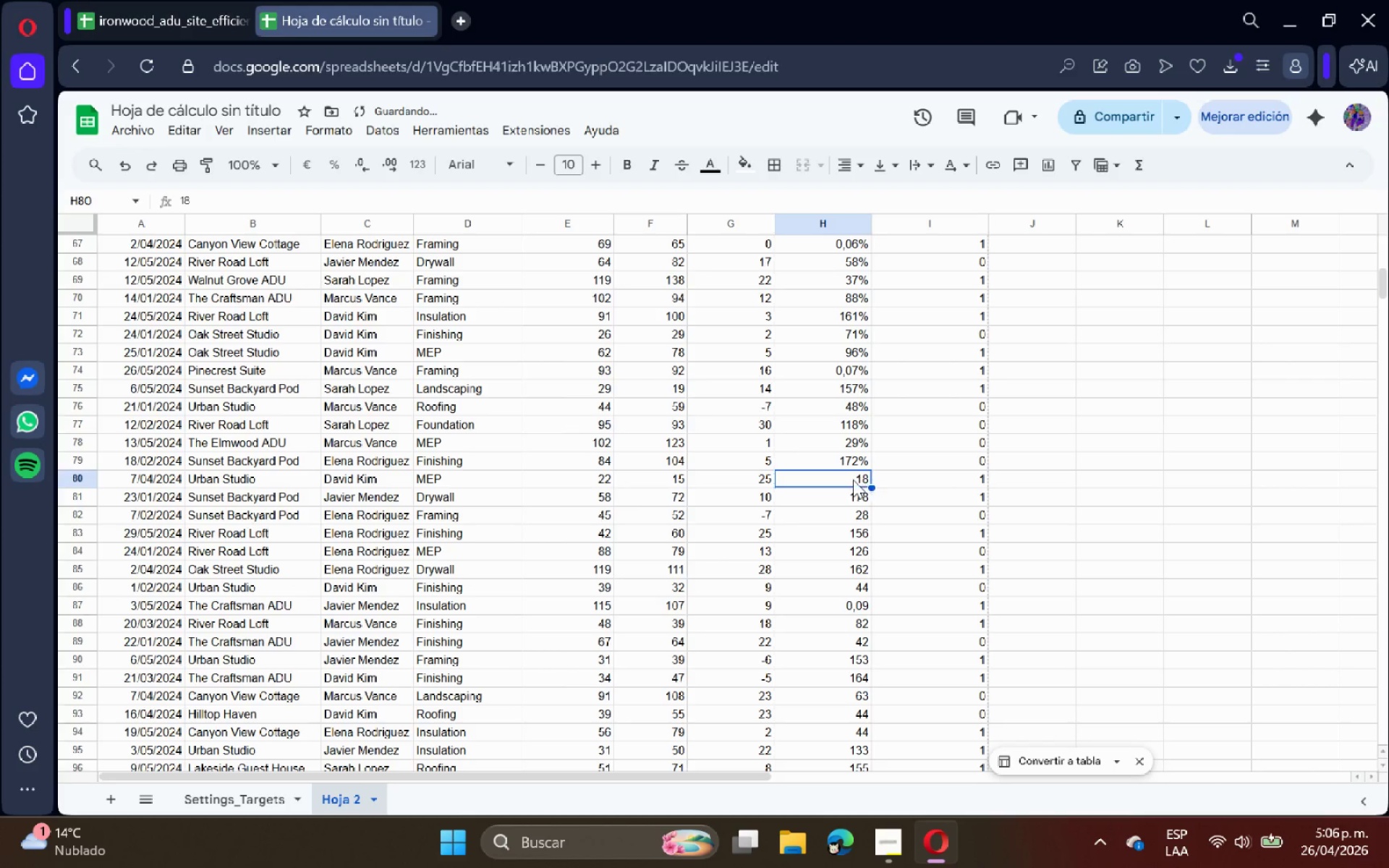 
double_click([853, 480])
 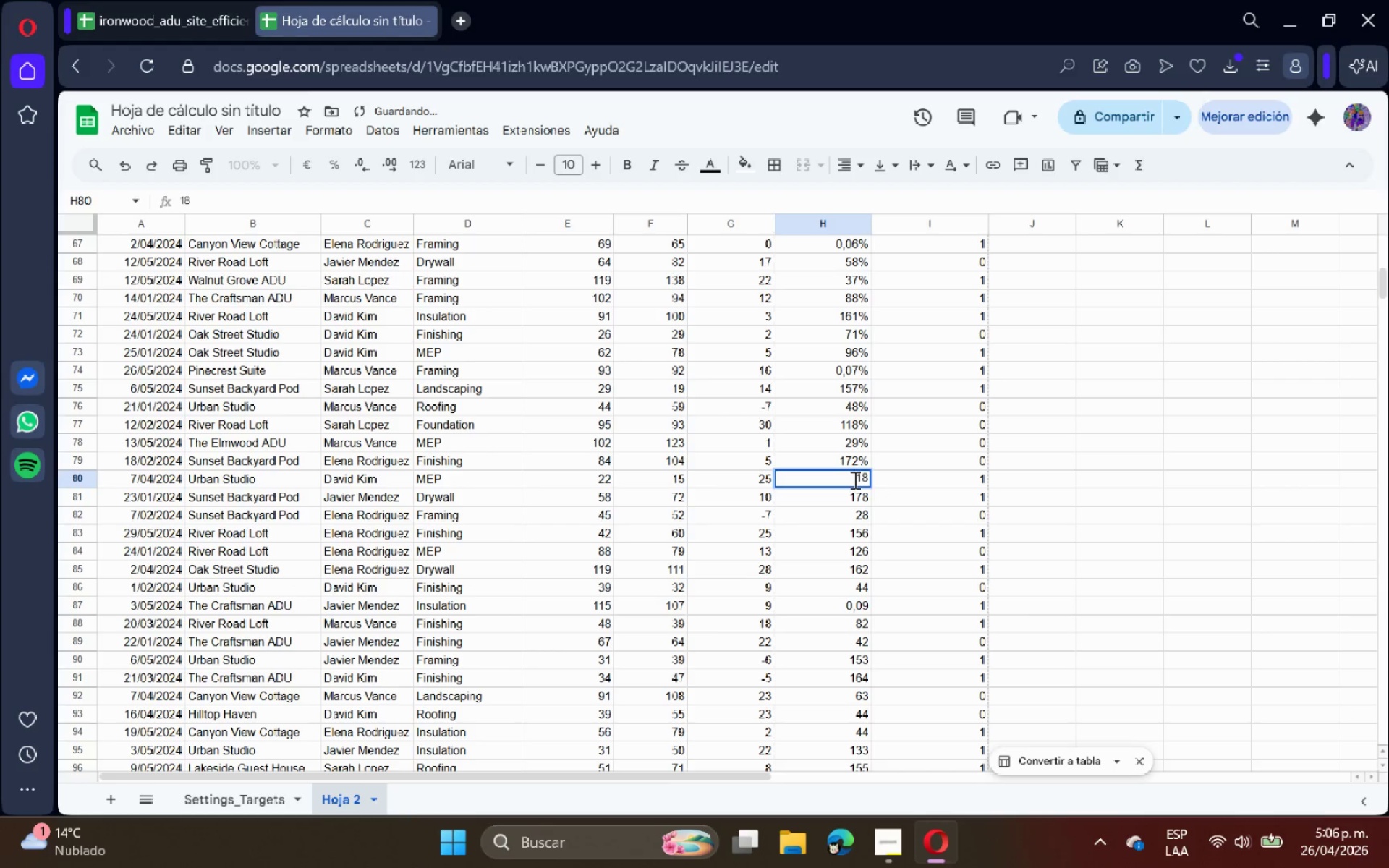 
key(Shift+ShiftRight)
 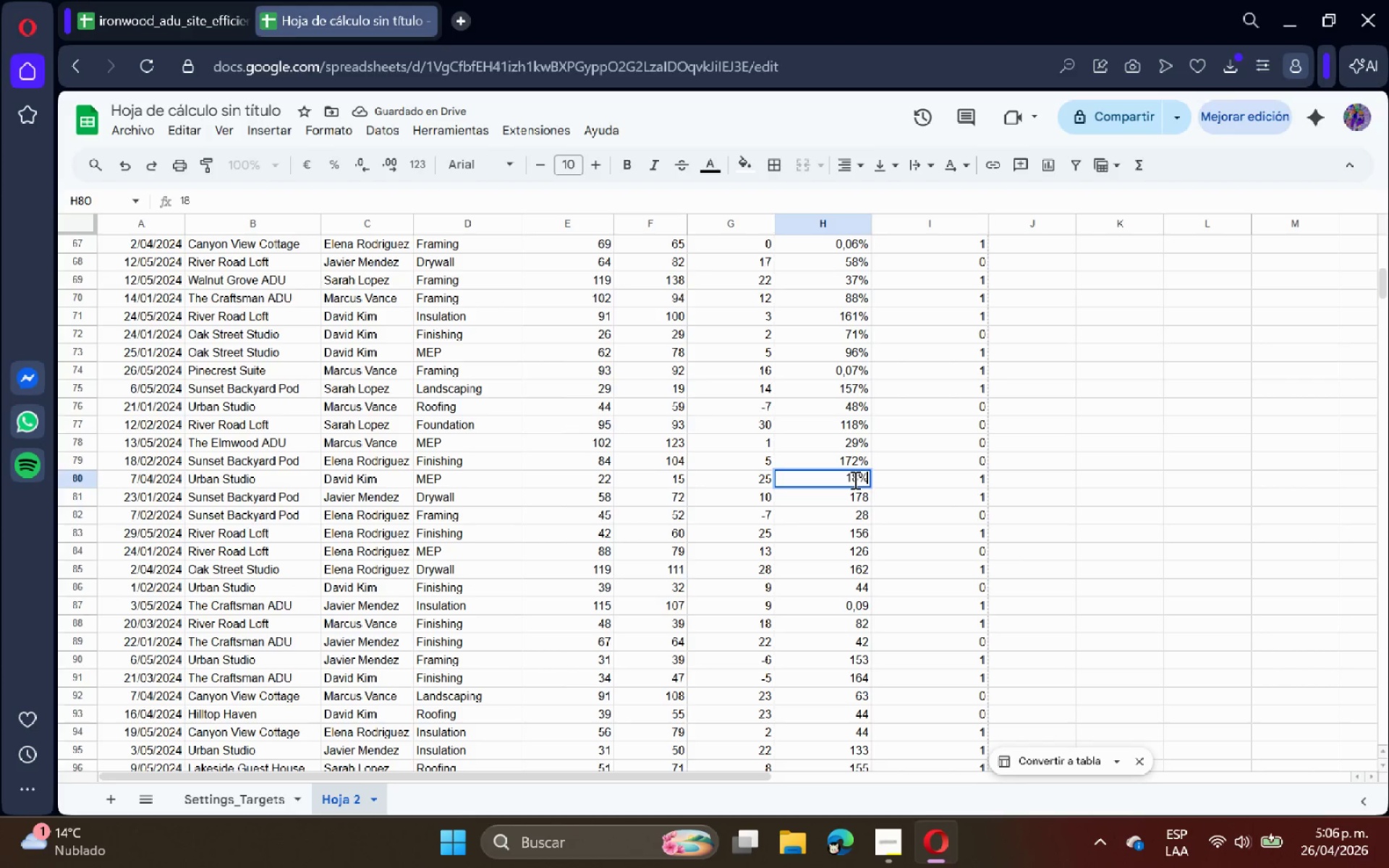 
key(Shift+5)
 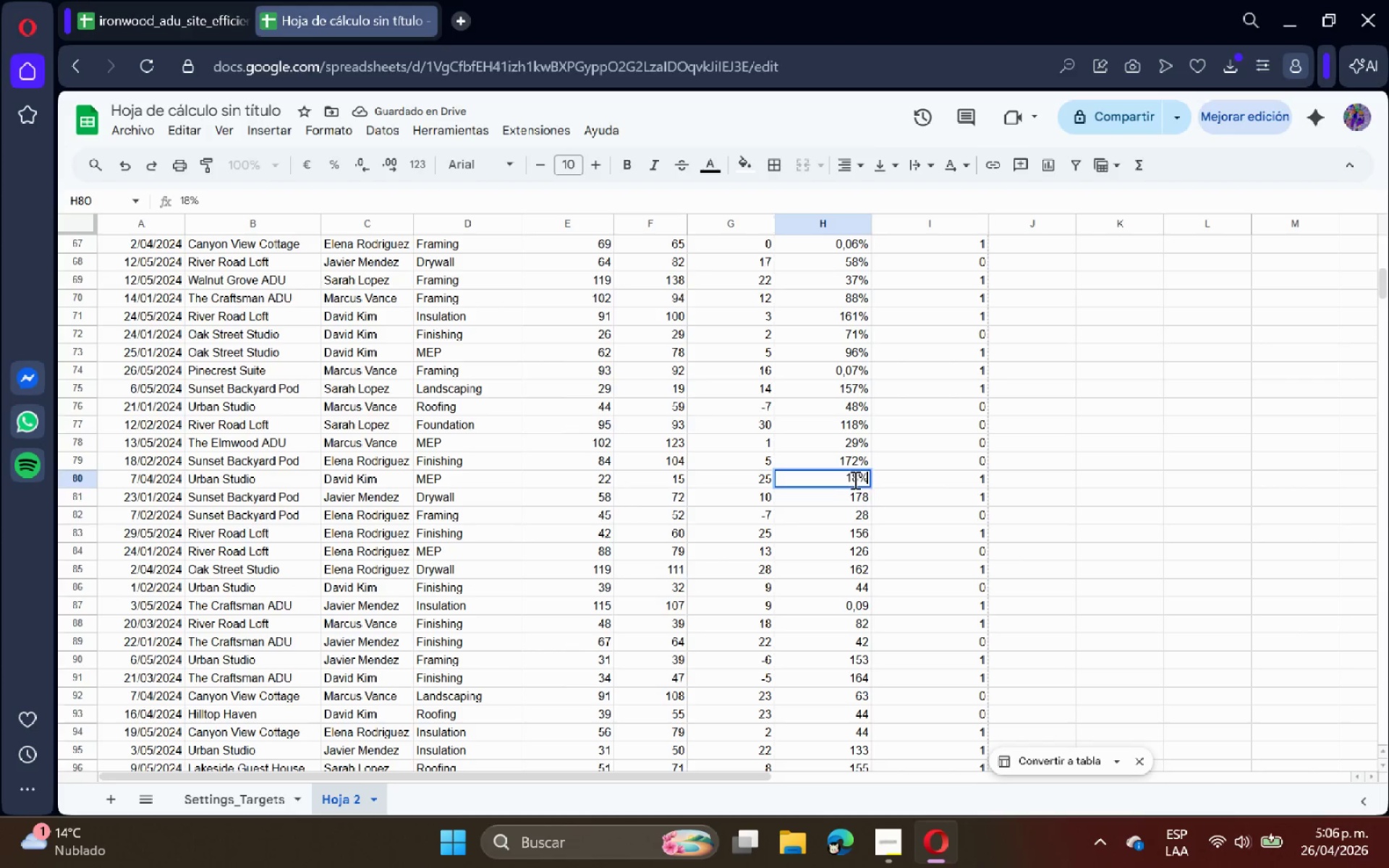 
key(Enter)
 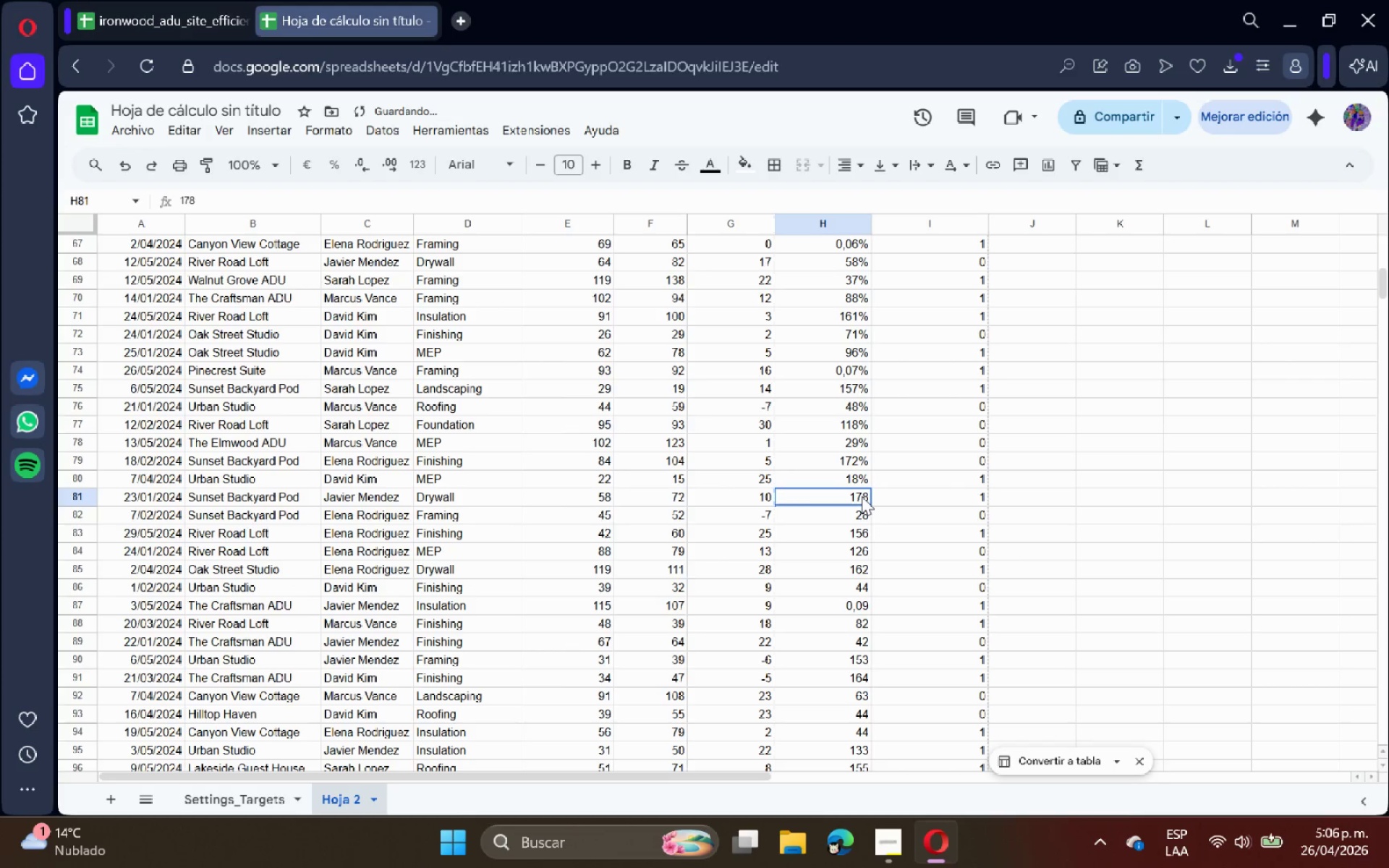 
double_click([862, 496])
 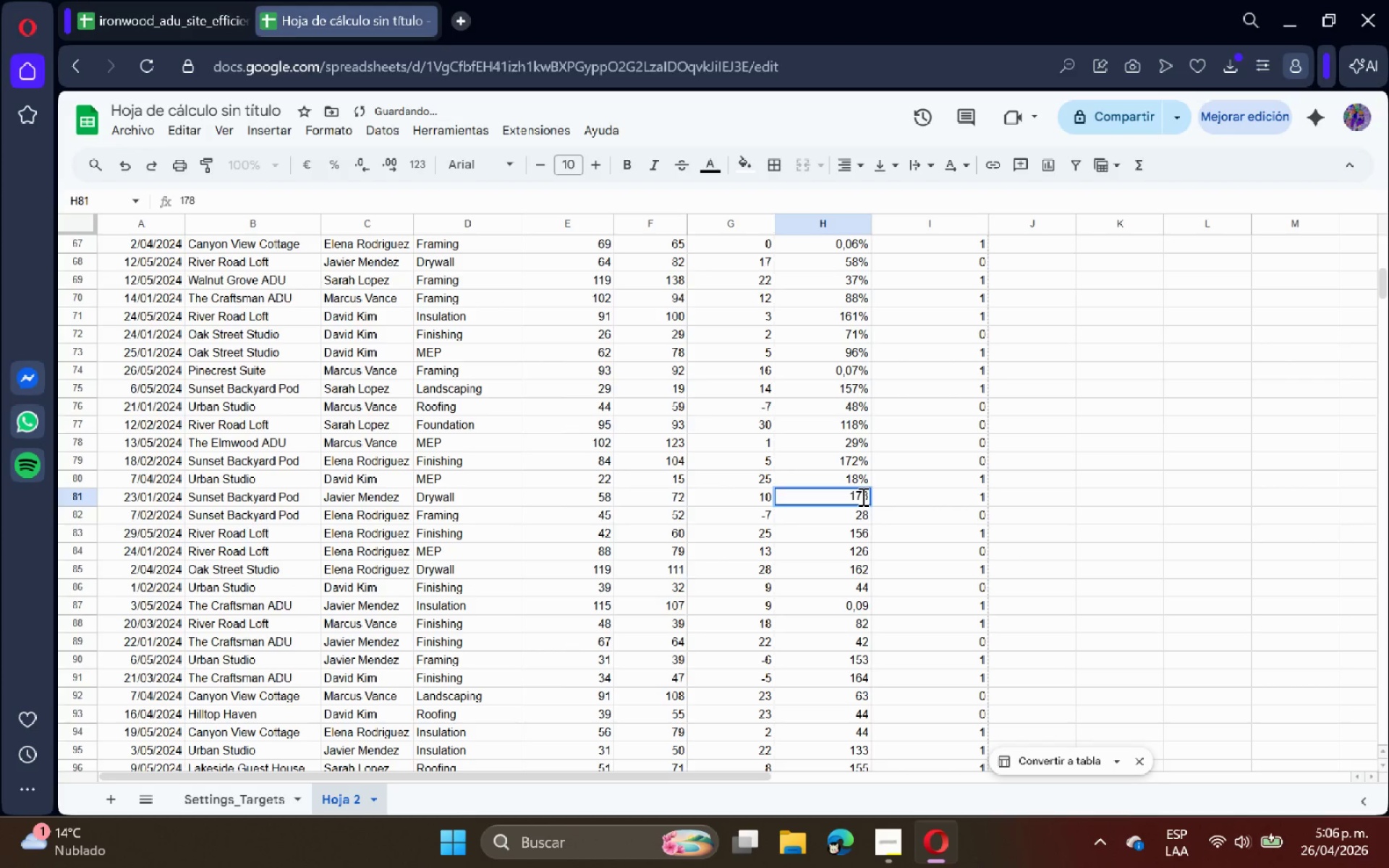 
key(Shift+ShiftRight)
 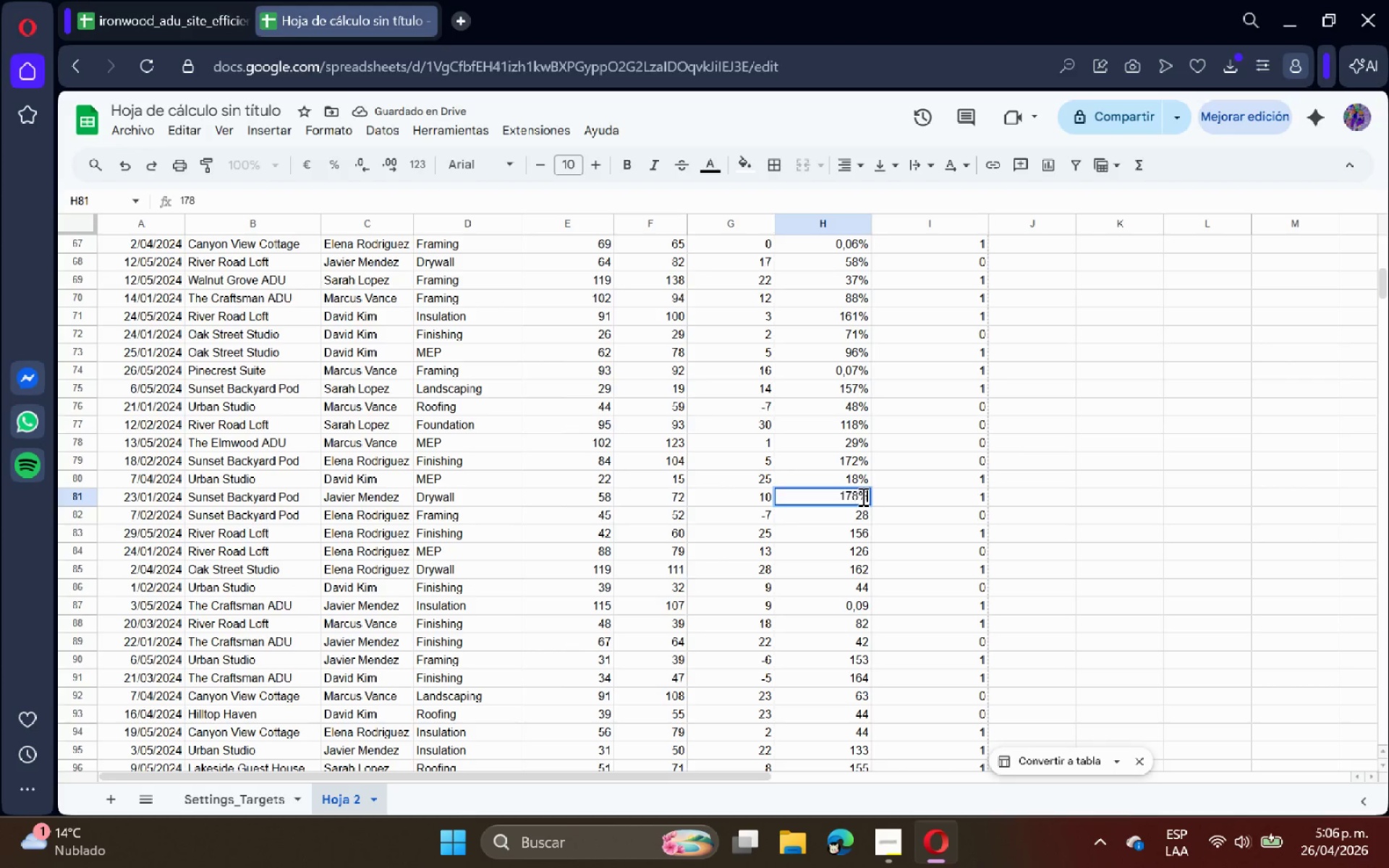 
key(Shift+5)
 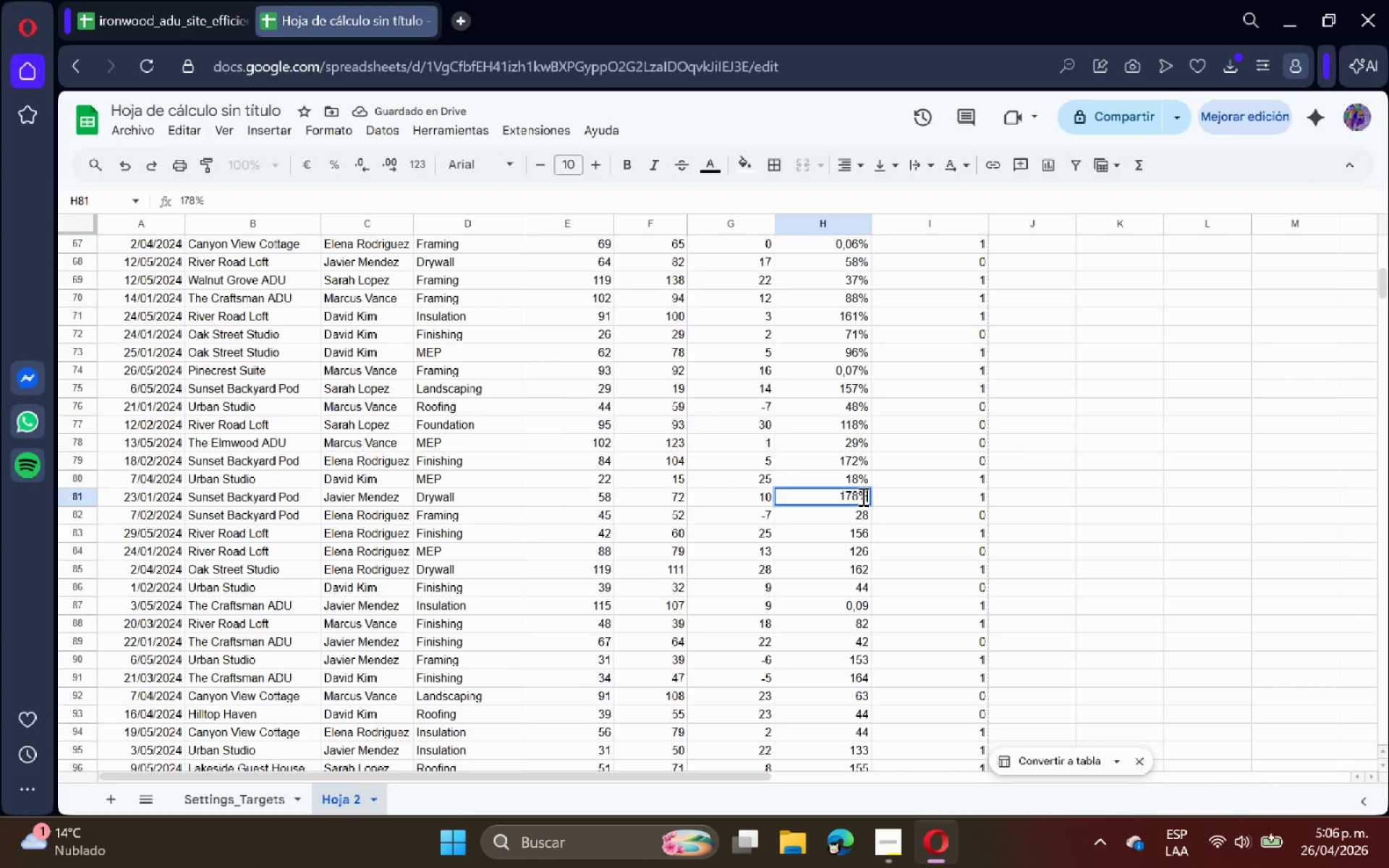 
key(Enter)
 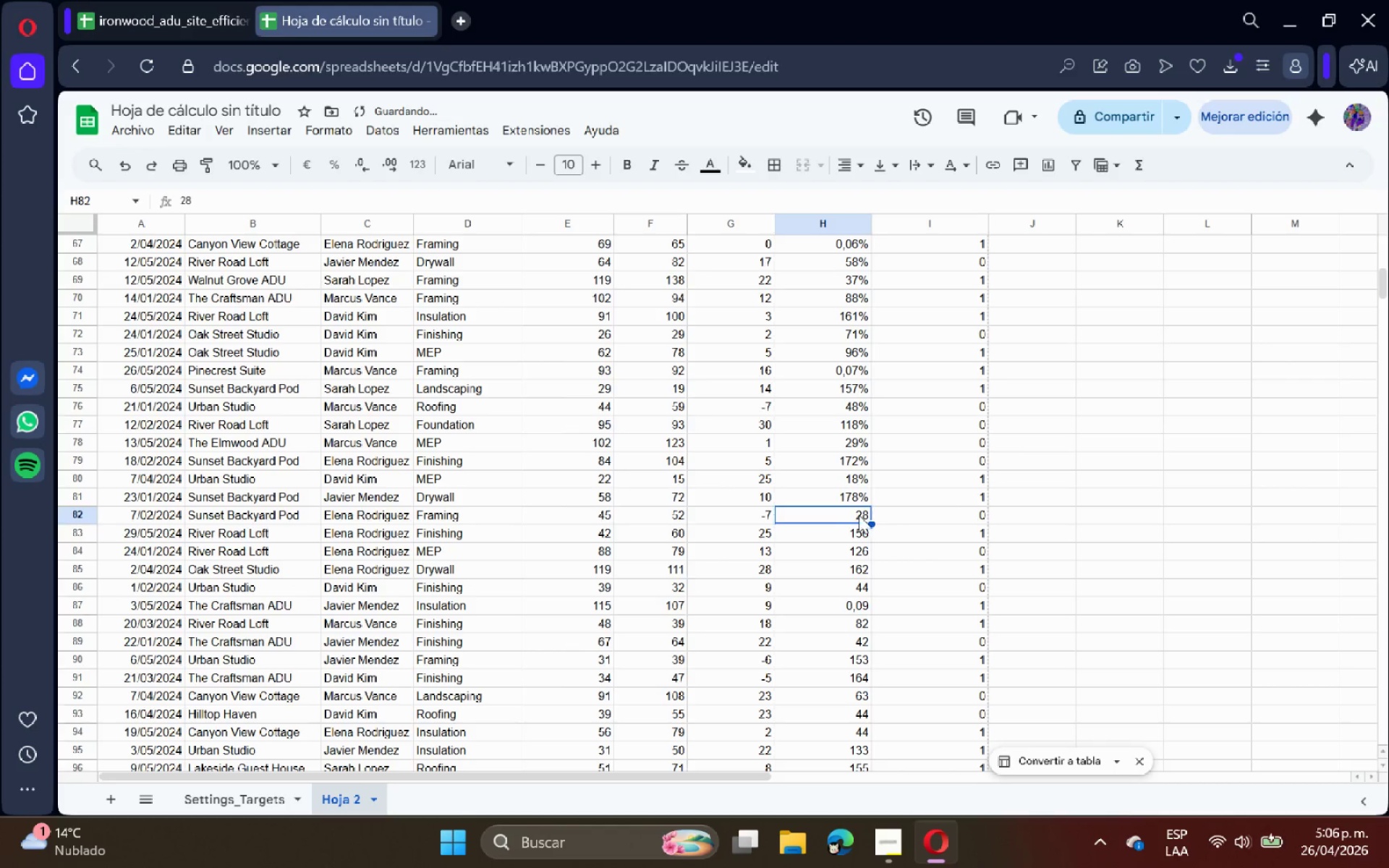 
double_click([858, 516])
 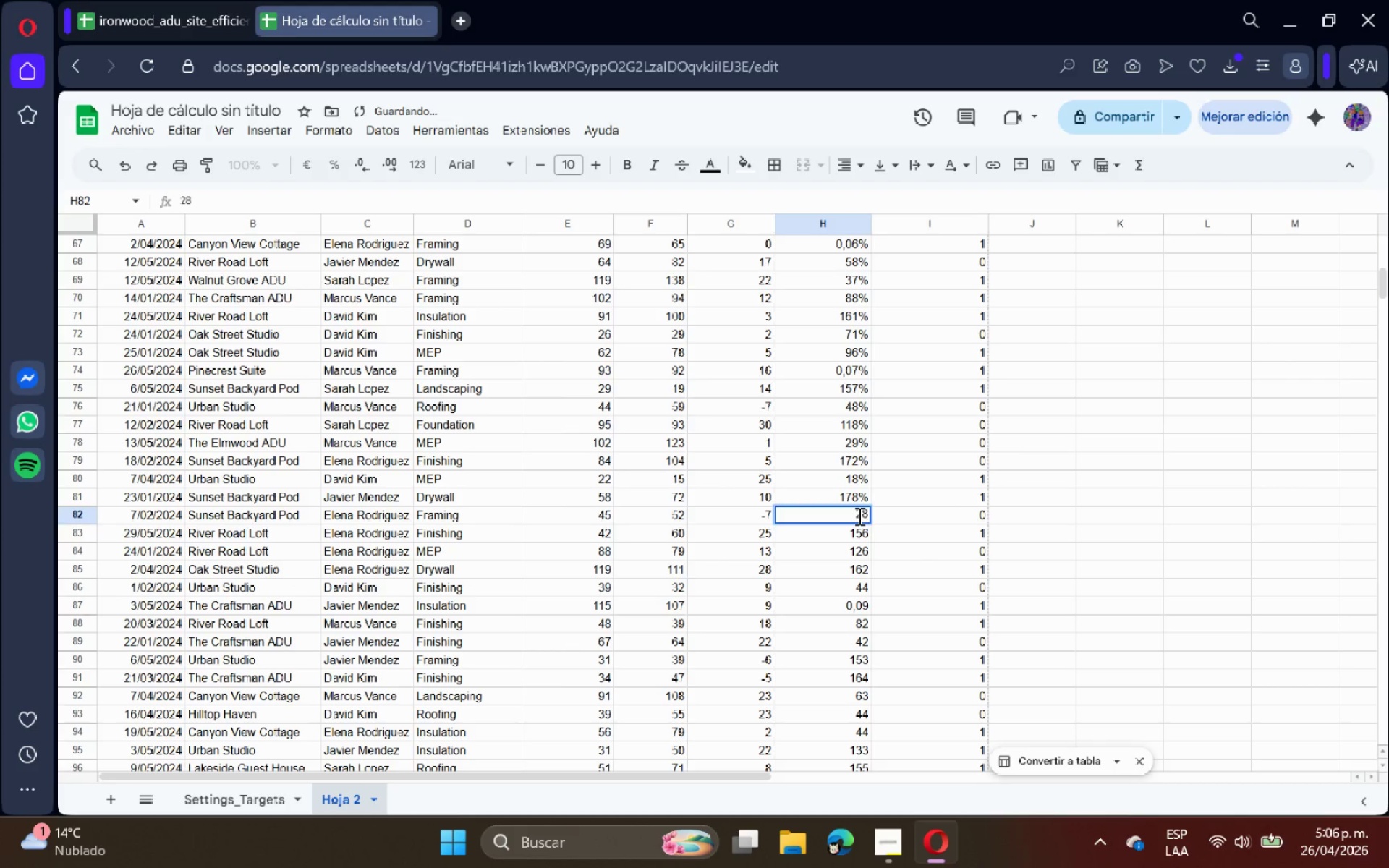 
key(Shift+ShiftRight)
 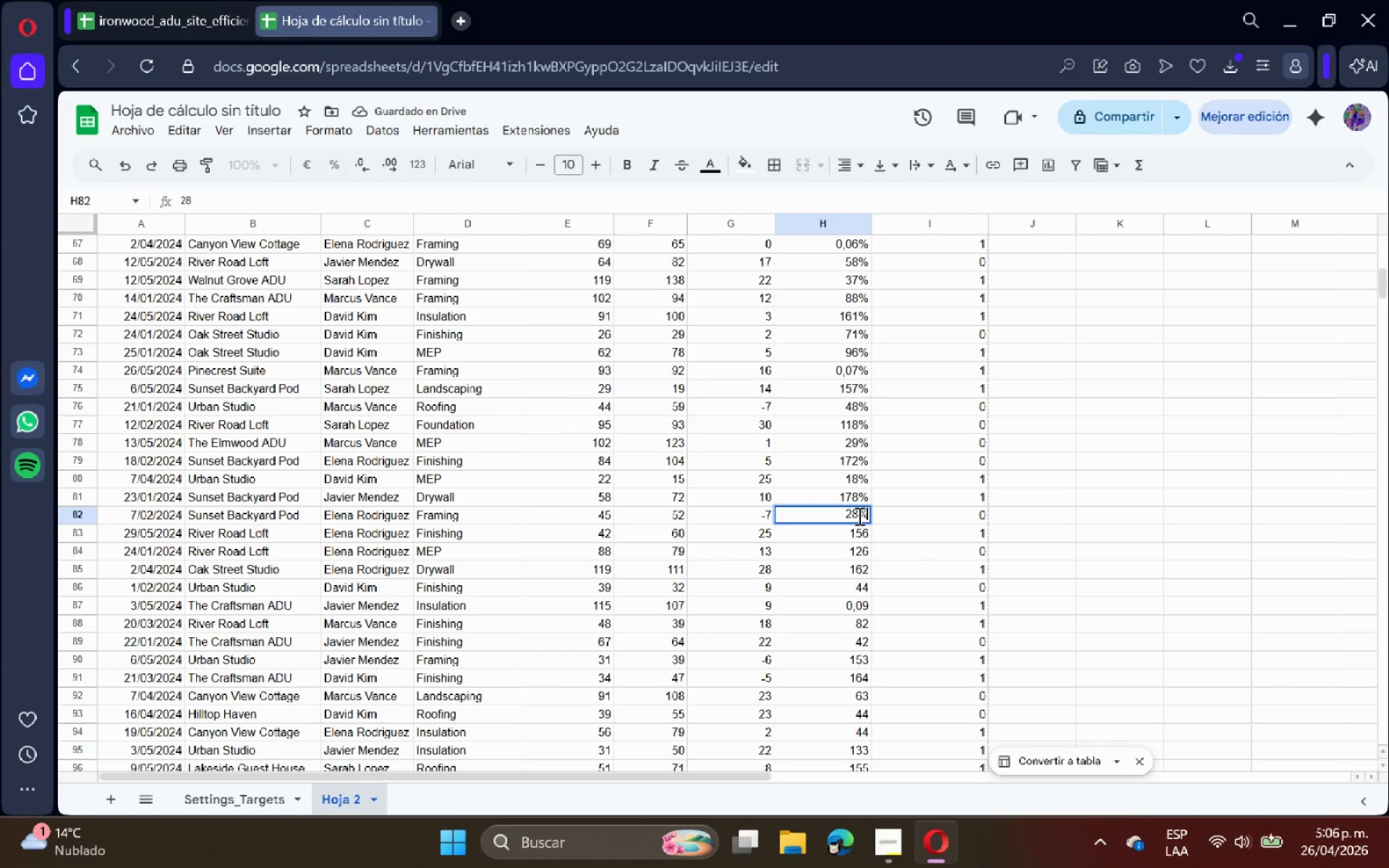 
key(Shift+5)
 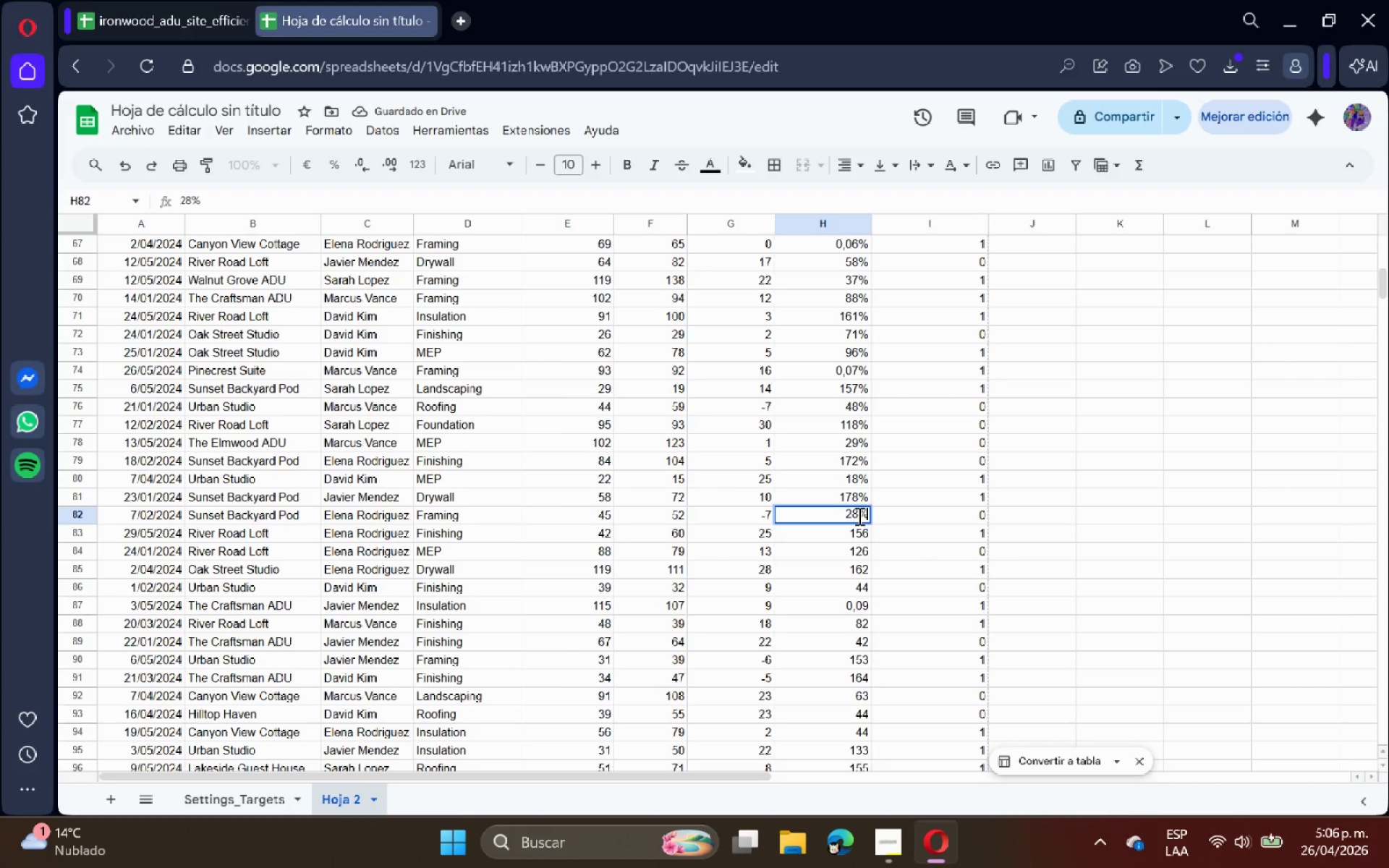 
key(Enter)
 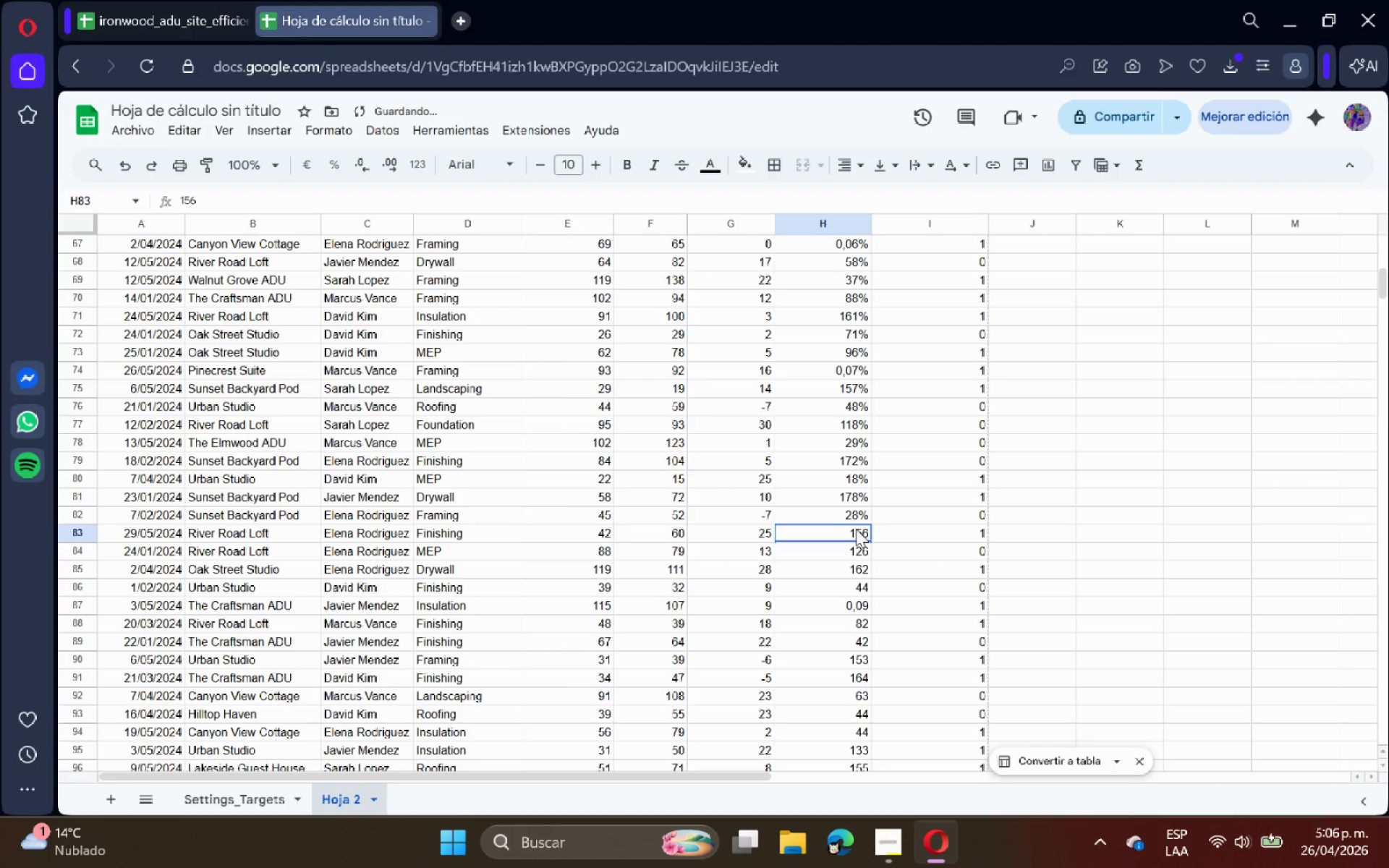 
double_click([856, 529])
 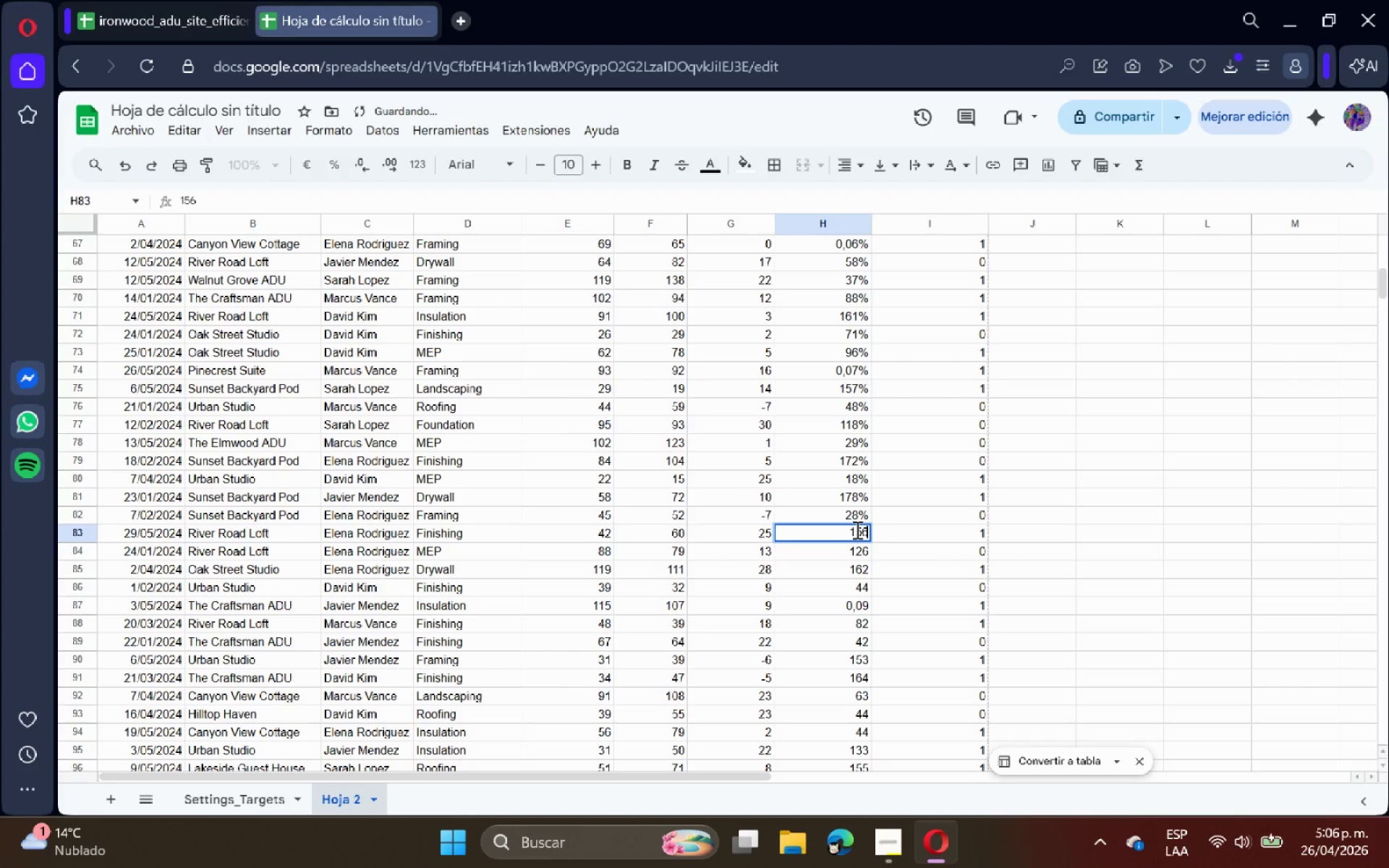 
key(Shift+ShiftRight)
 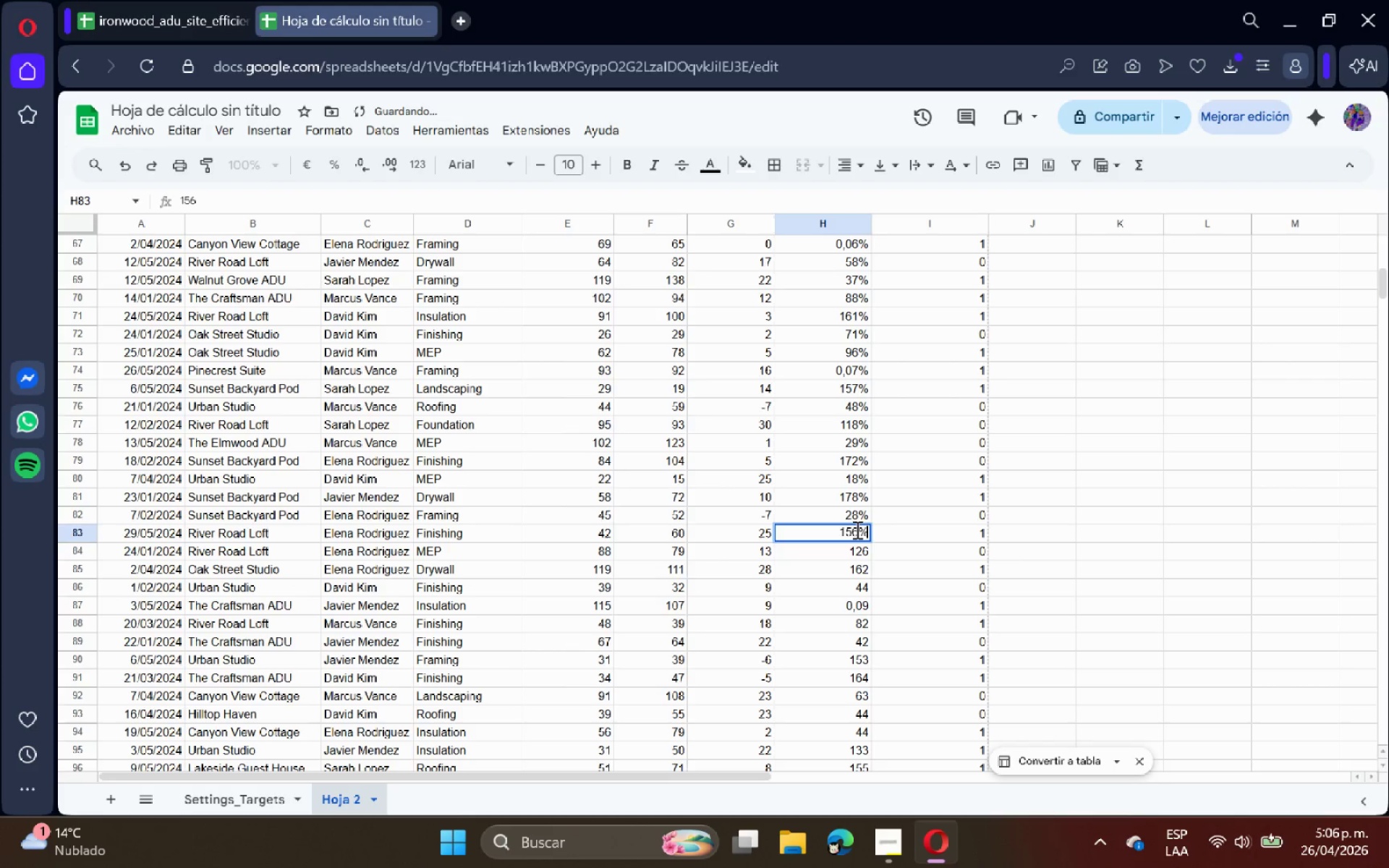 
key(Shift+5)
 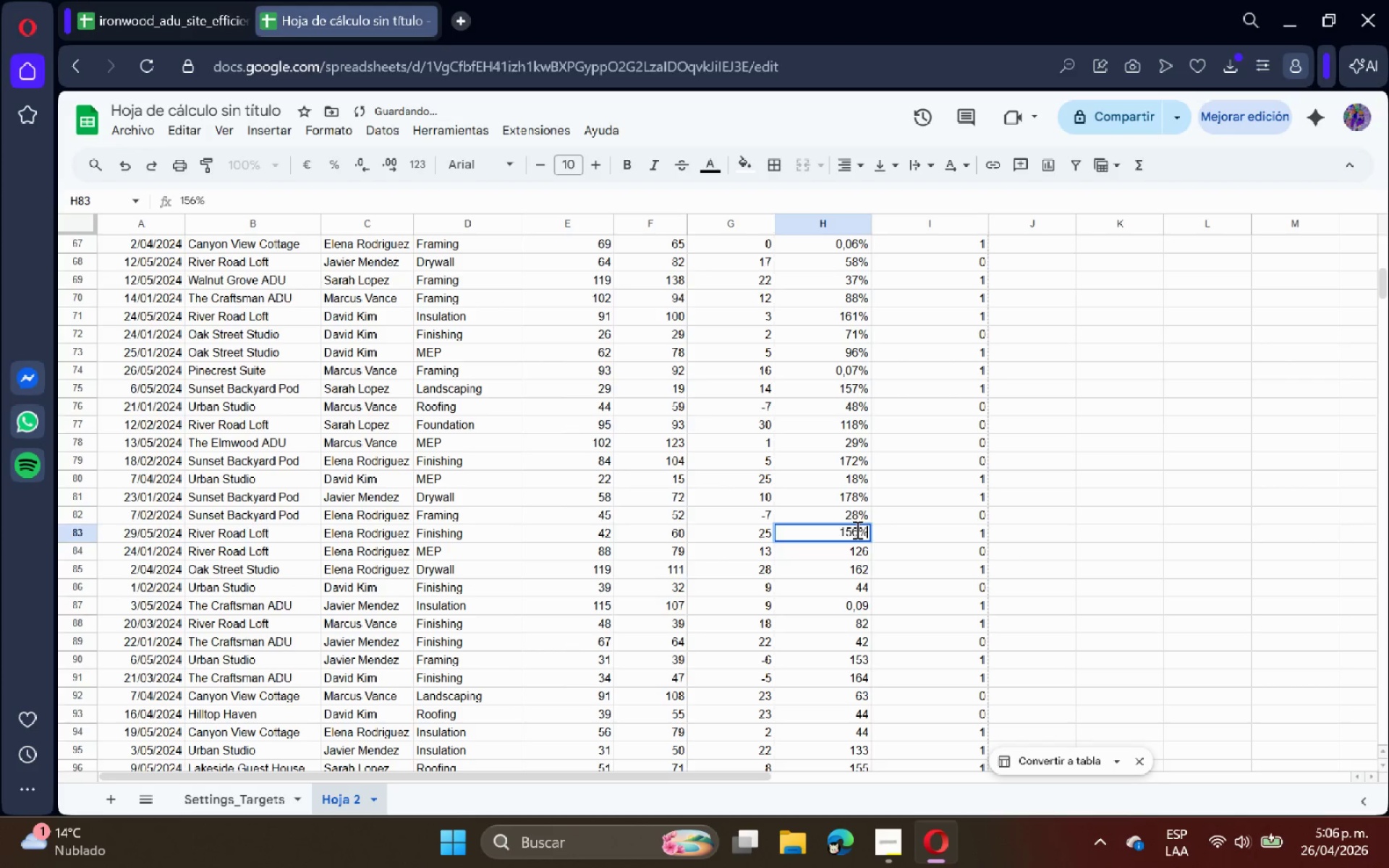 
key(Enter)
 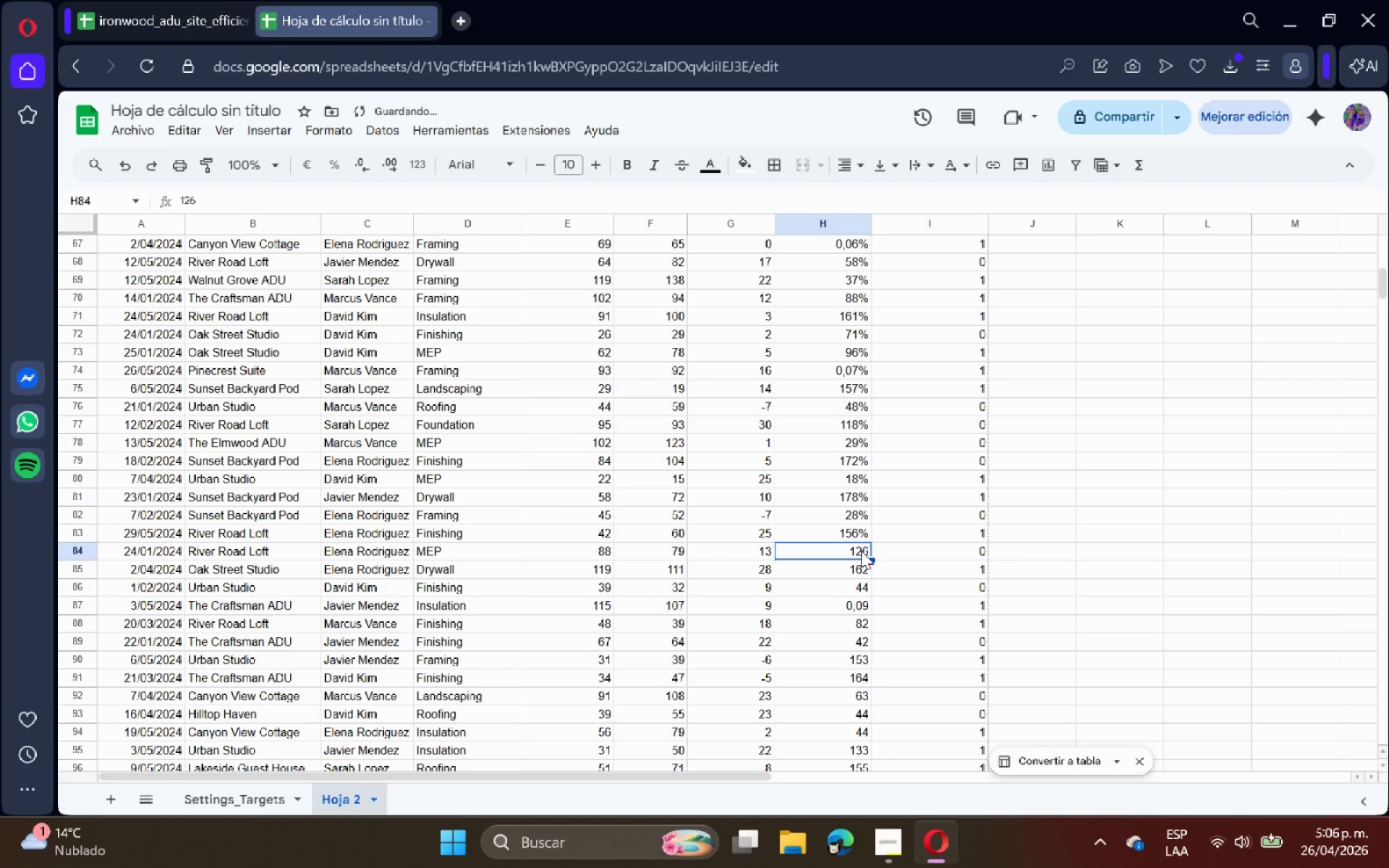 
double_click([861, 550])
 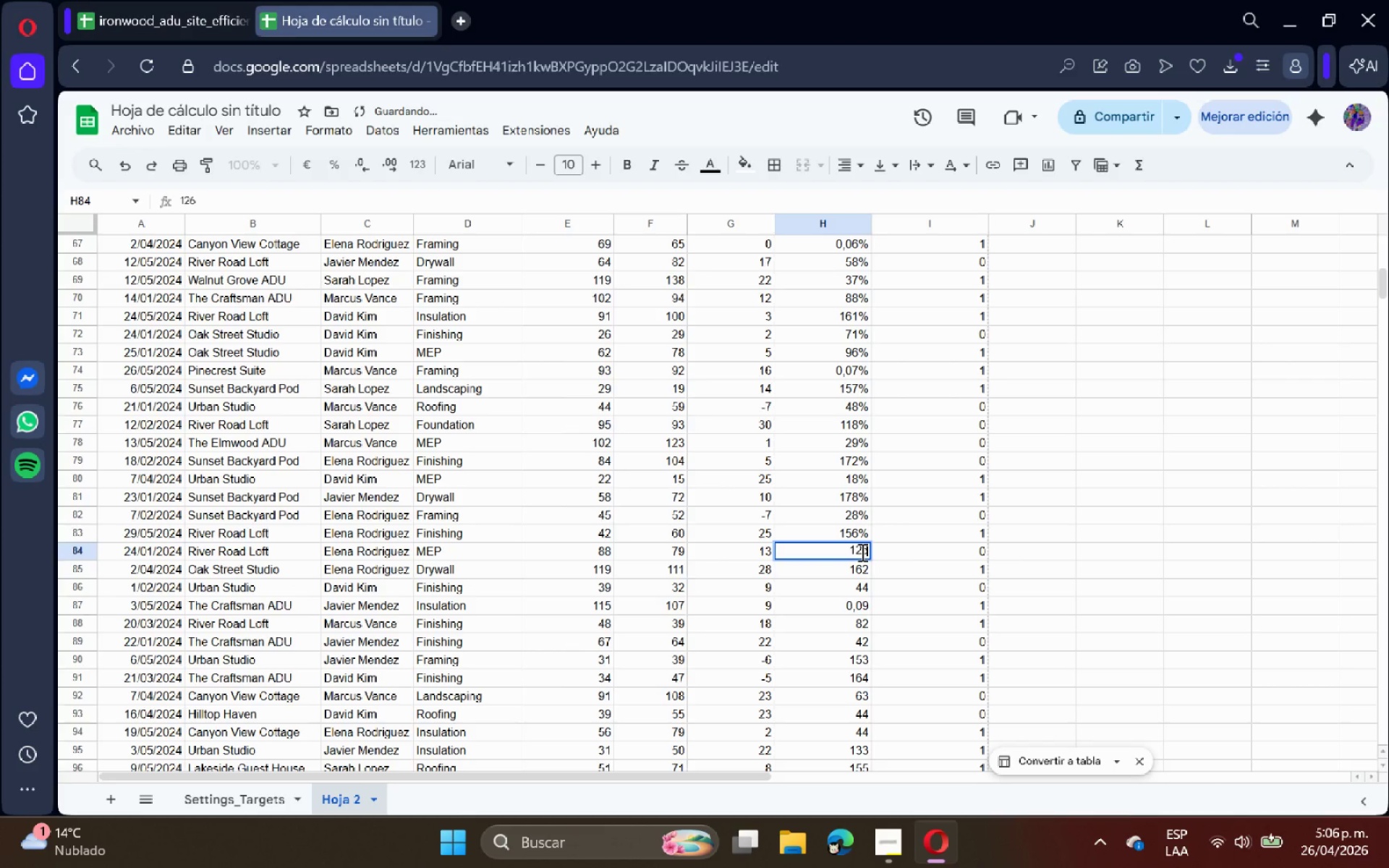 
key(Shift+ShiftRight)
 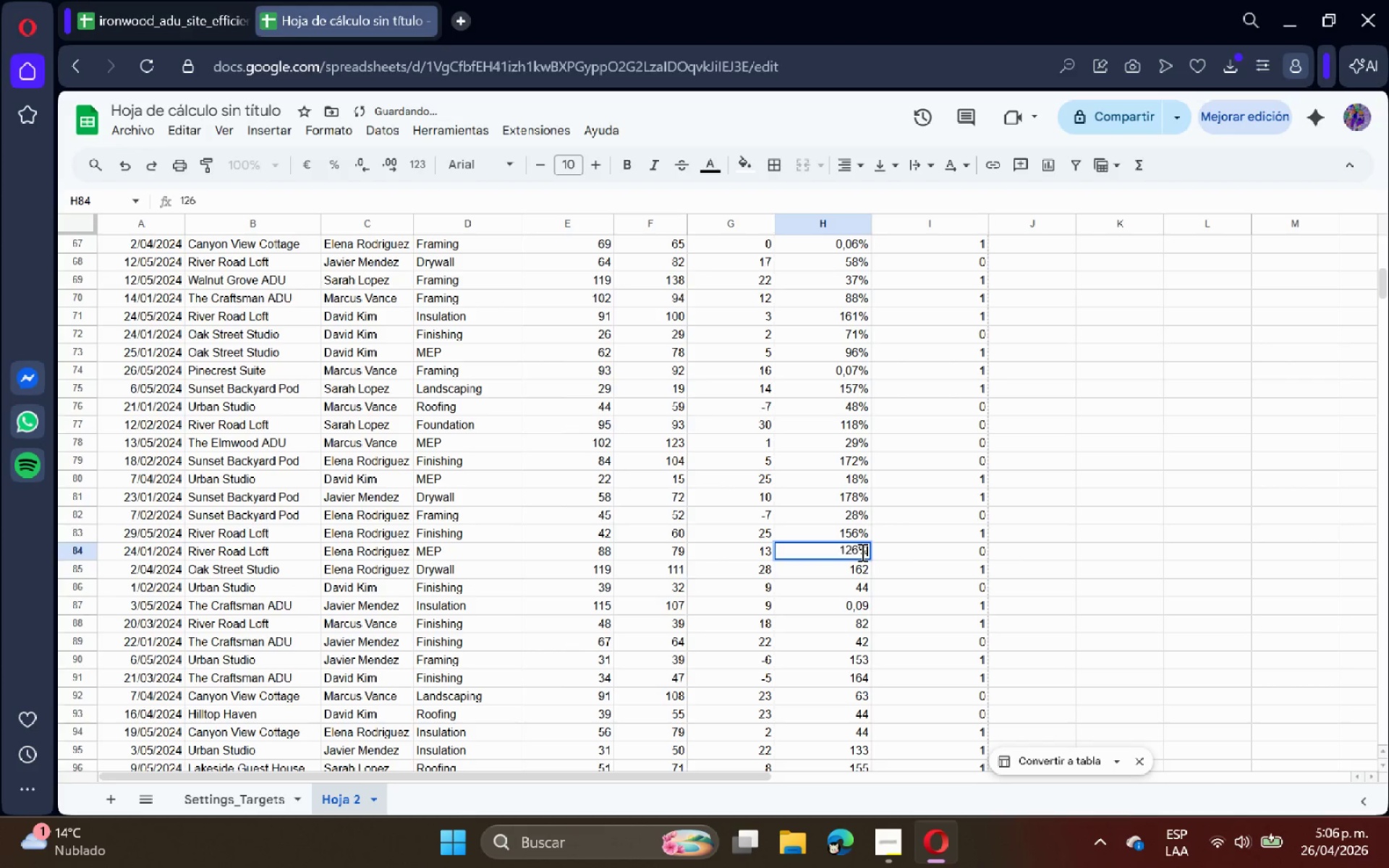 
key(Shift+5)
 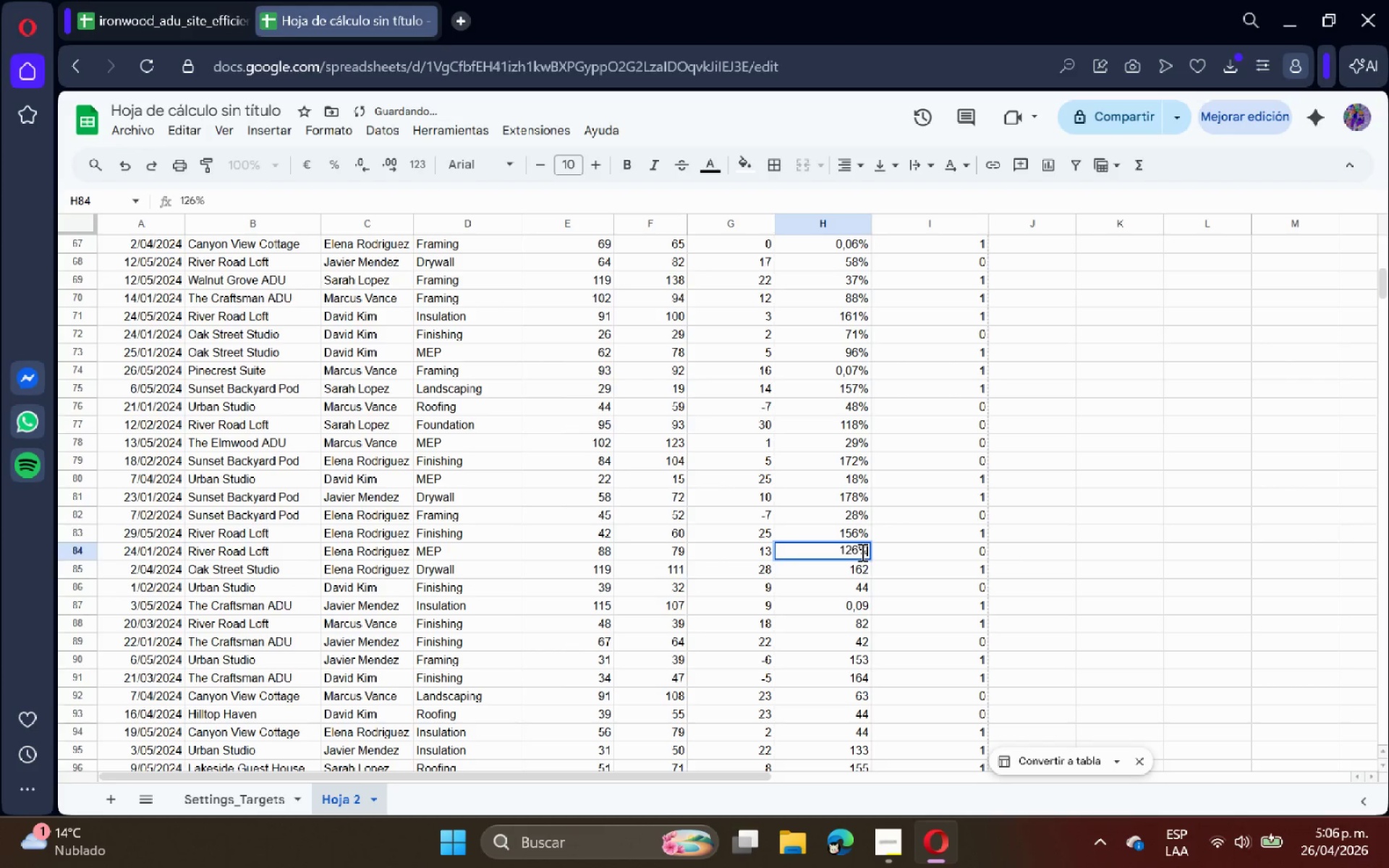 
key(Enter)
 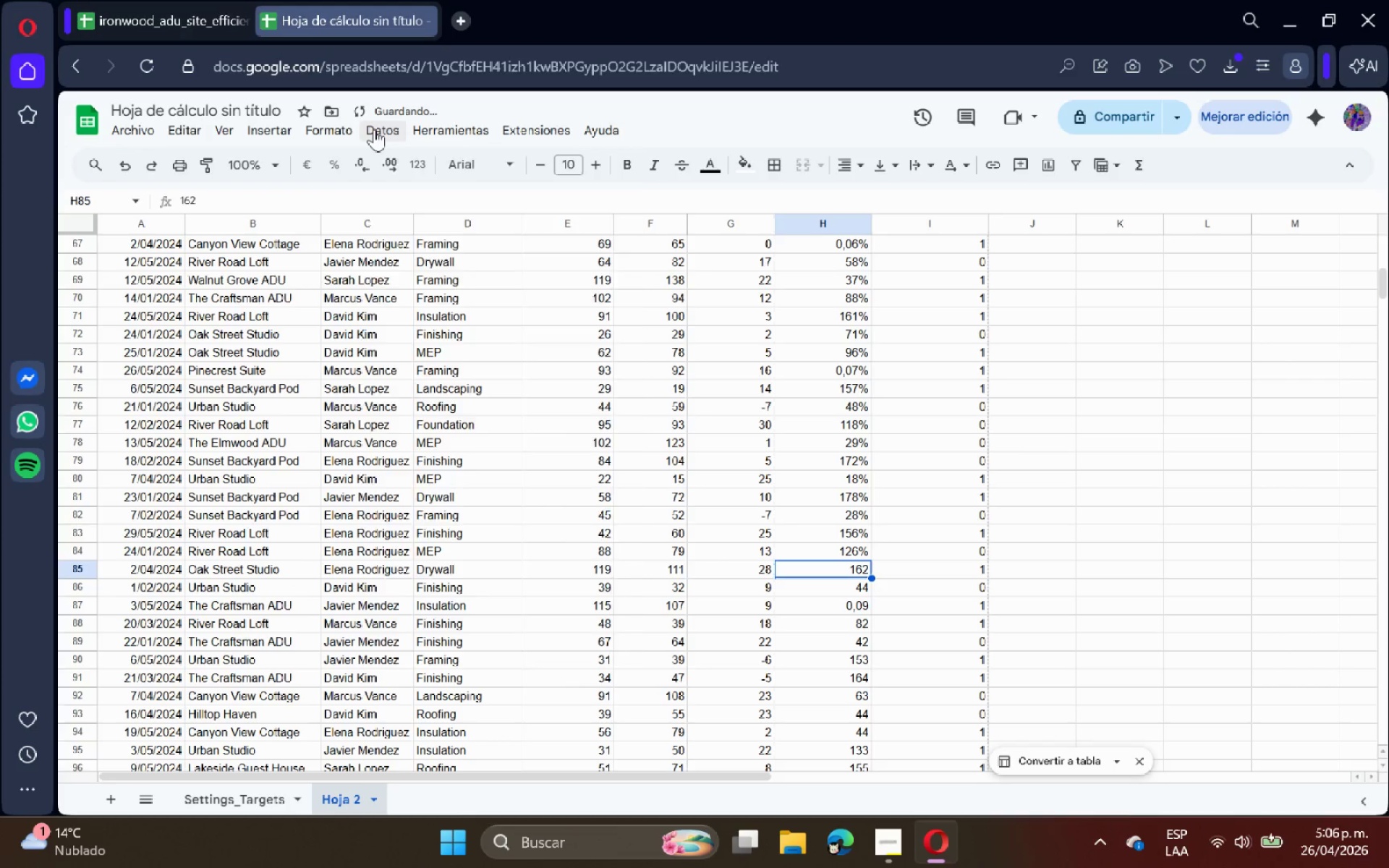 
double_click([374, 129])
 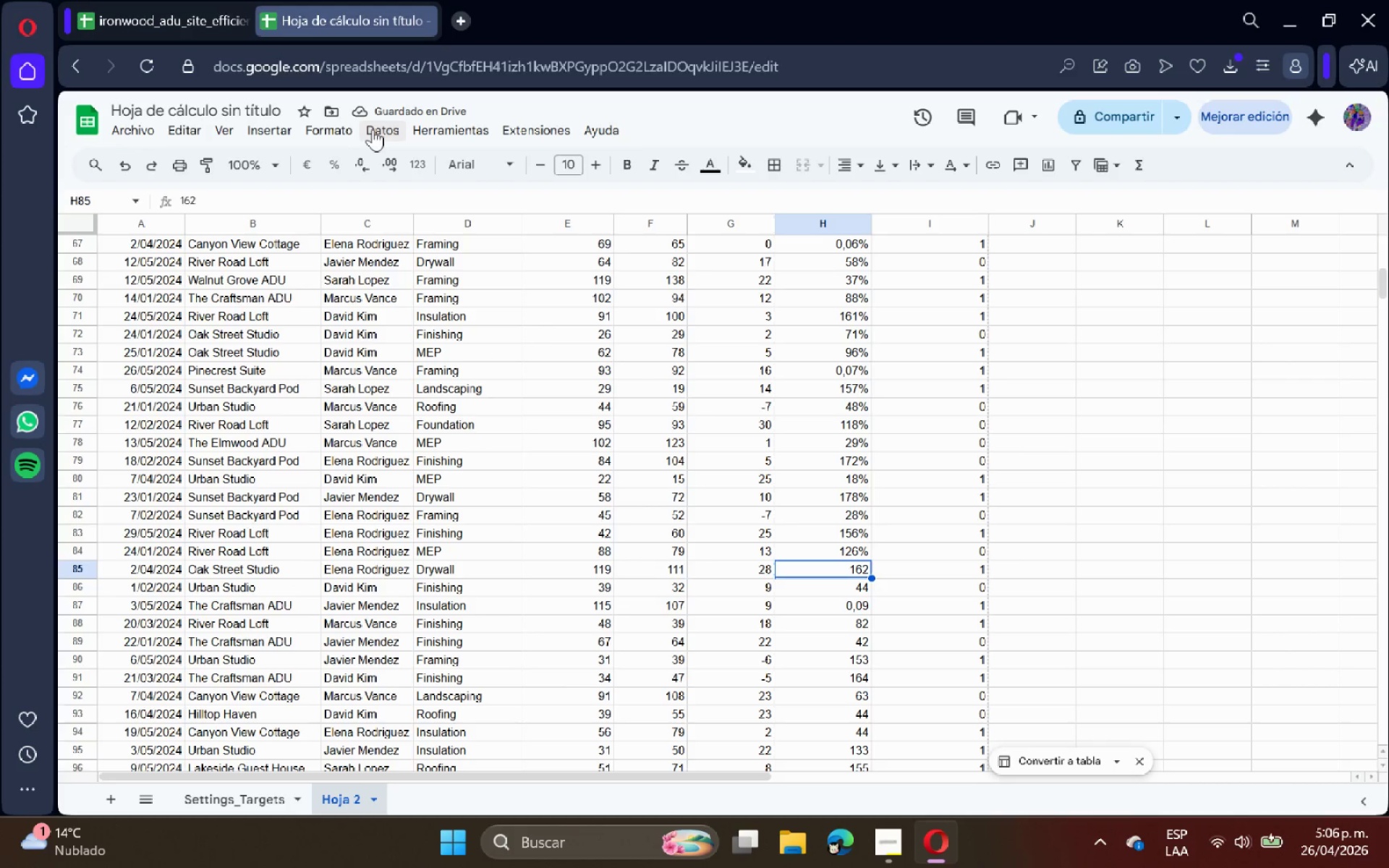 
left_click([350, 130])
 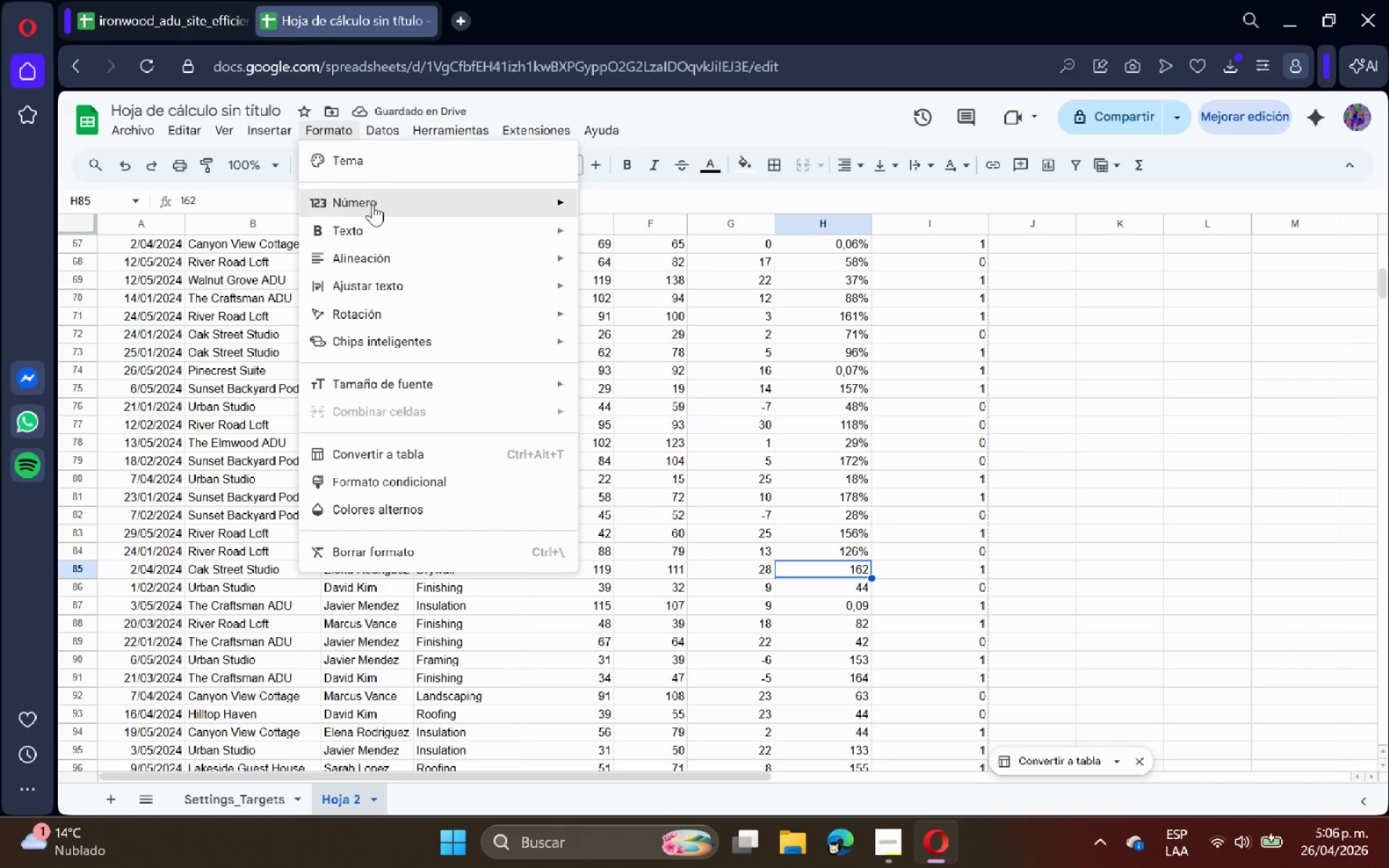 
left_click([376, 208])
 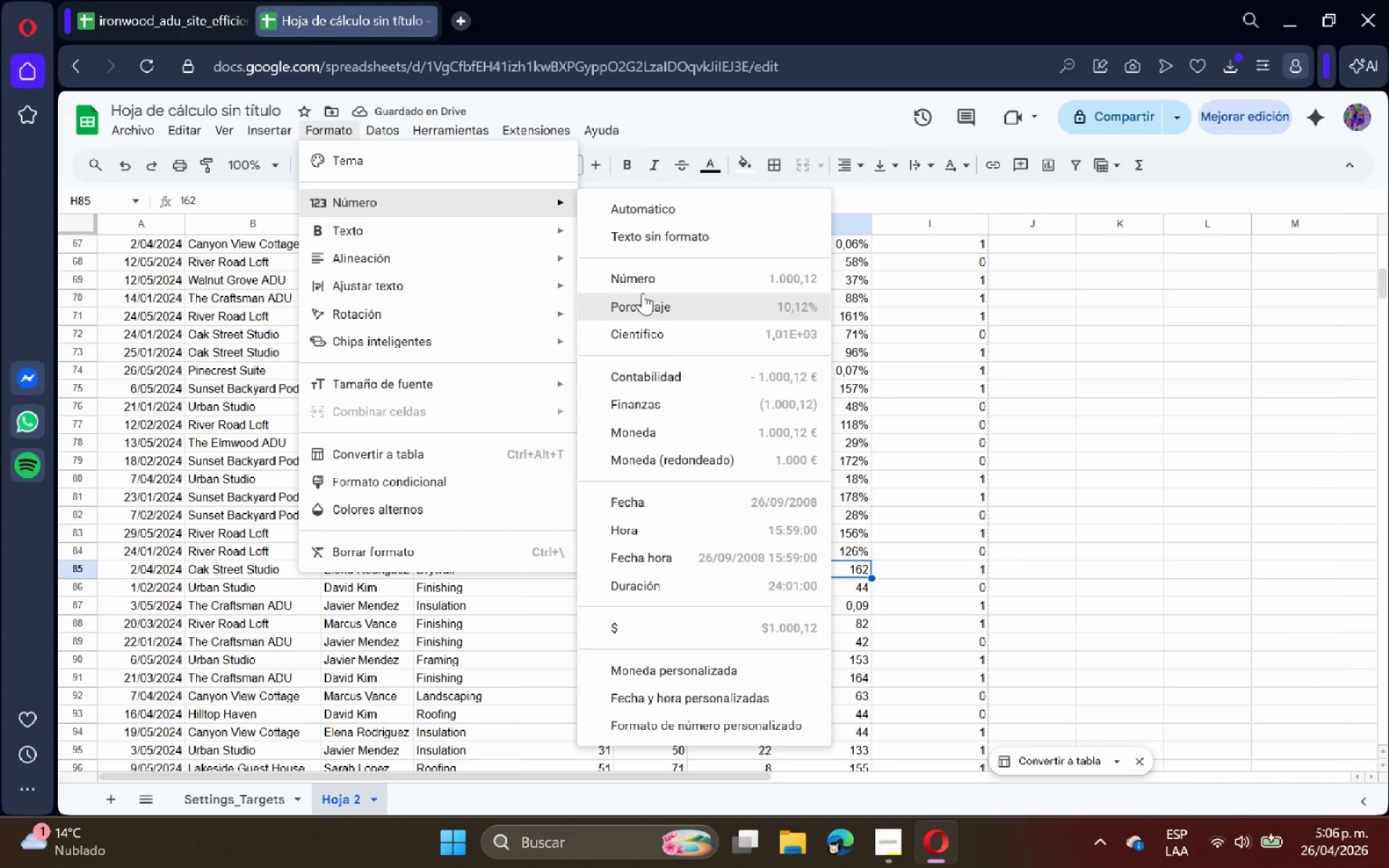 
left_click([645, 294])
 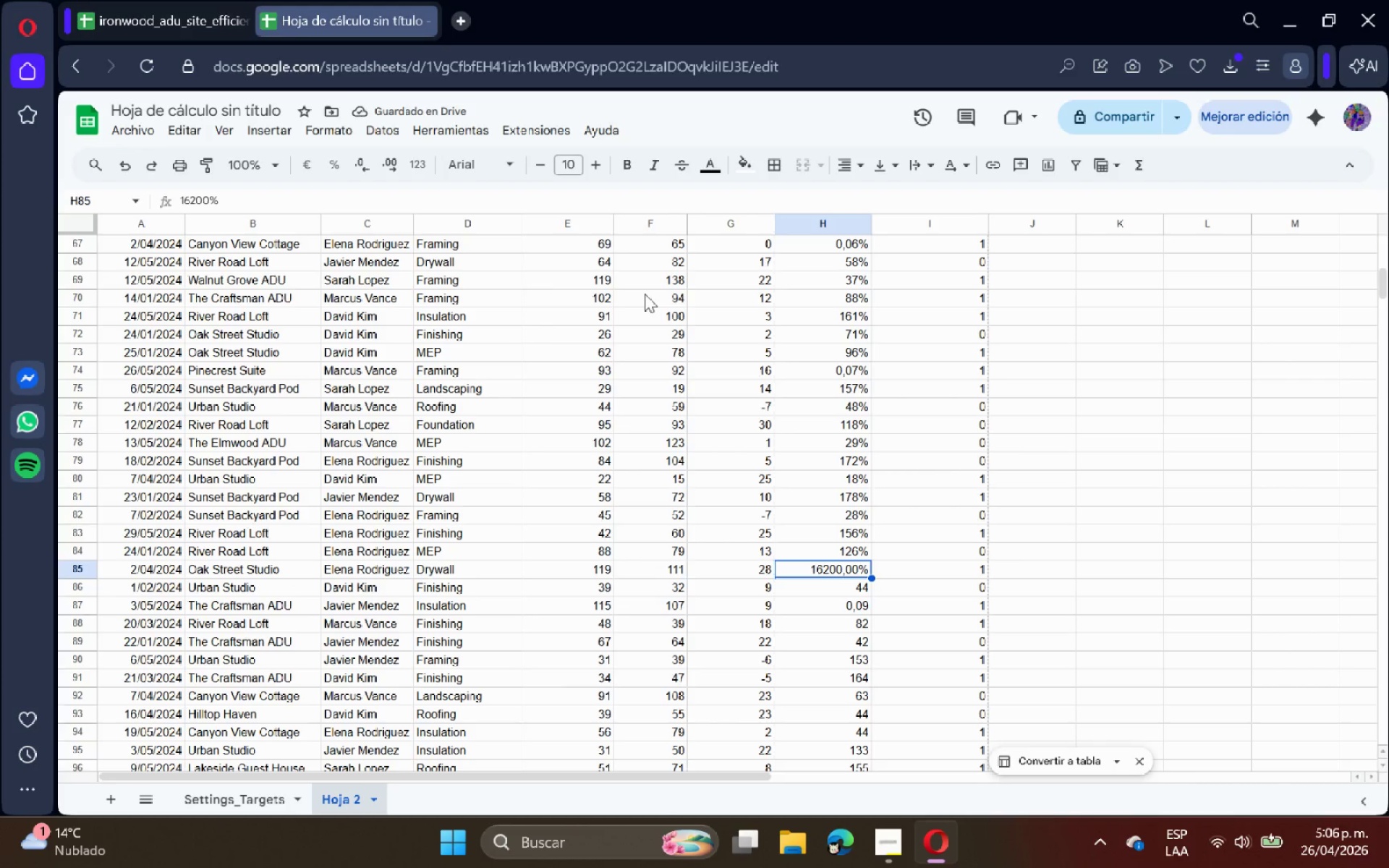 
key(Control+Z)
 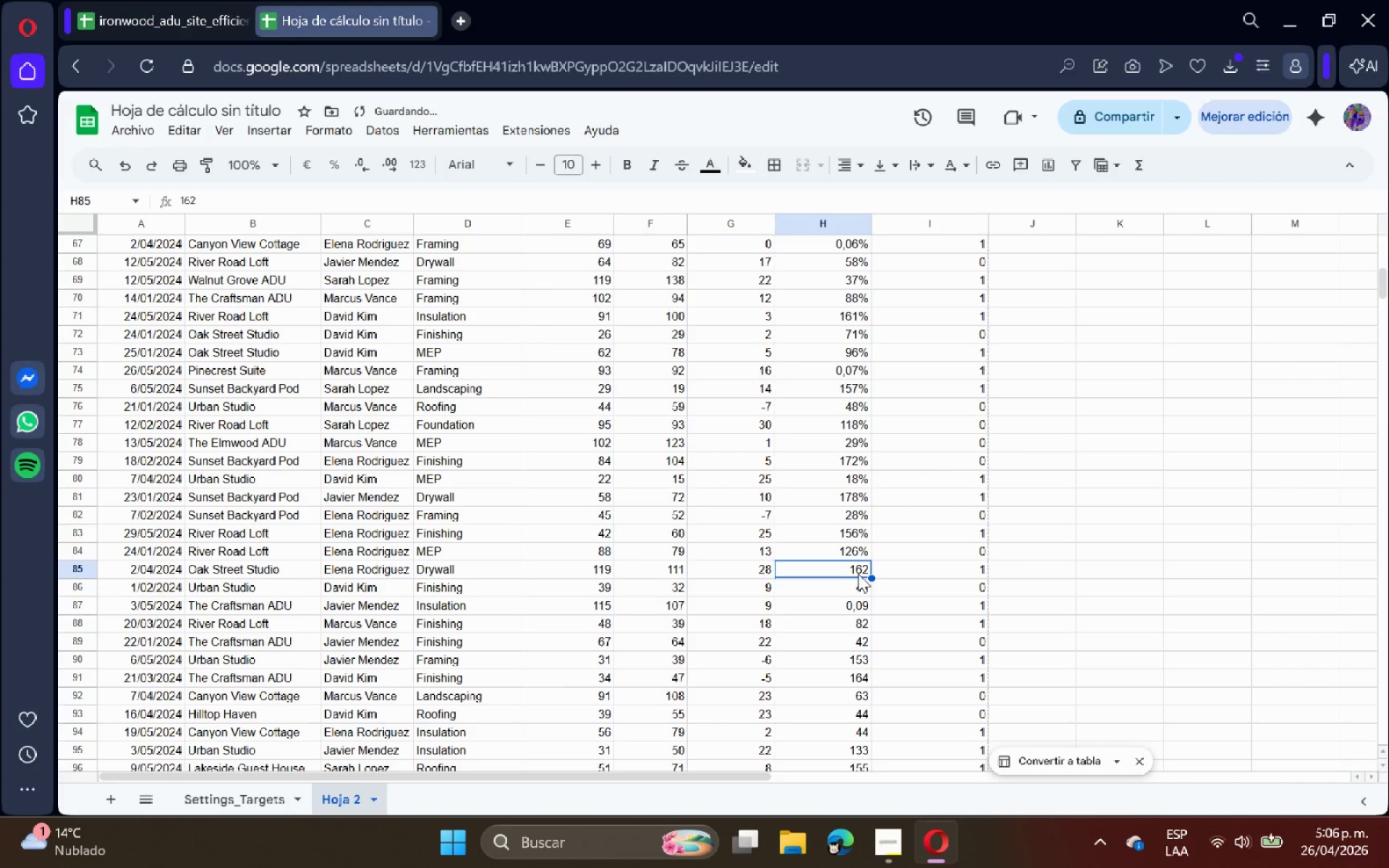 
double_click([858, 574])
 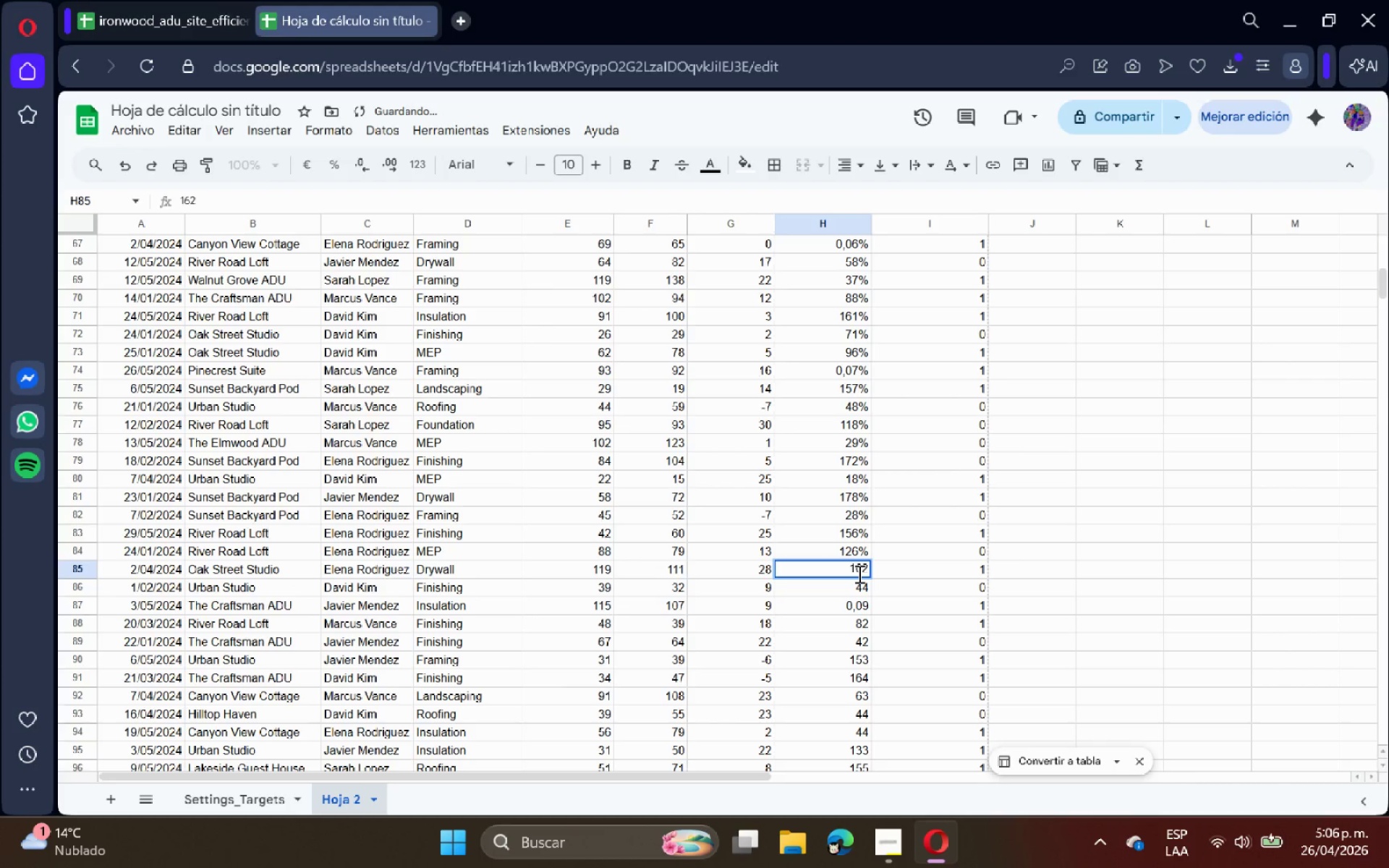 
key(Shift+ShiftRight)
 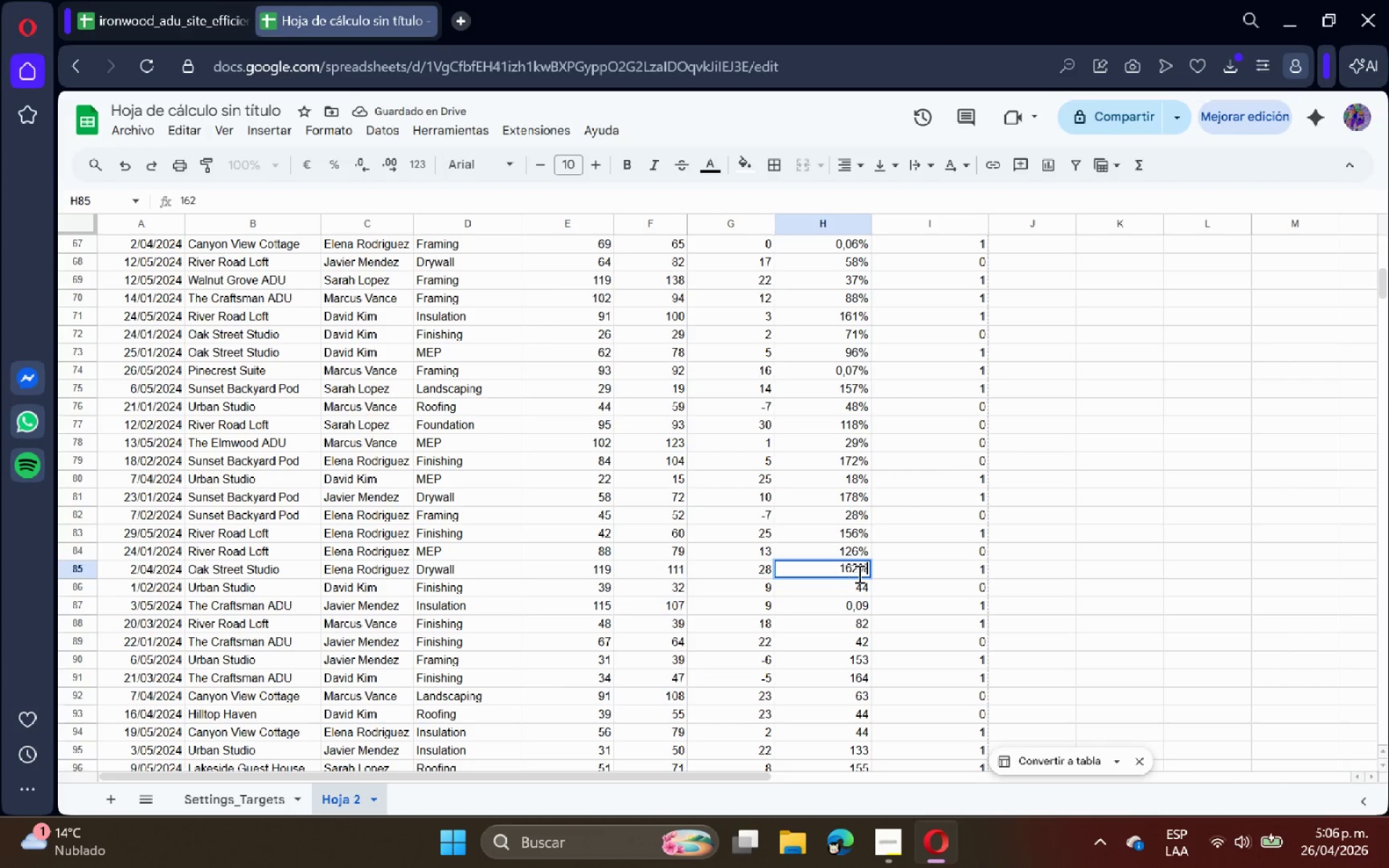 
key(Shift+5)
 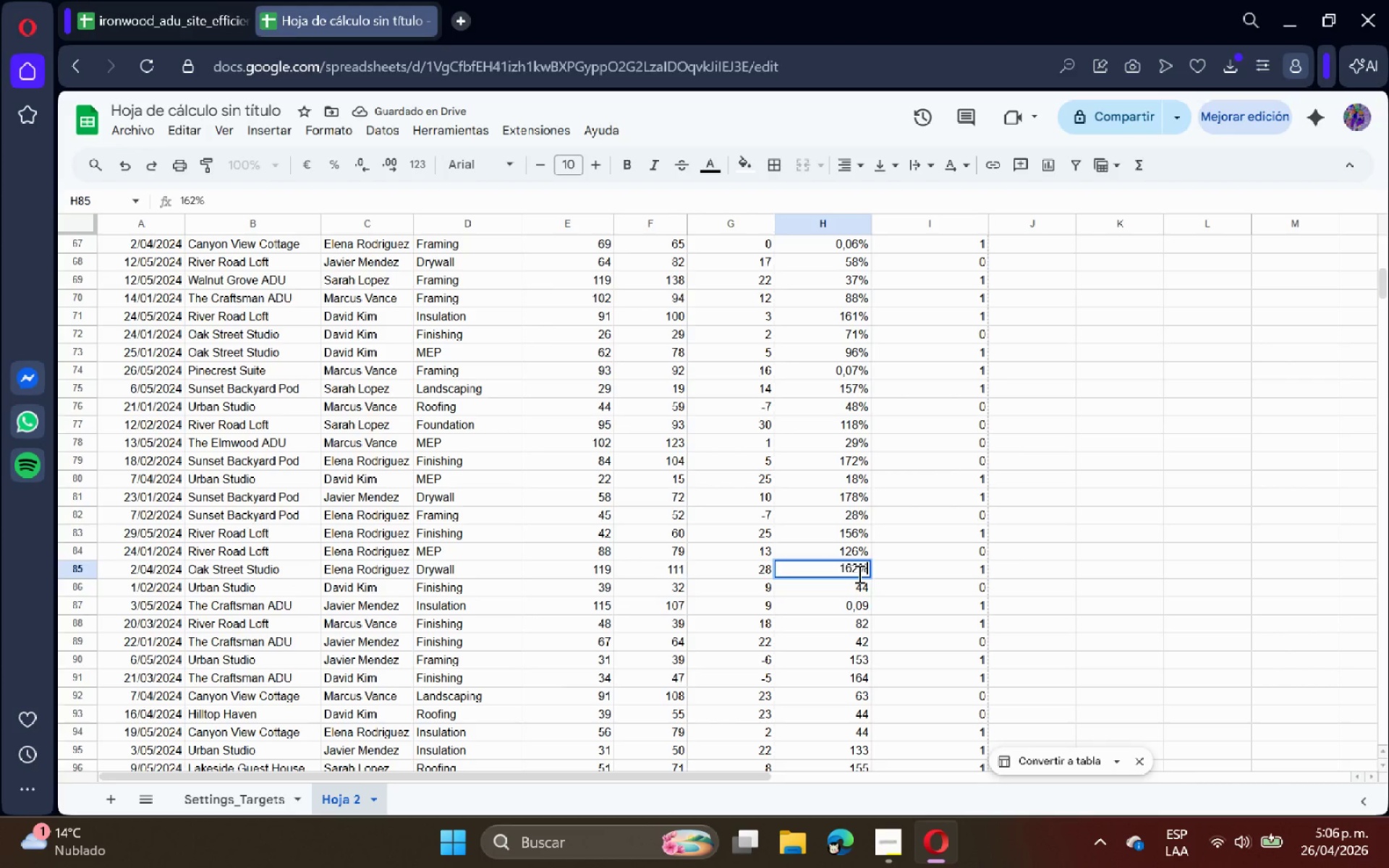 
key(Enter)
 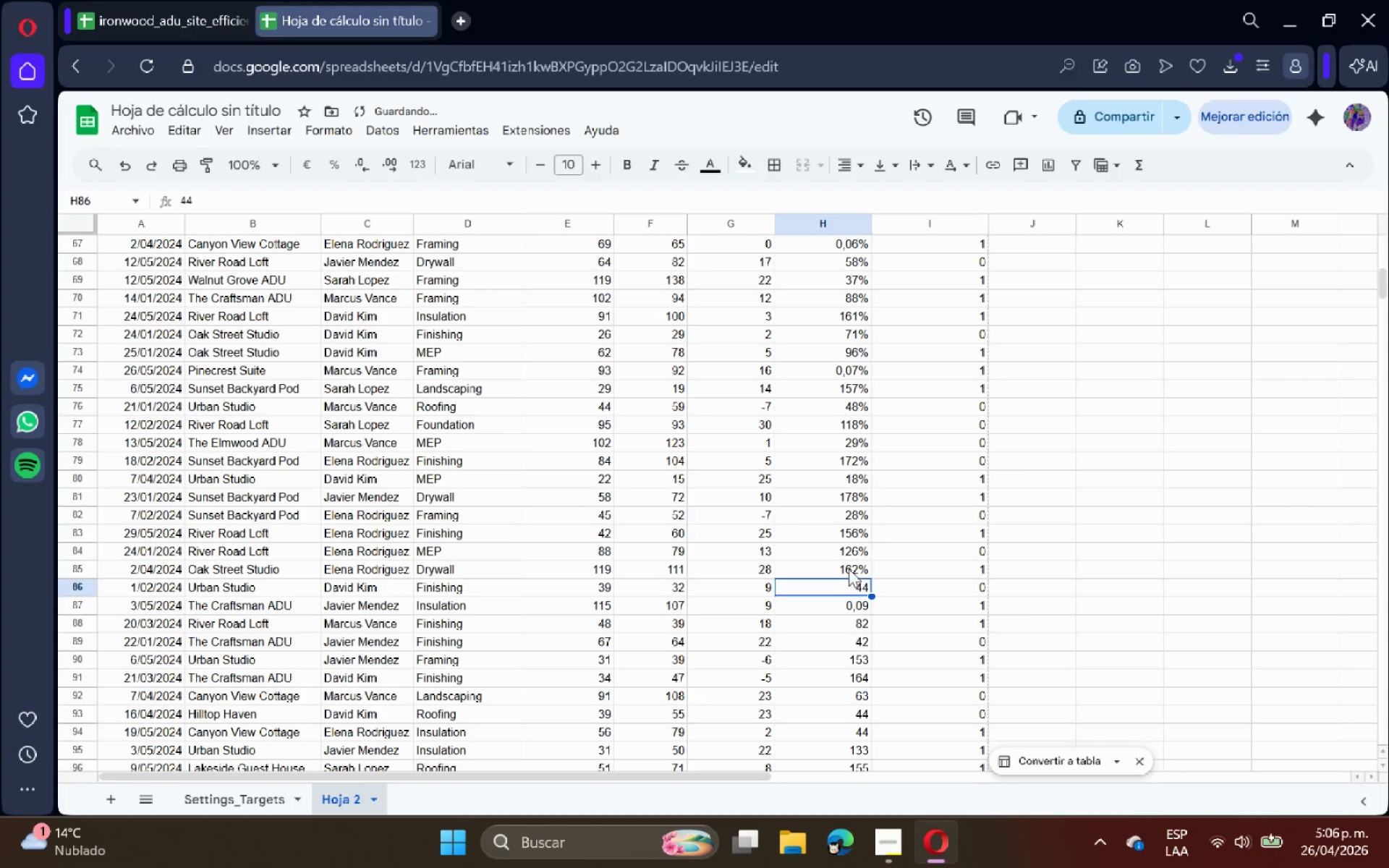 
scroll: coordinate [851, 574], scroll_direction: down, amount: 1.0
 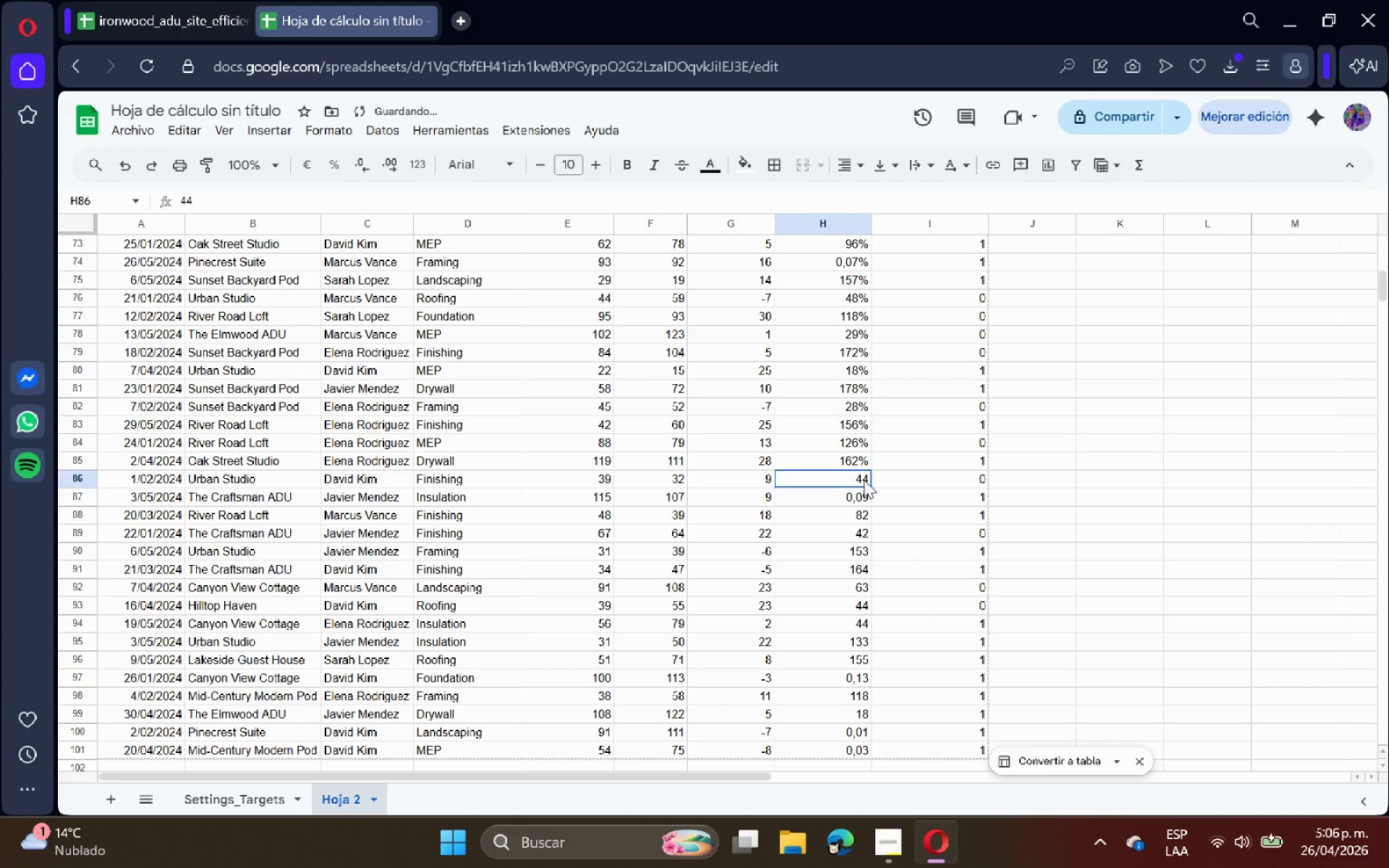 
double_click([864, 480])
 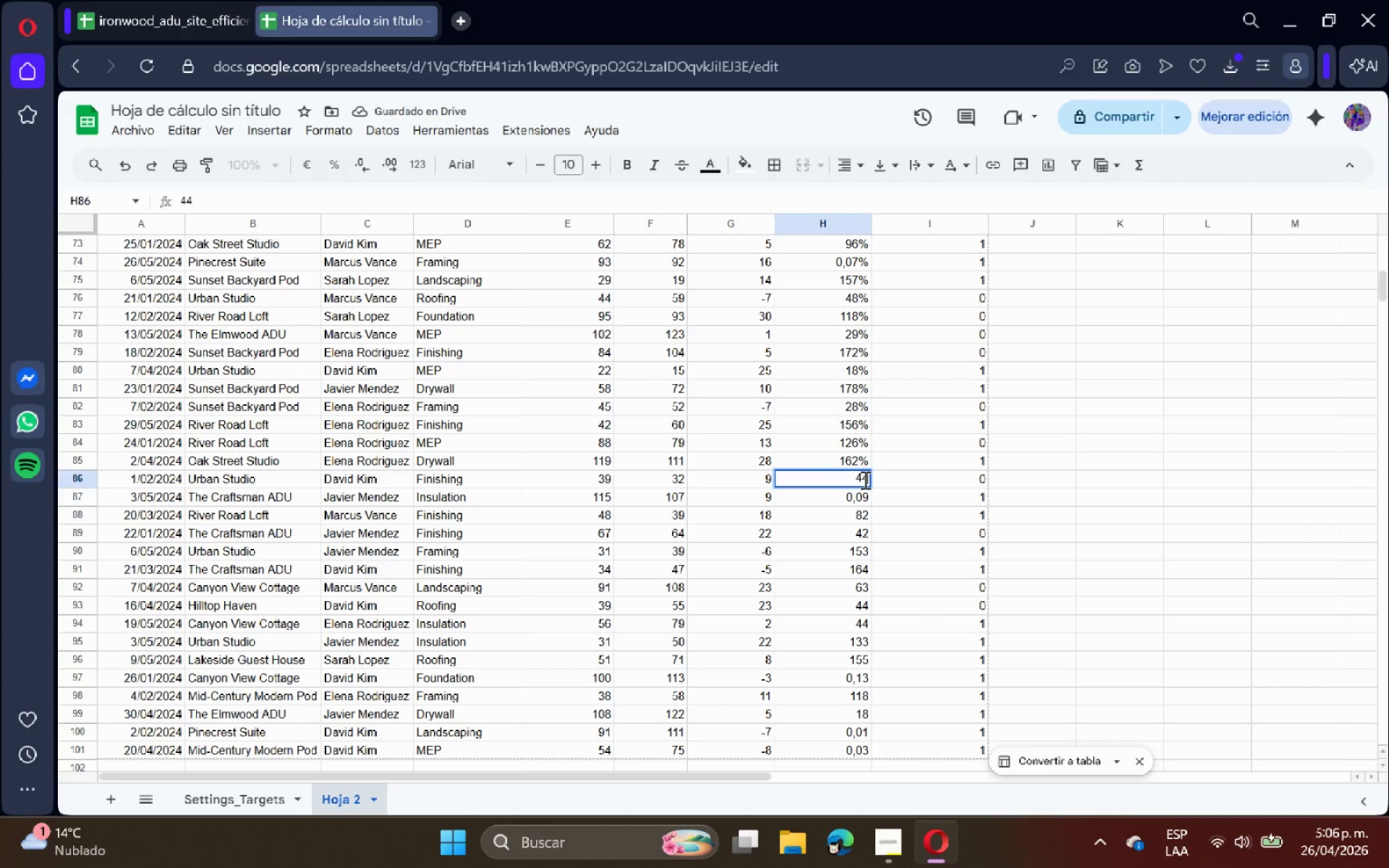 
key(Shift+ShiftRight)
 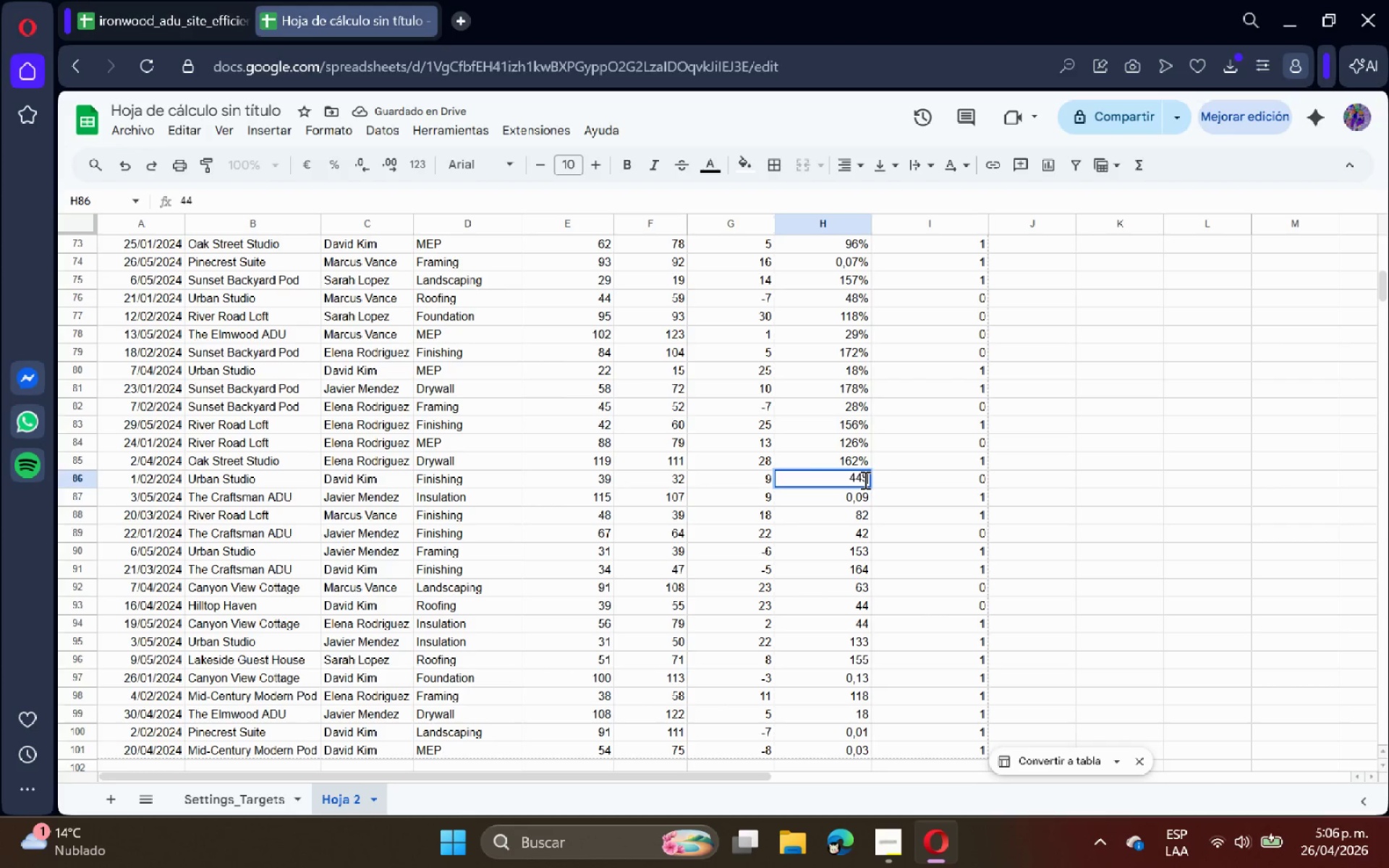 
key(Shift+4)
 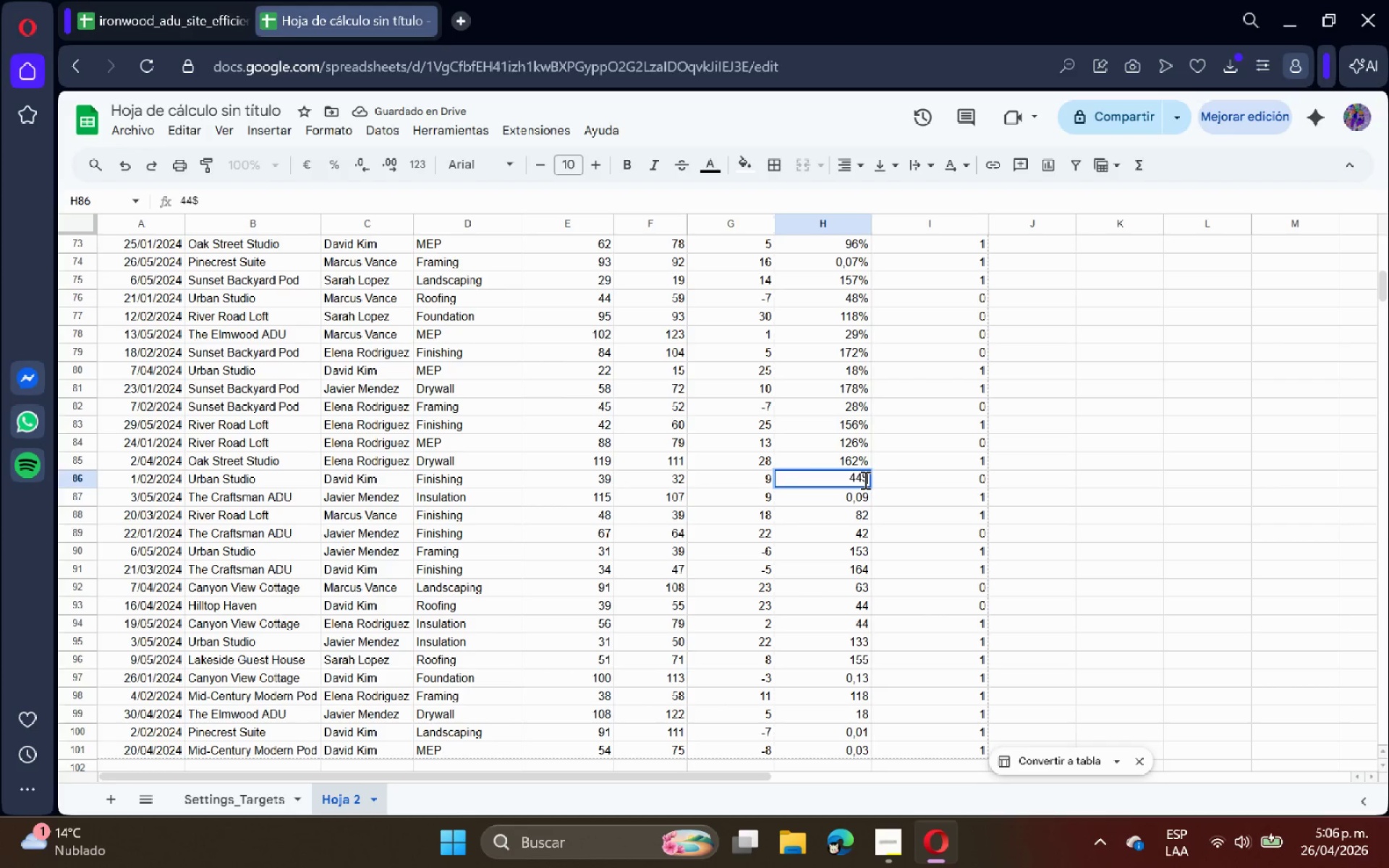 
key(Enter)
 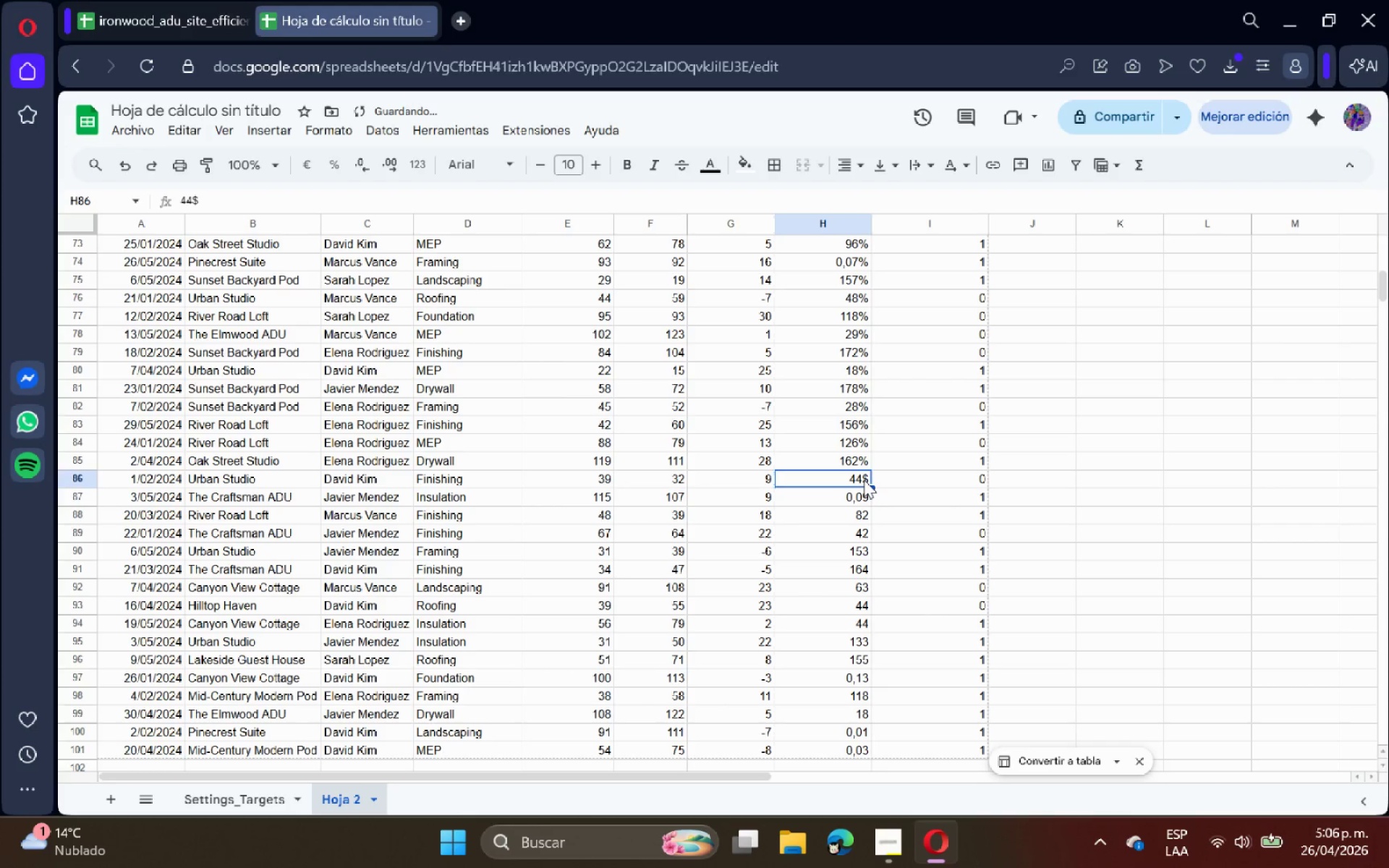 
double_click([864, 480])
 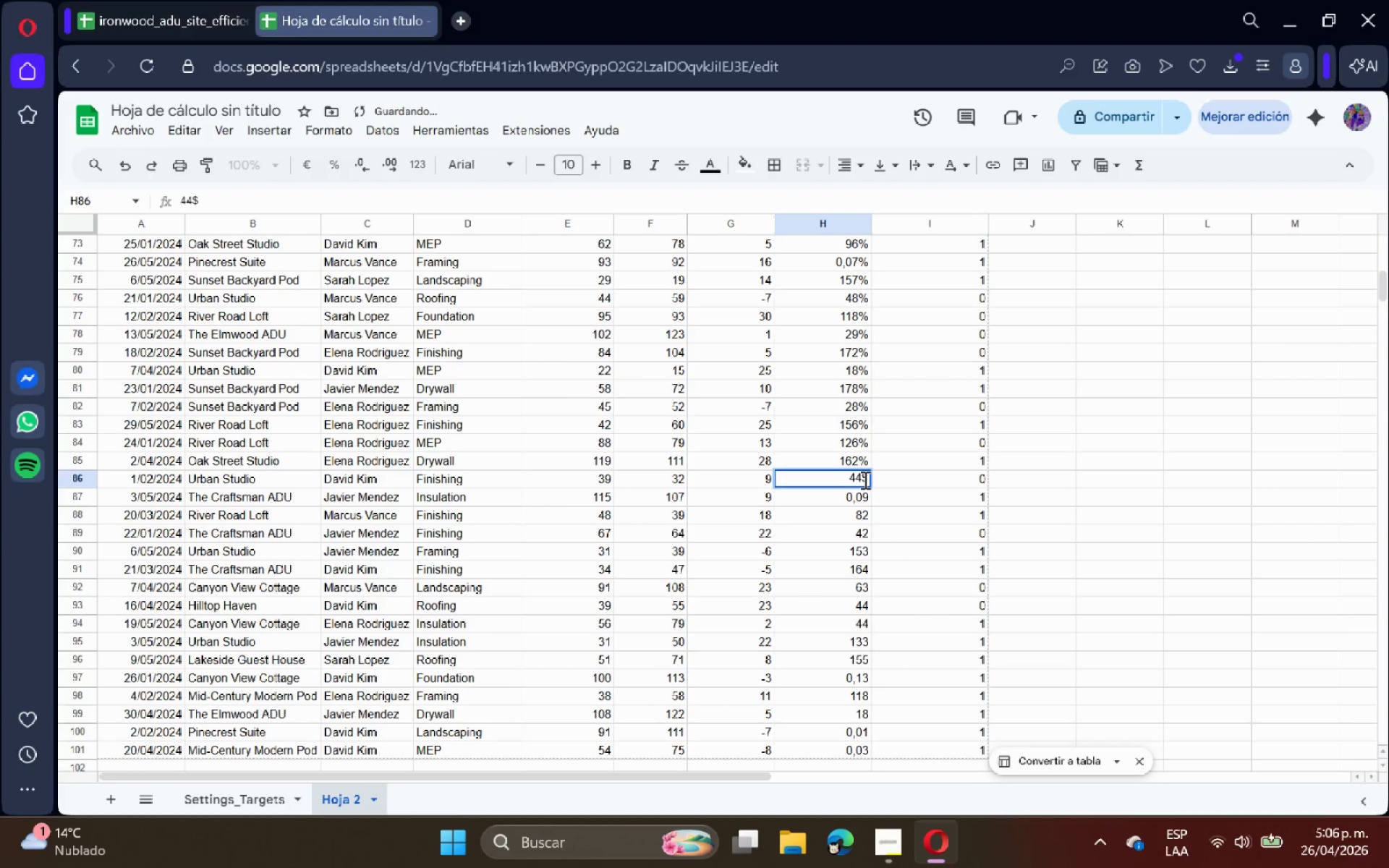 
key(Backspace)
 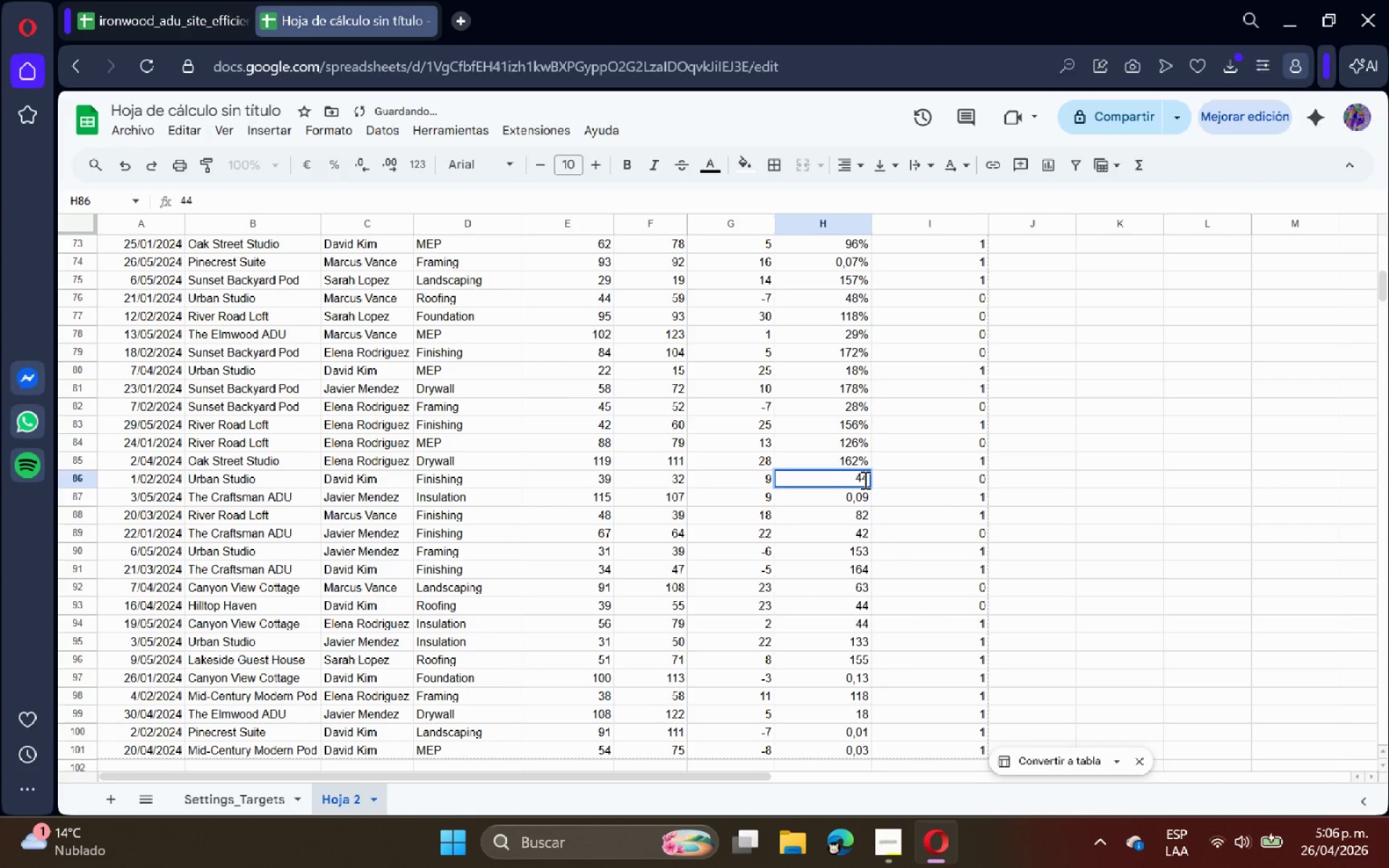 
key(Shift+ShiftRight)
 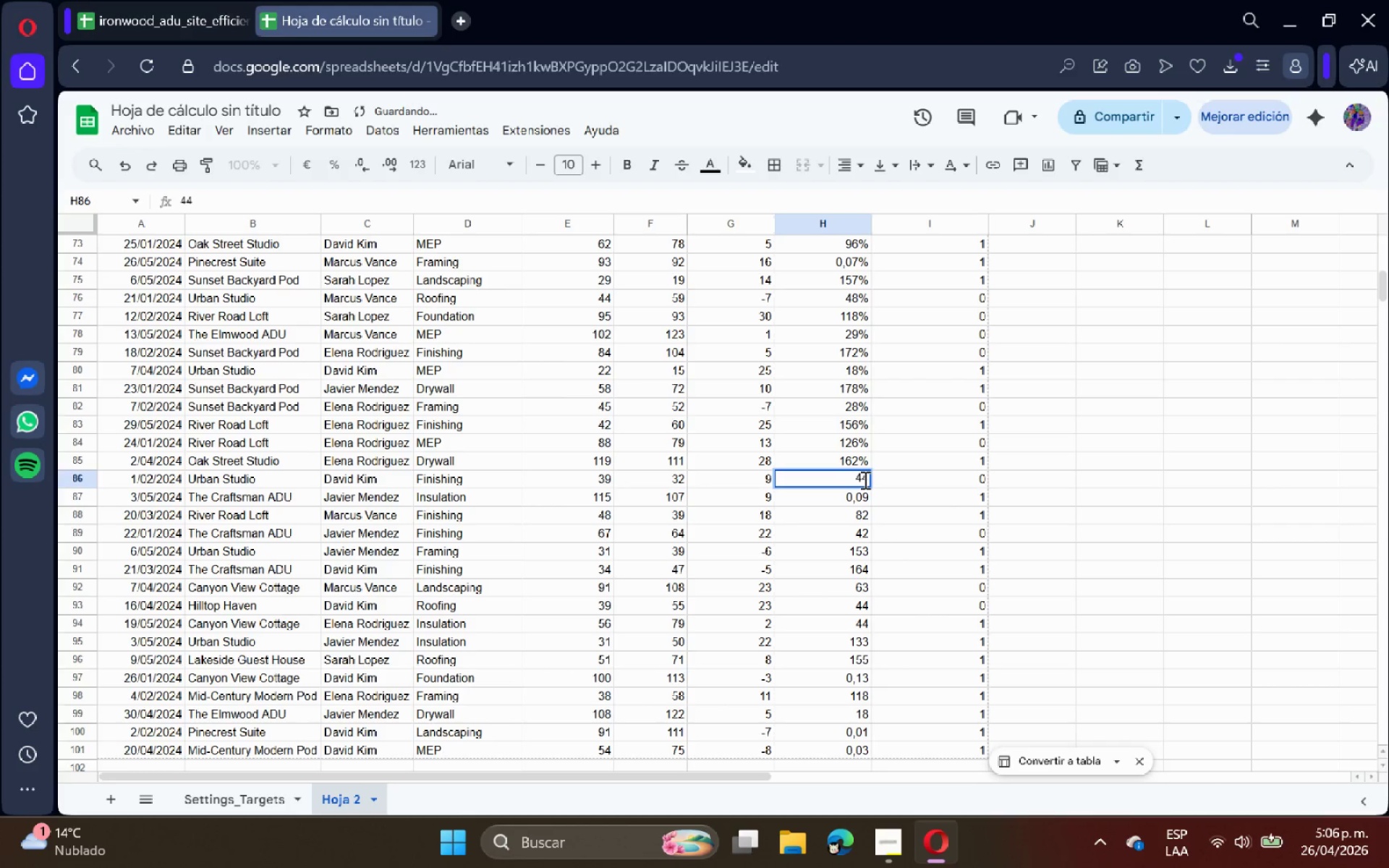 
key(Shift+5)
 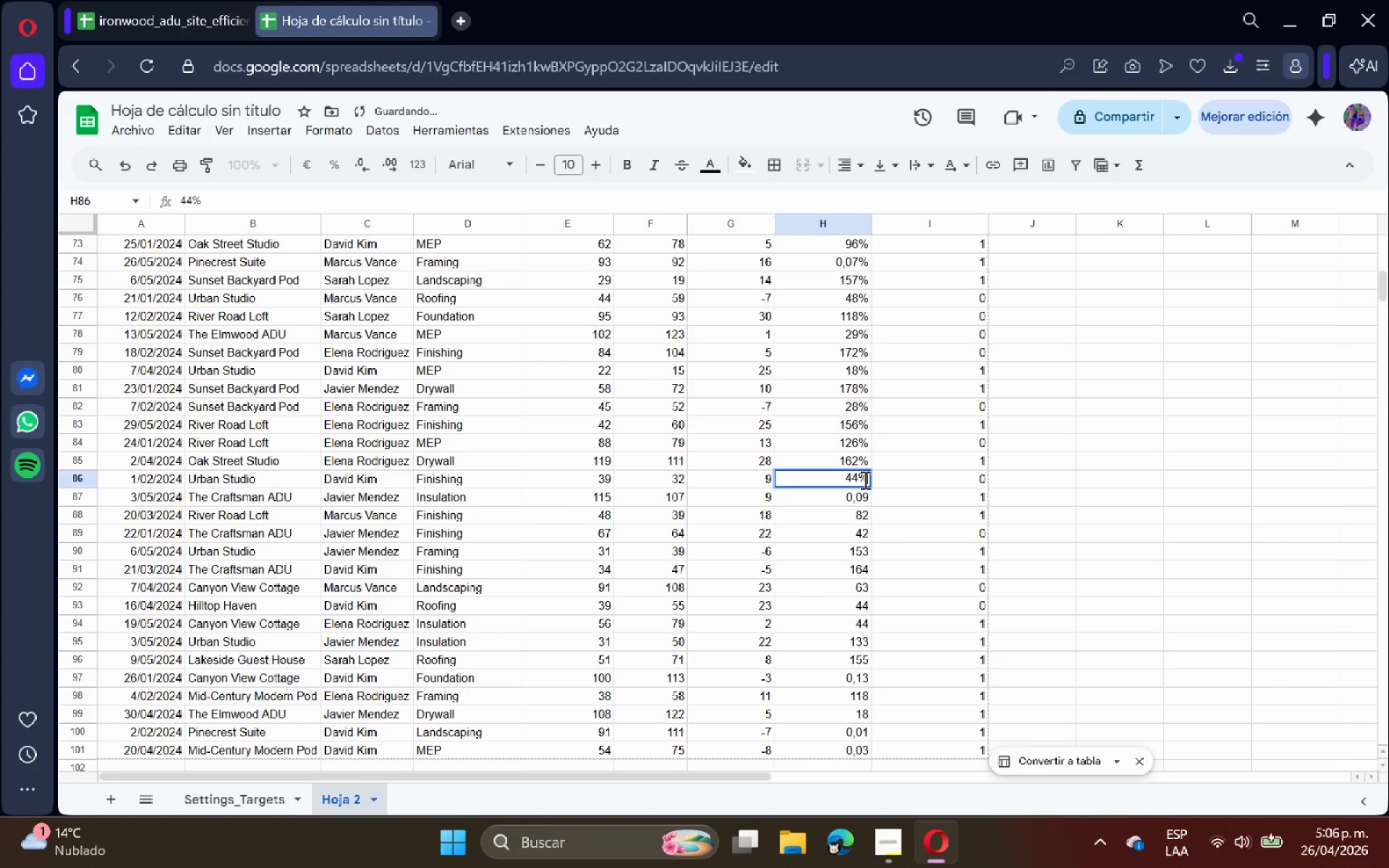 
key(Enter)
 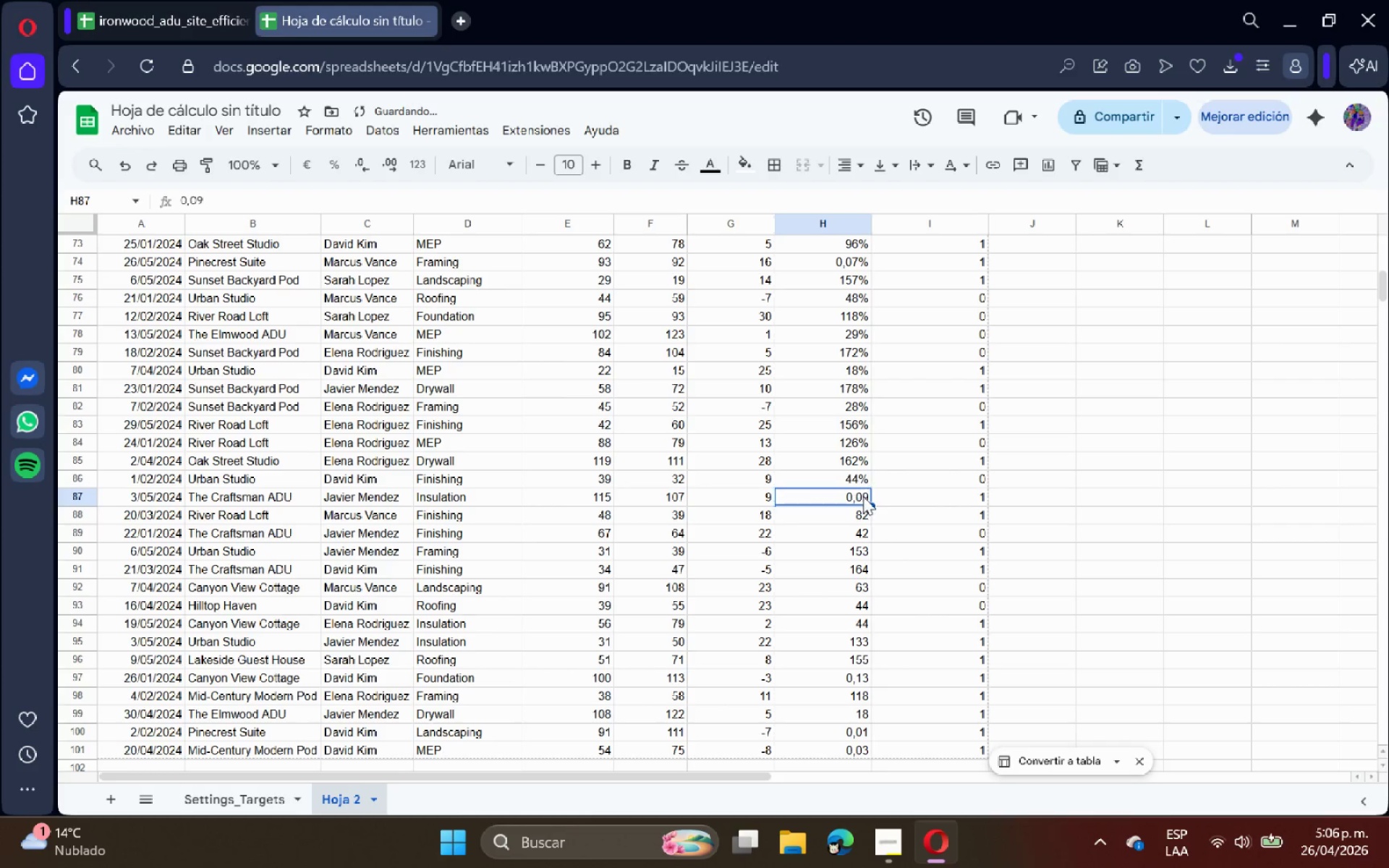 
double_click([865, 499])
 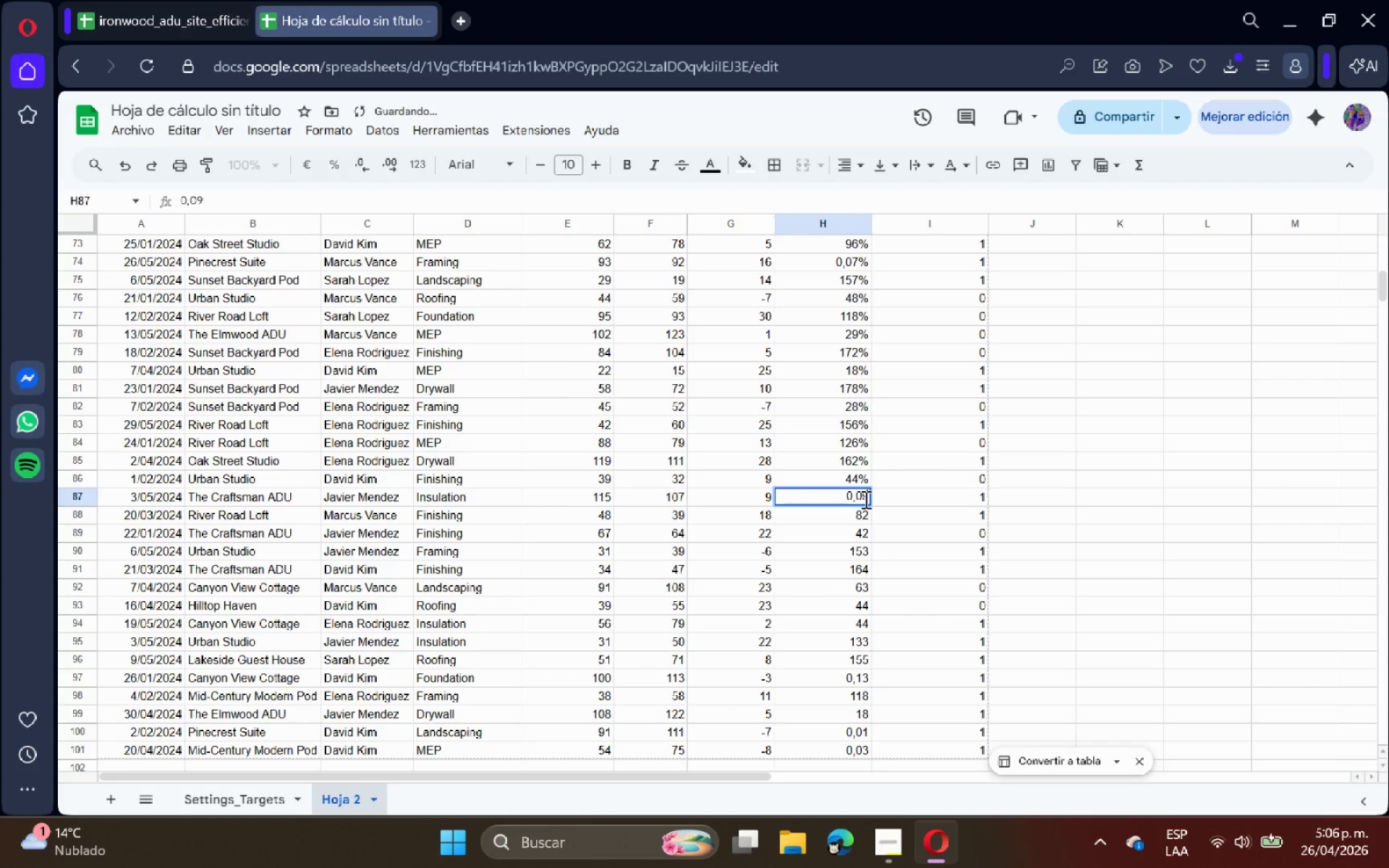 
key(Shift+ShiftRight)
 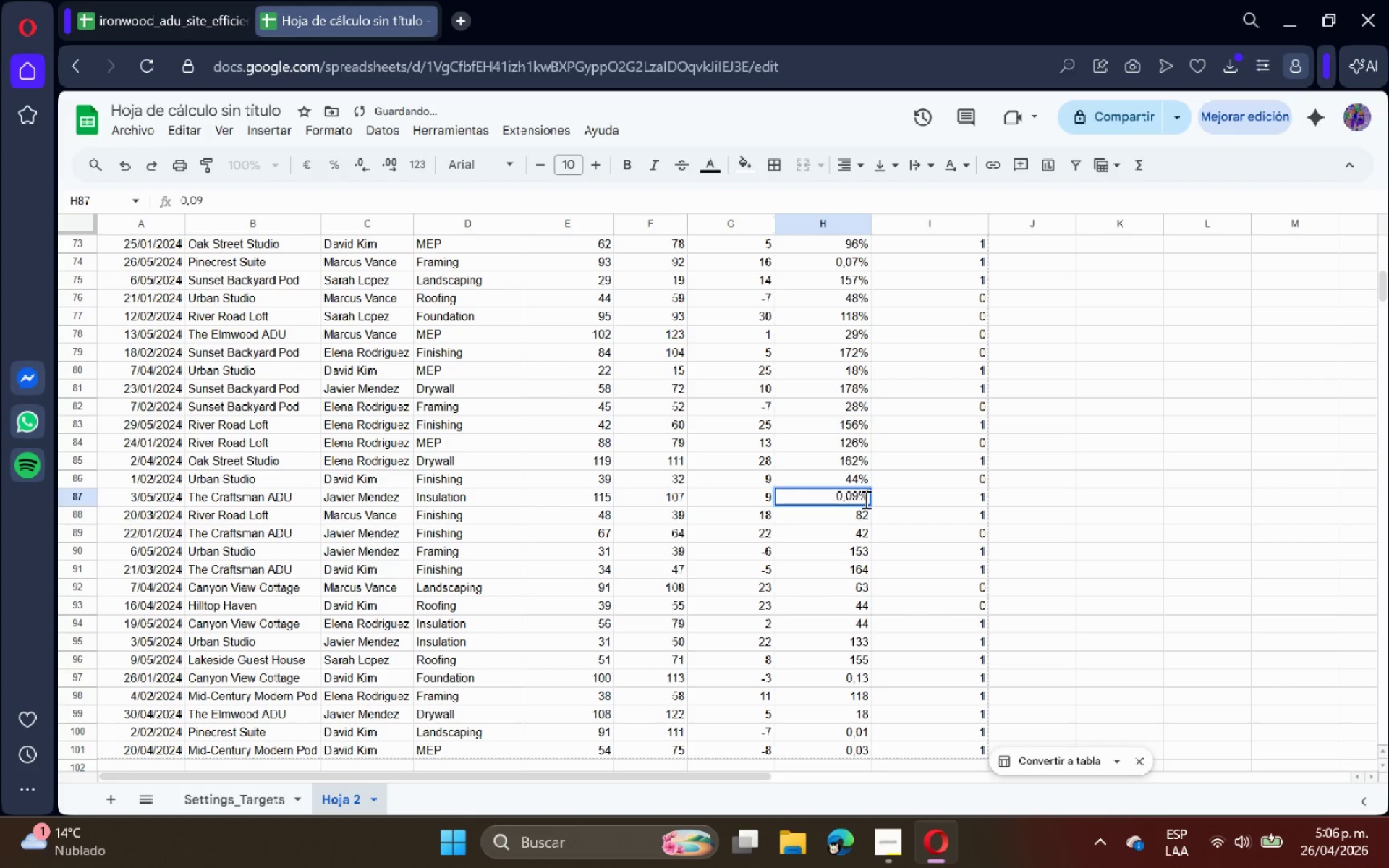 
key(Shift+5)
 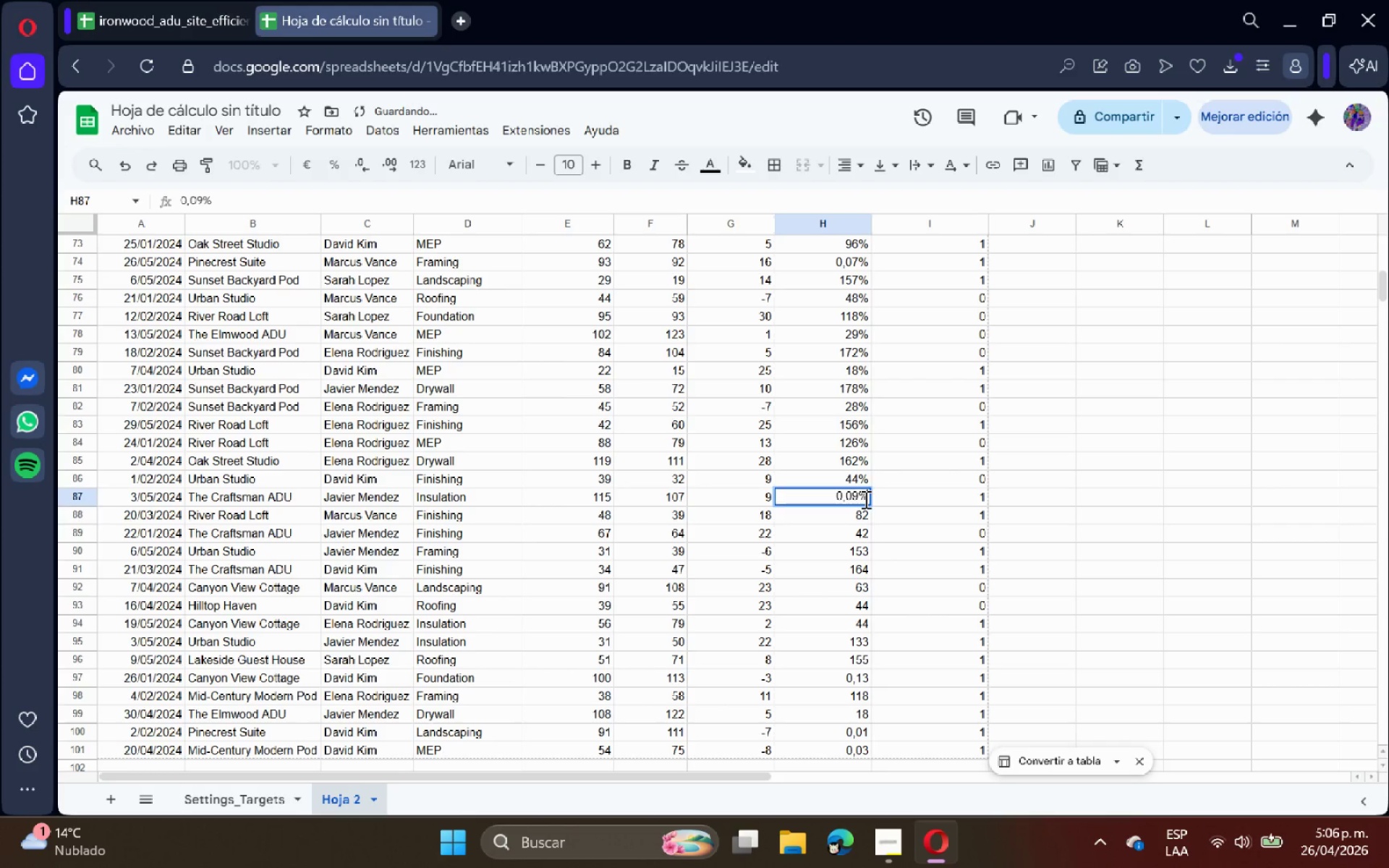 
key(Enter)
 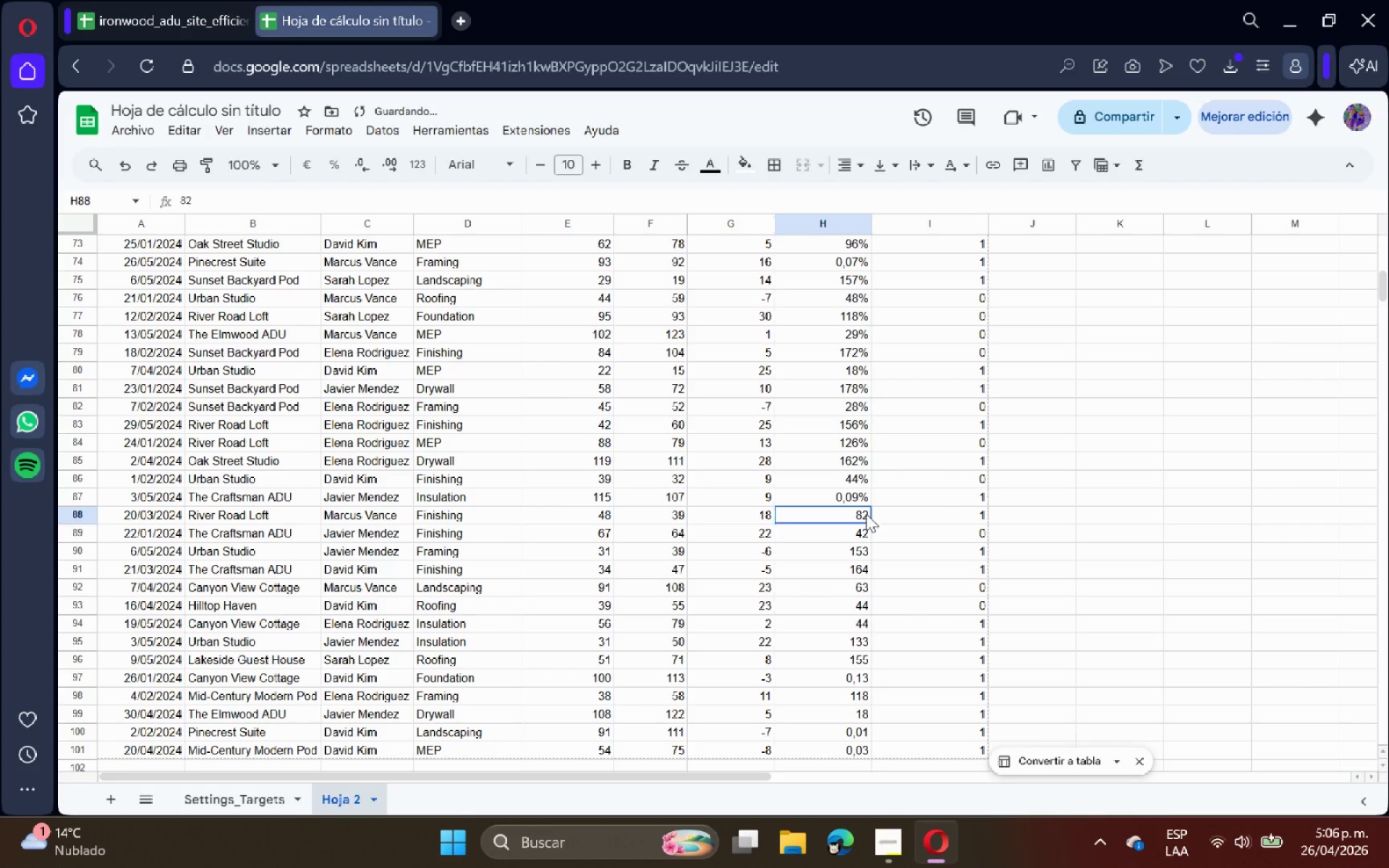 
double_click([866, 514])
 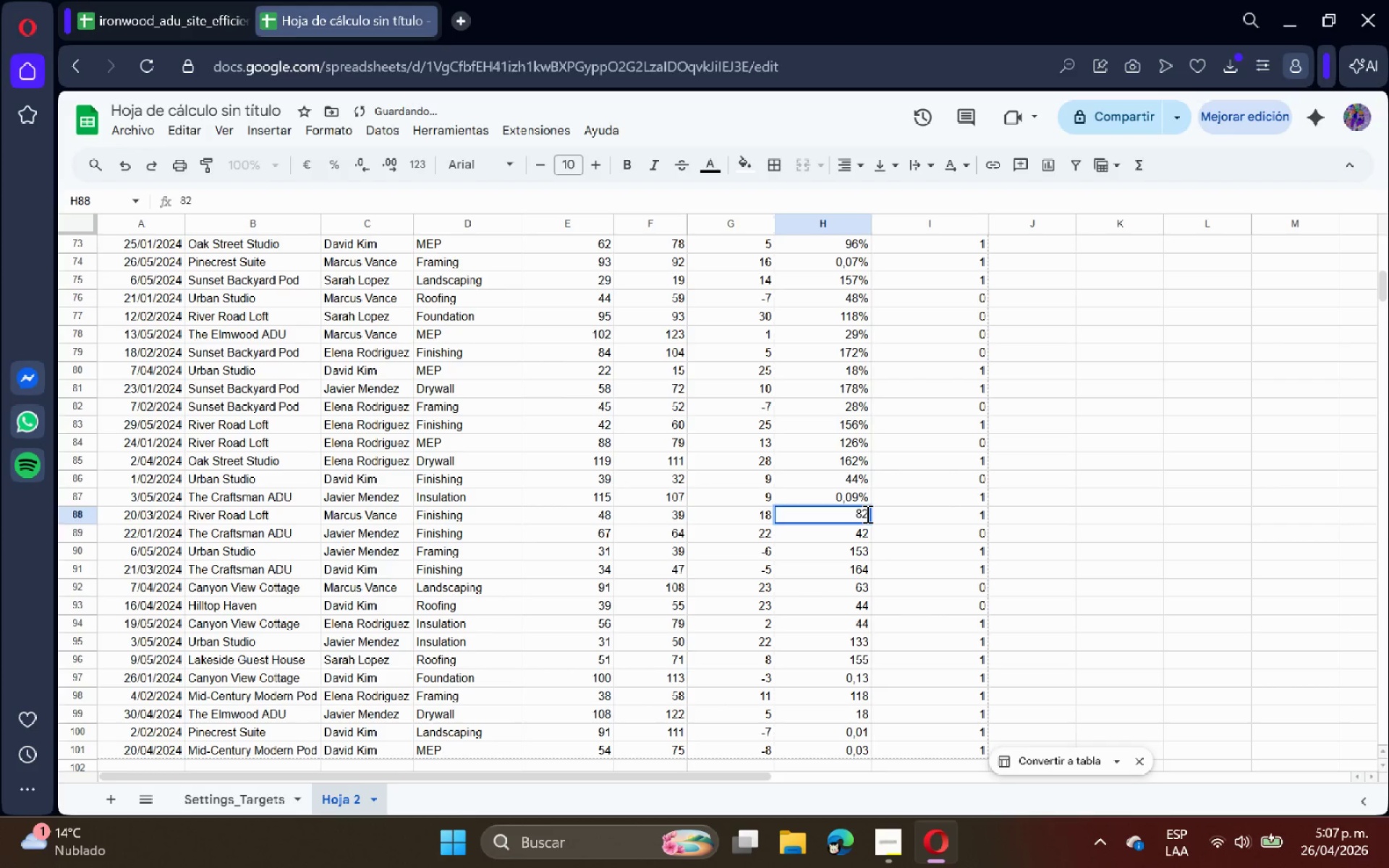 
key(Shift+ShiftRight)
 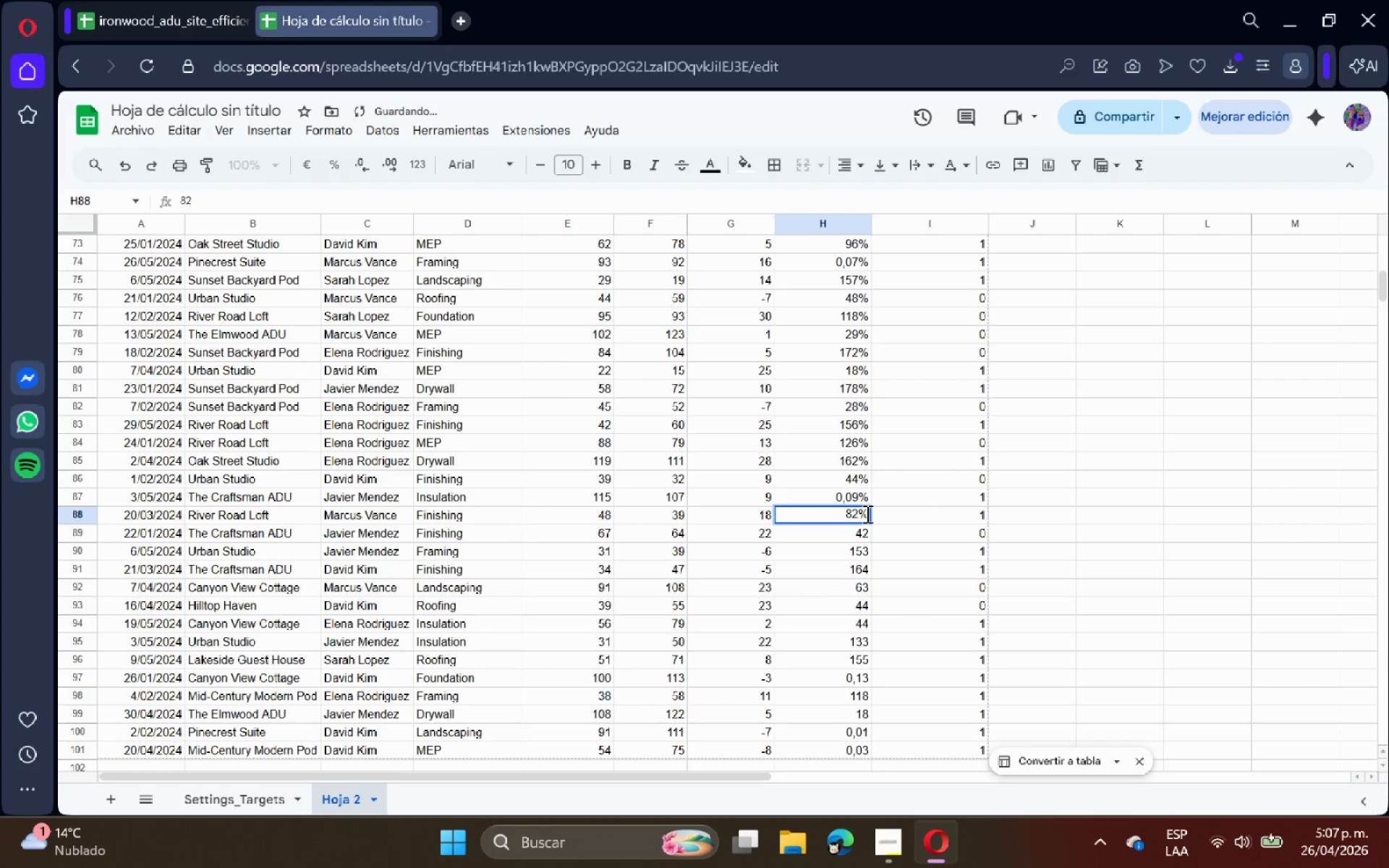 
key(Shift+5)
 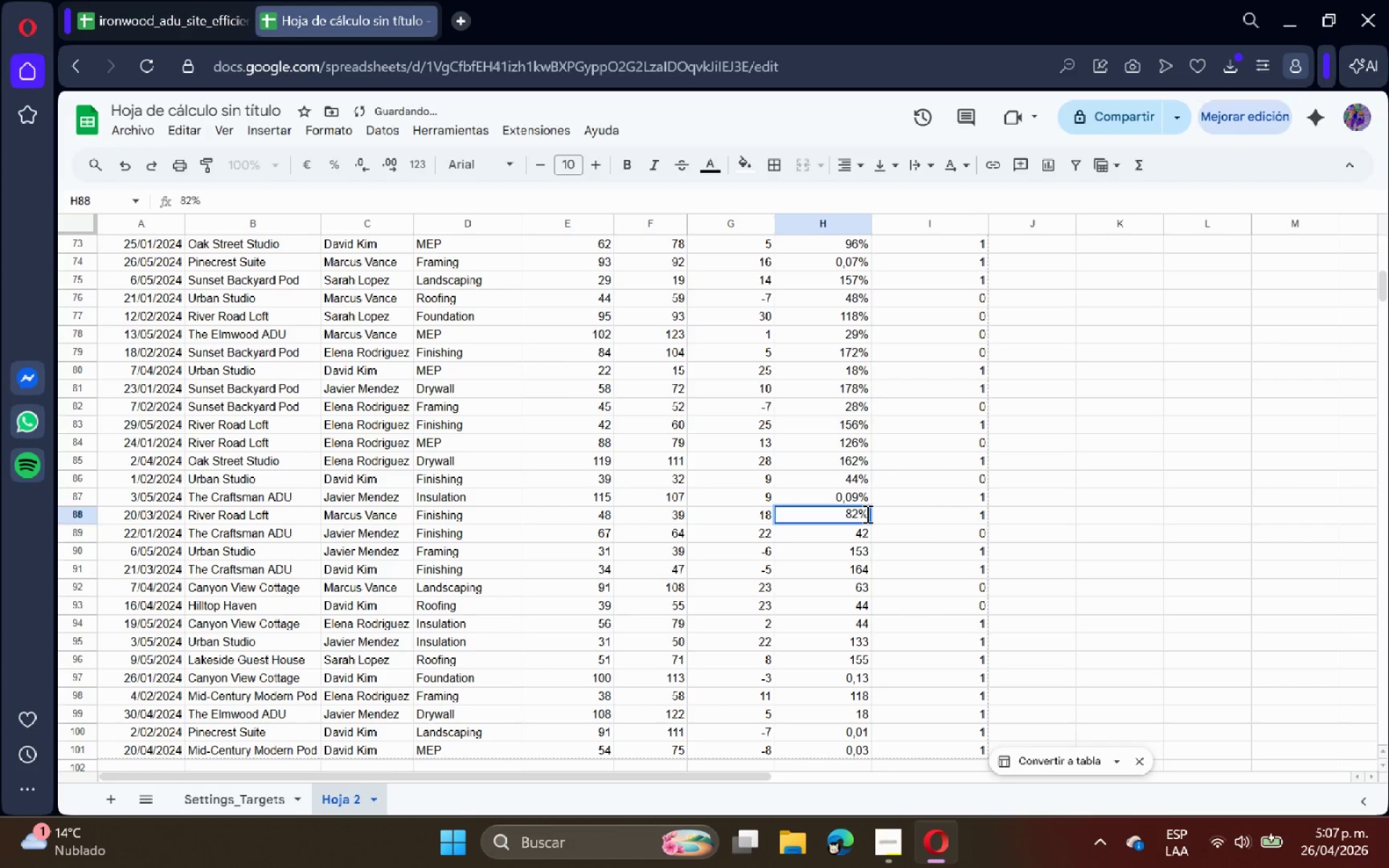 
key(Enter)
 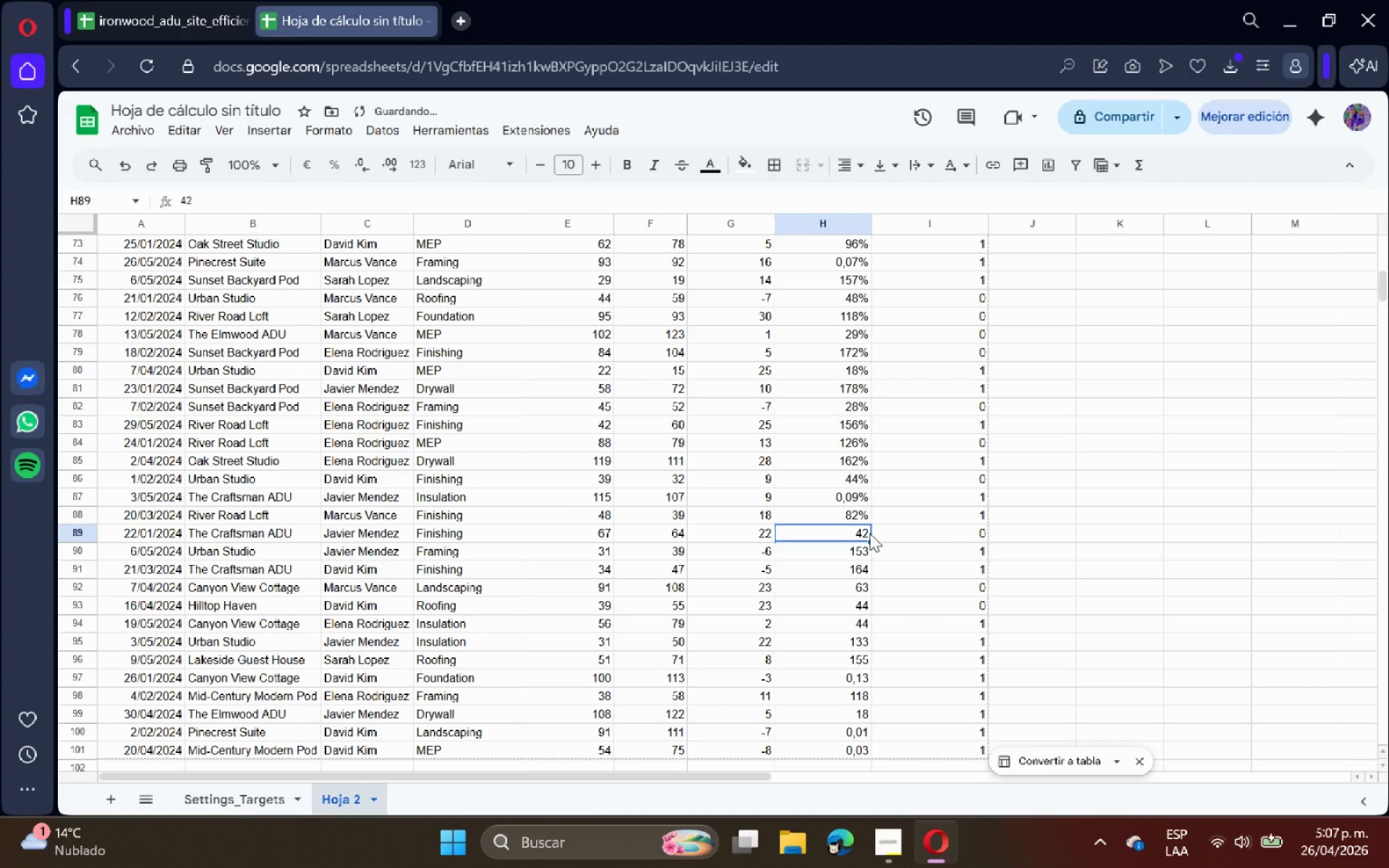 
double_click([870, 533])
 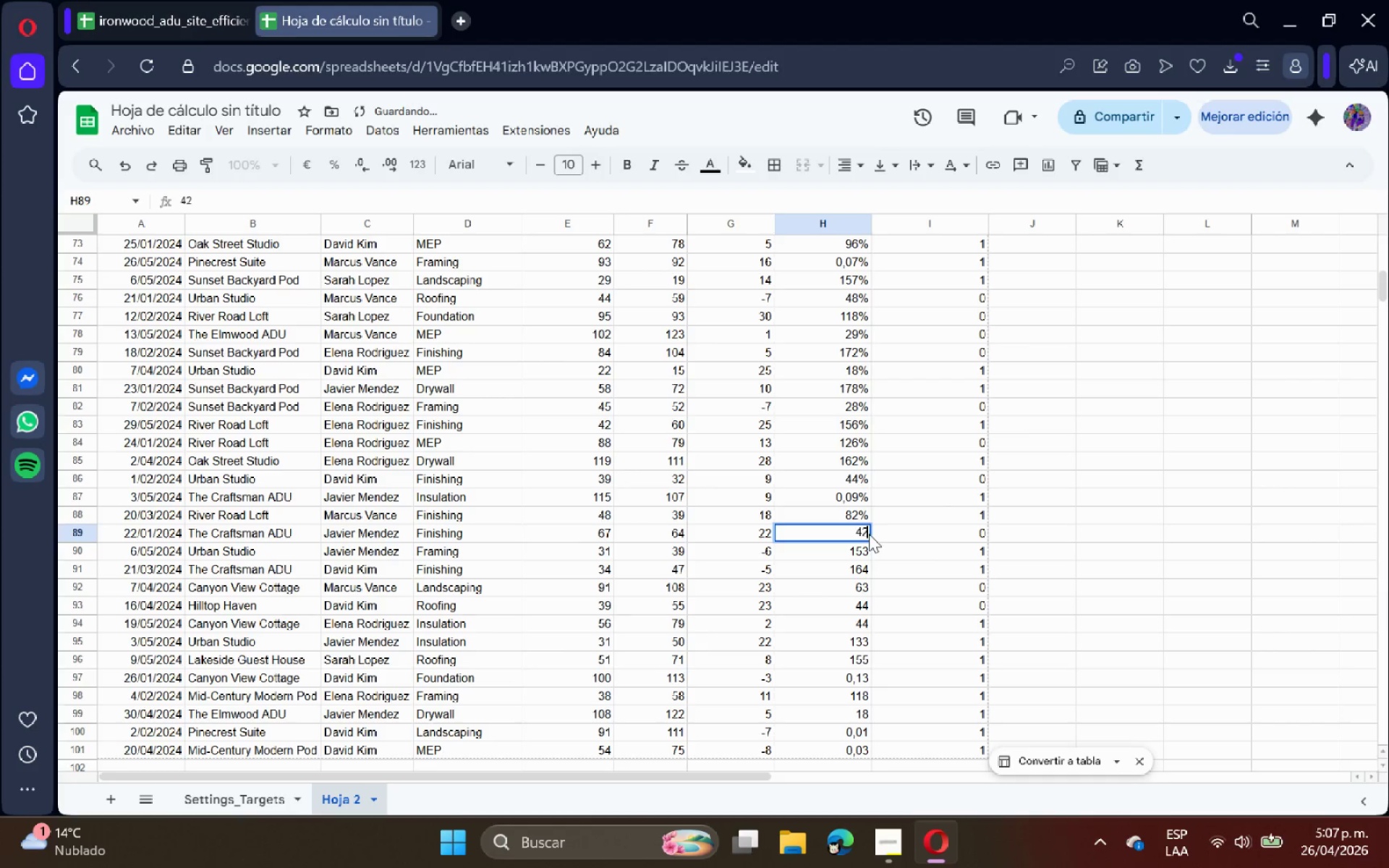 
key(Shift+ShiftRight)
 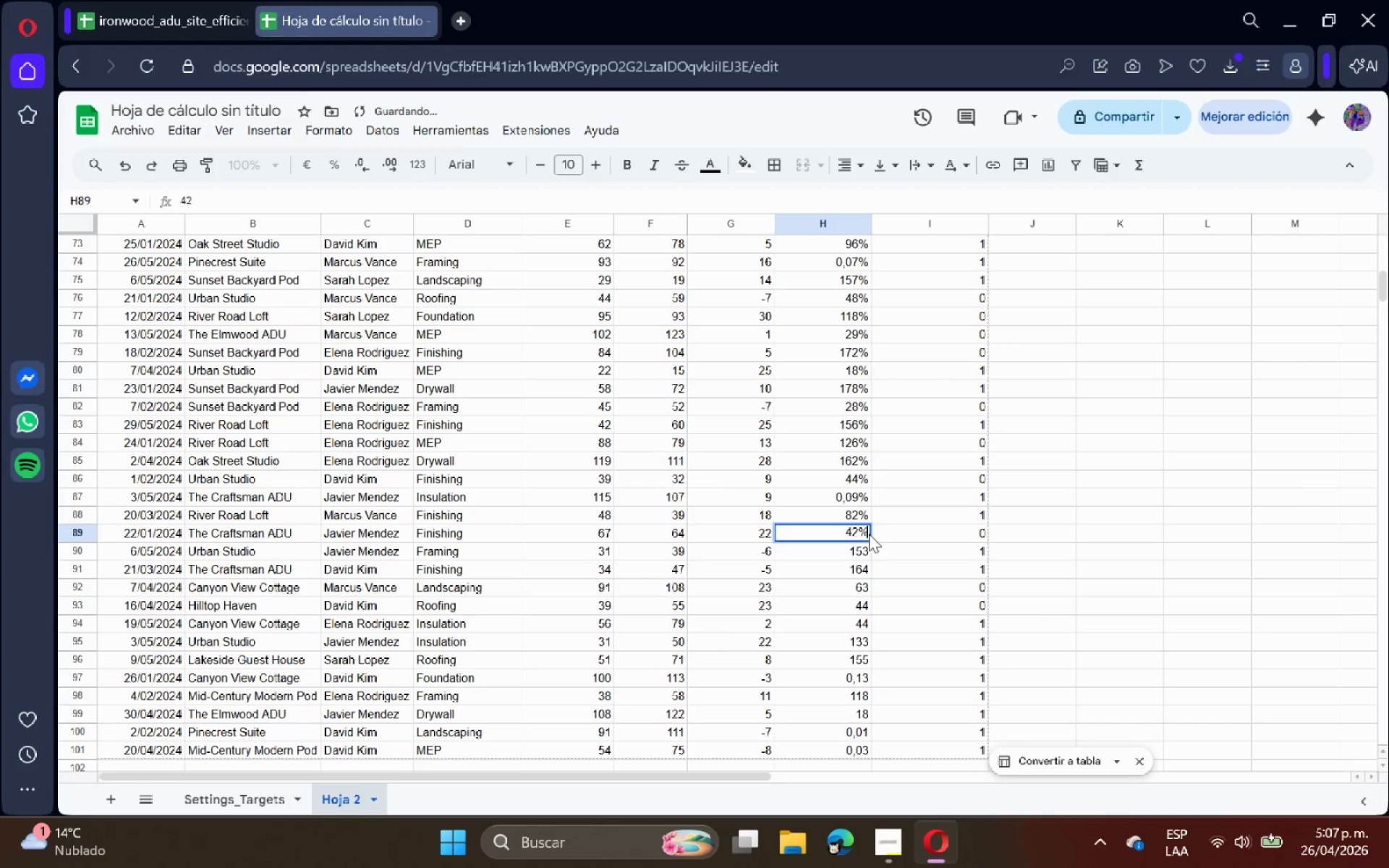 
key(Shift+5)
 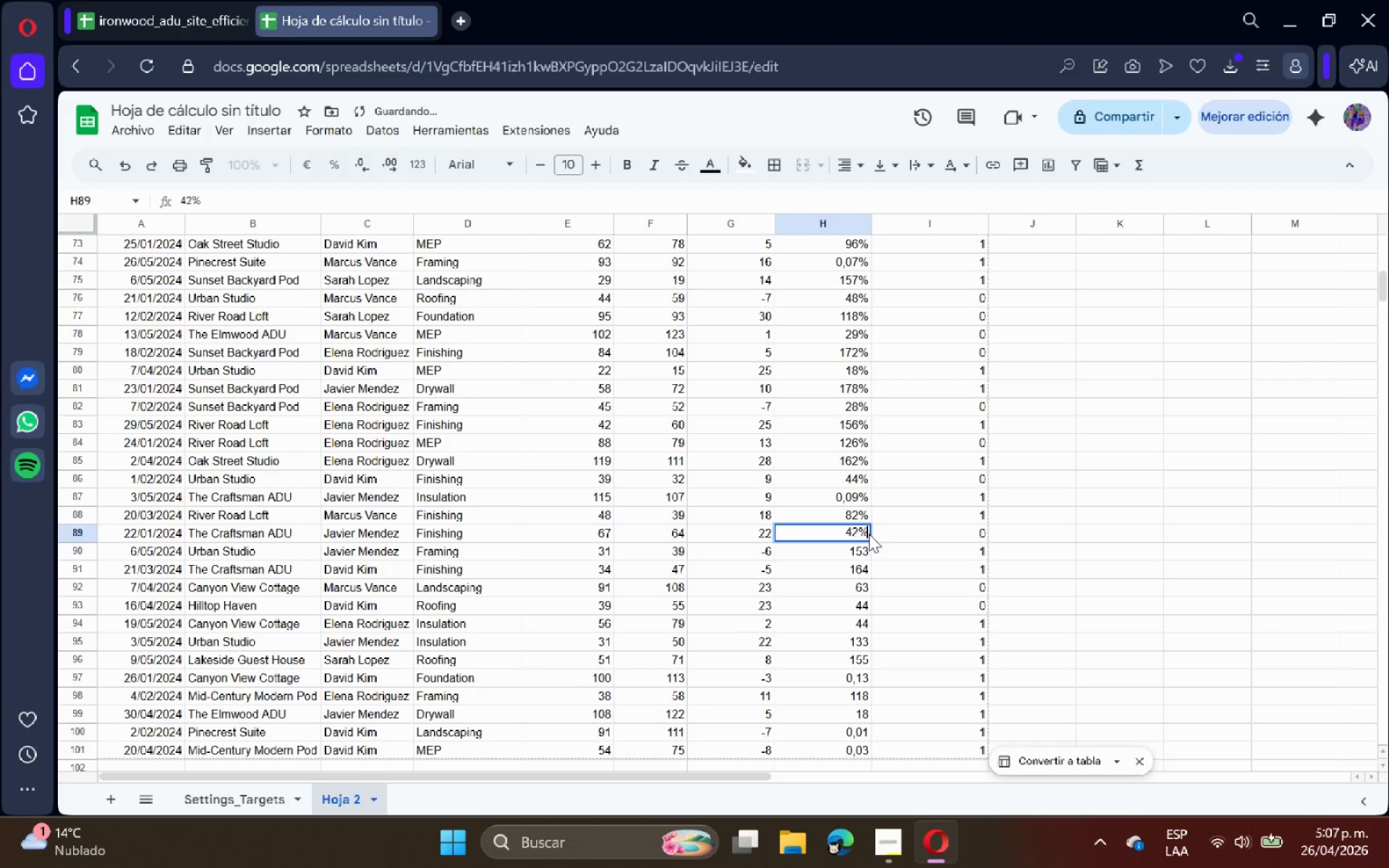 
key(Enter)
 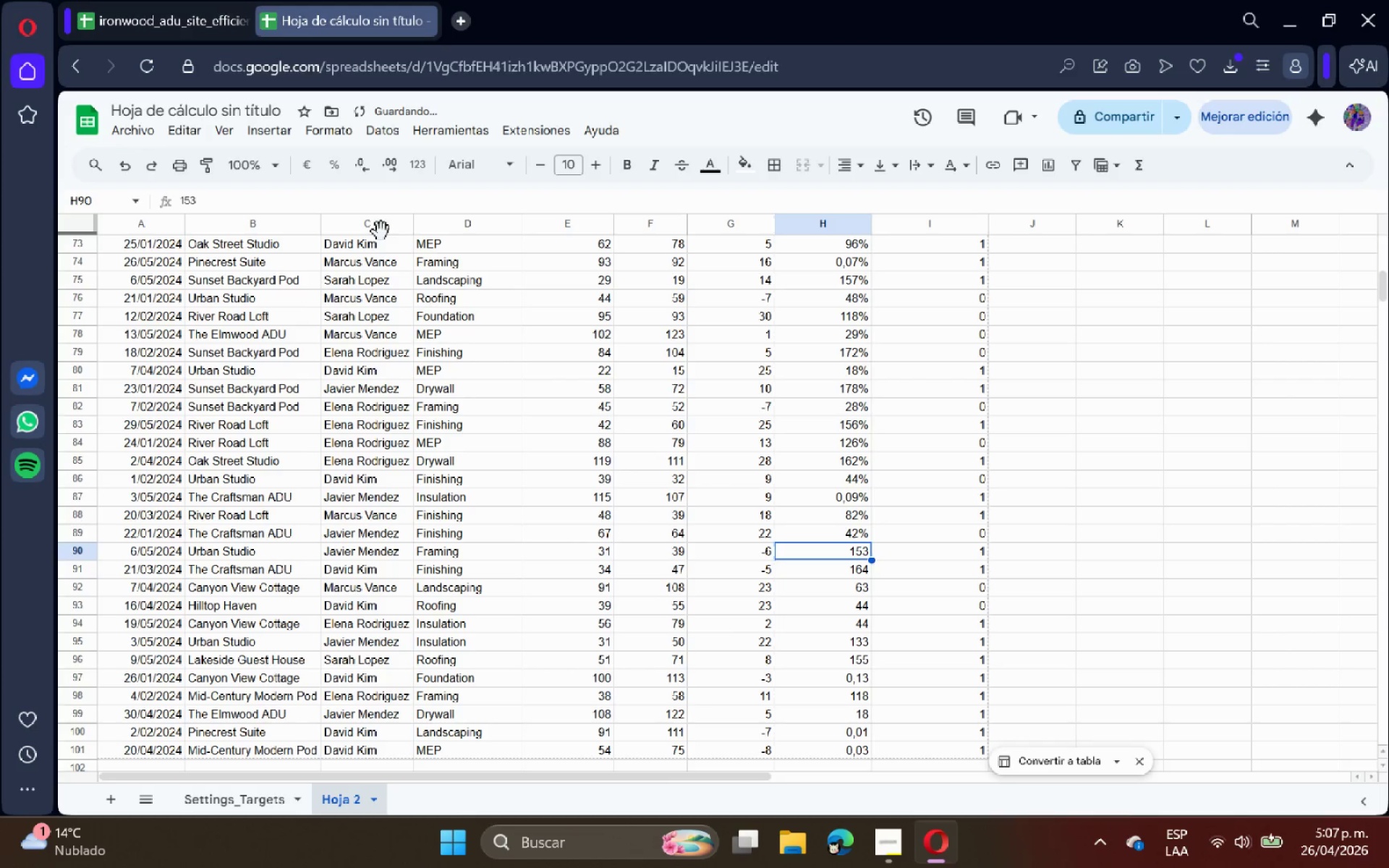 
left_click([384, 210])
 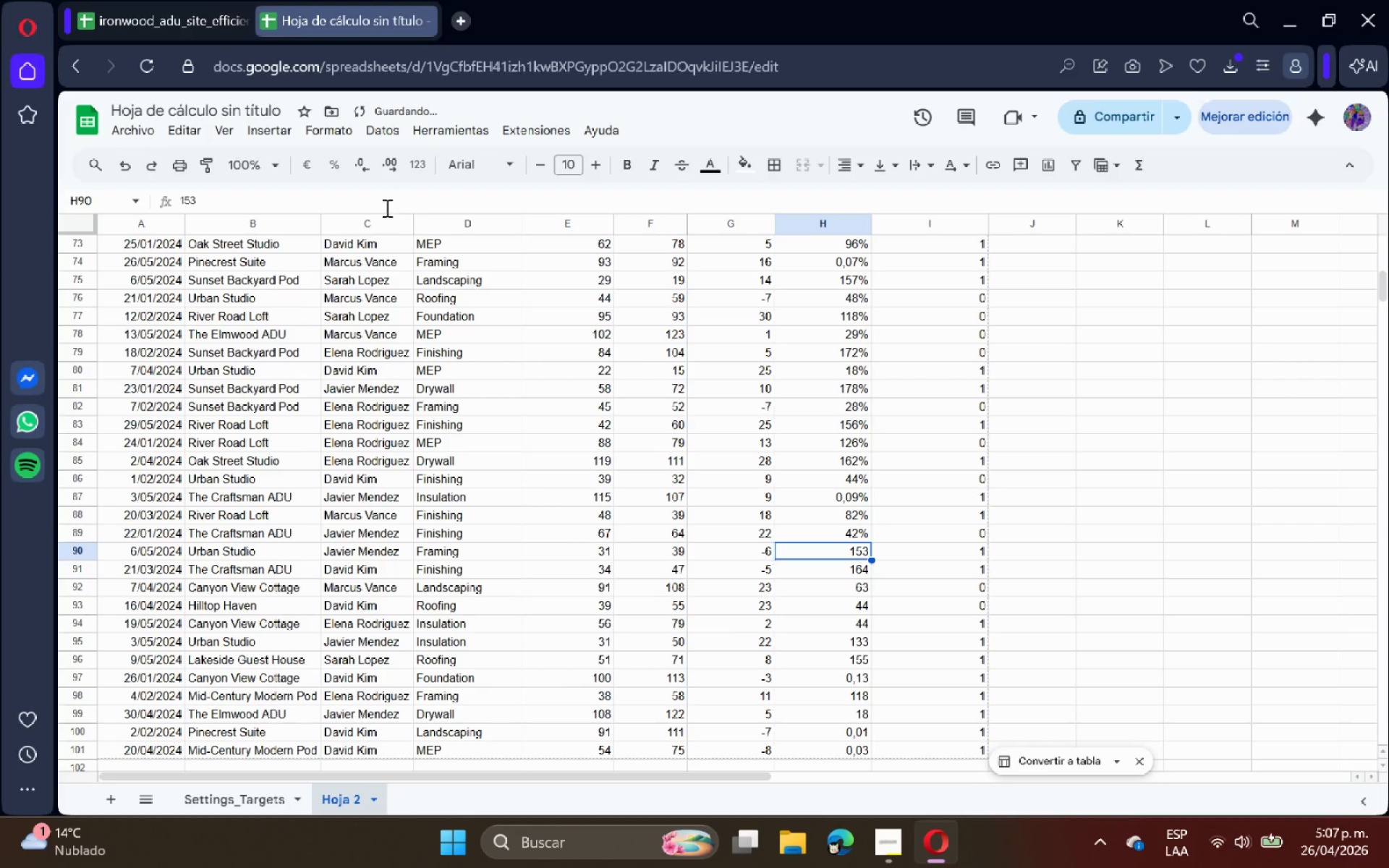 
left_click([386, 200])
 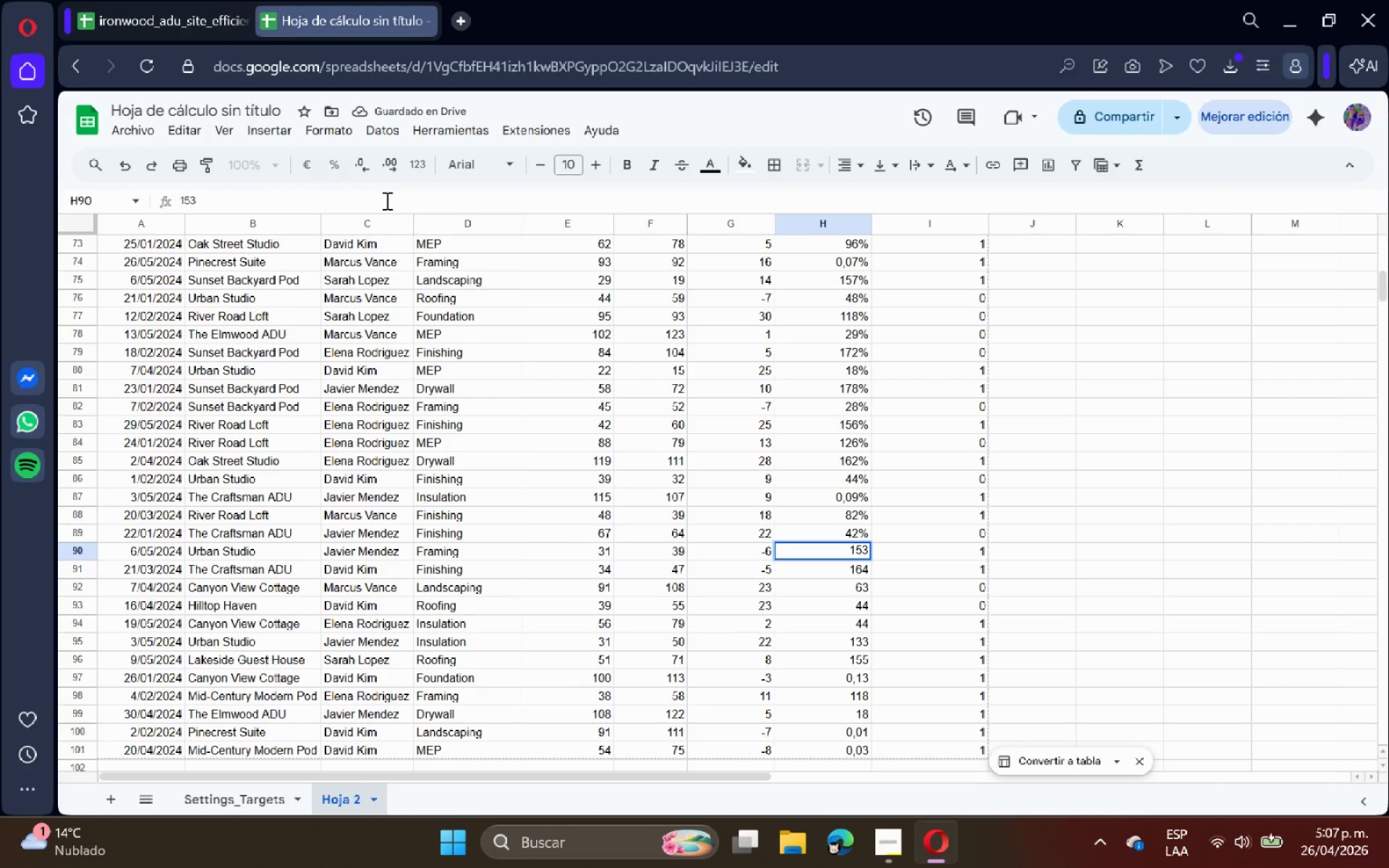 
key(Shift+ShiftRight)
 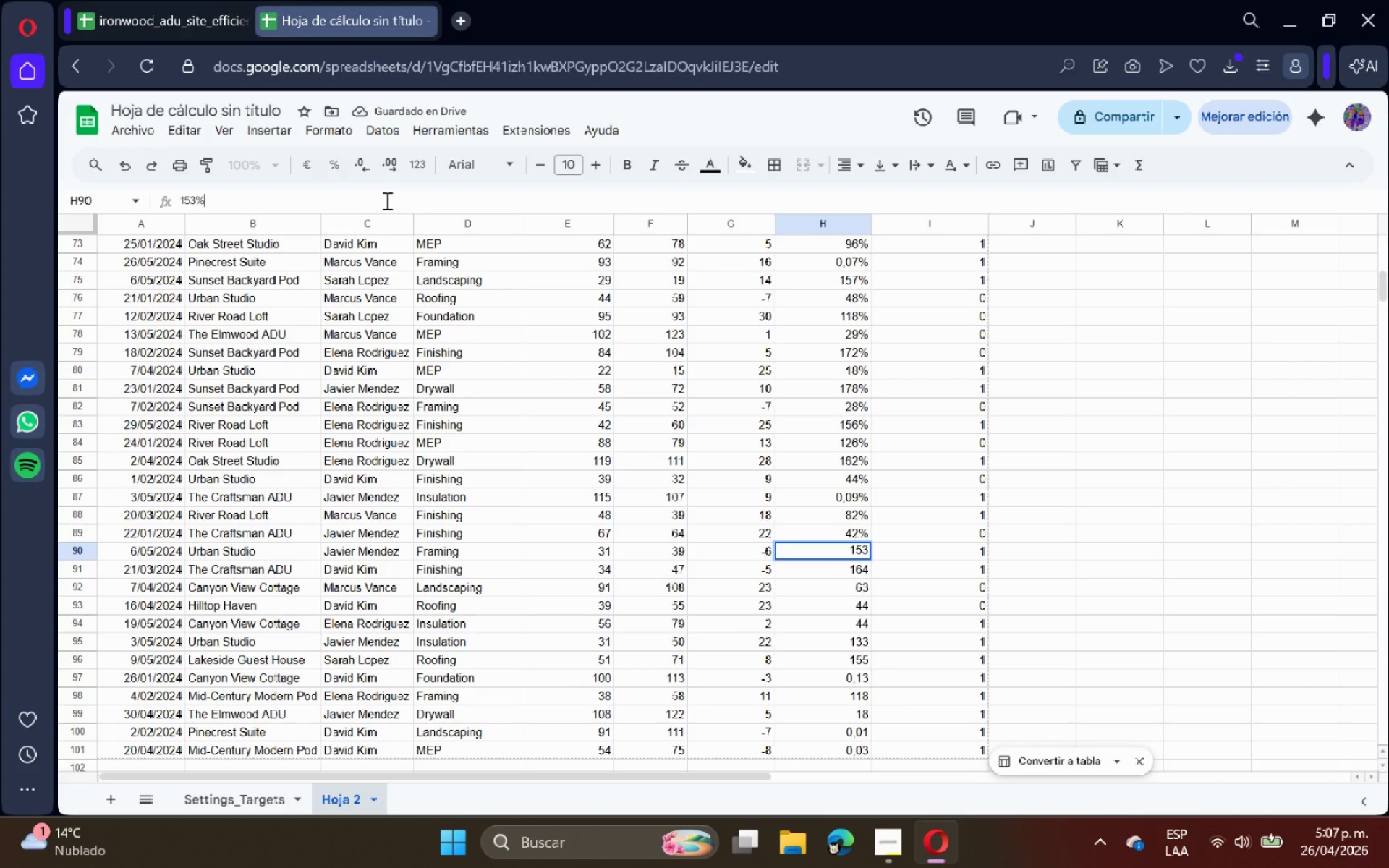 
key(Shift+5)
 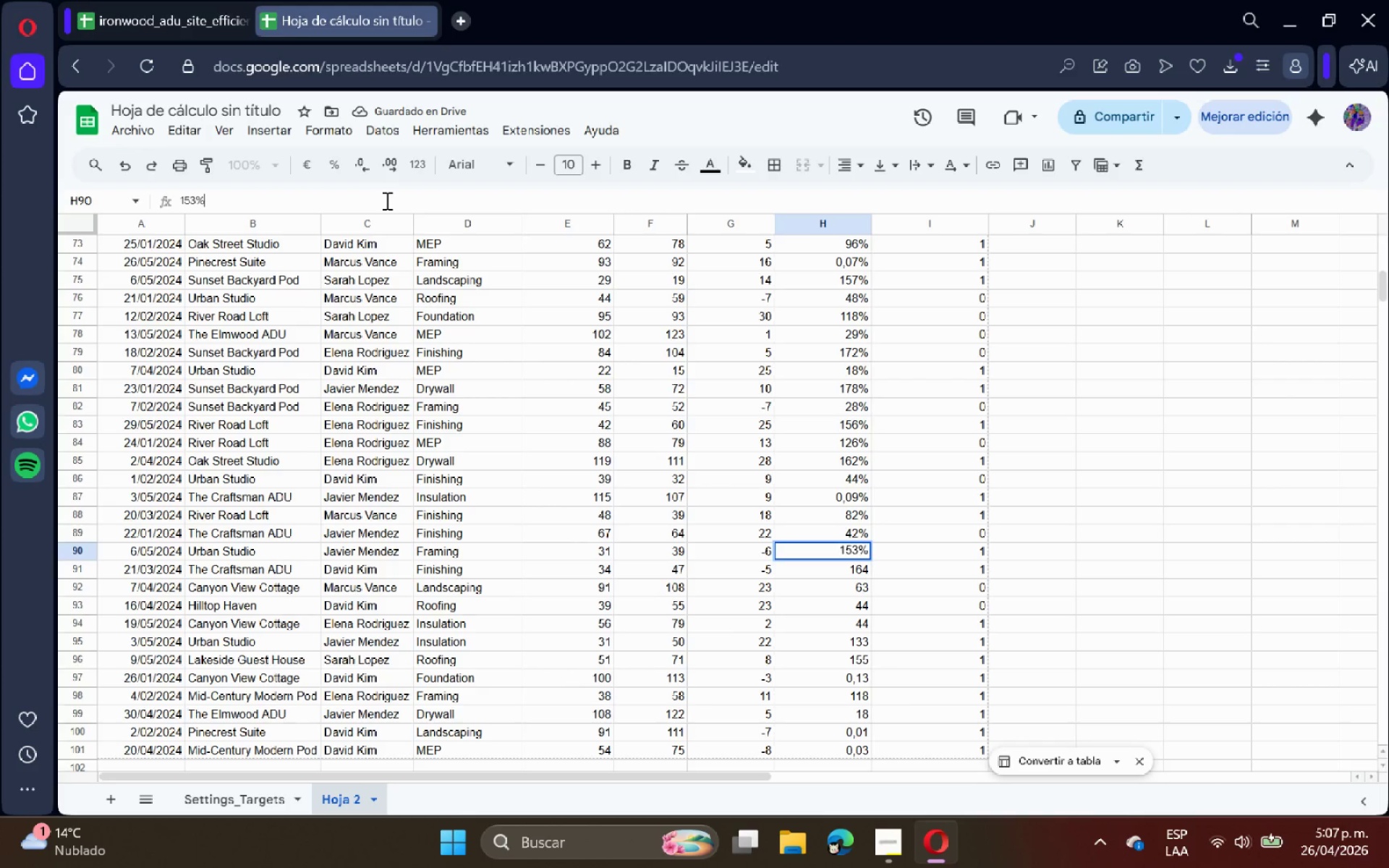 
key(Enter)
 